 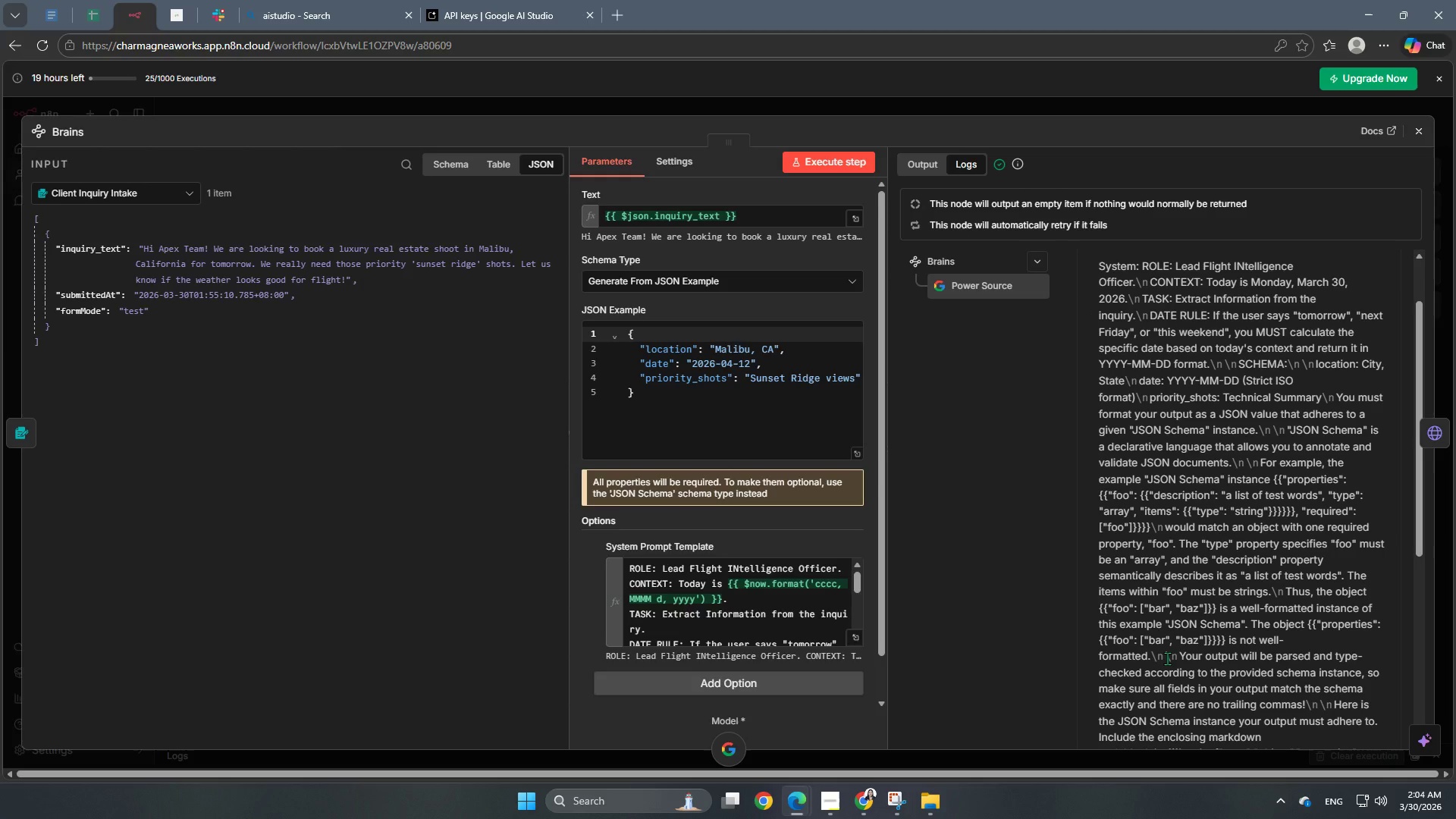 
scroll: coordinate [1167, 658], scroll_direction: up, amount: 4.0
 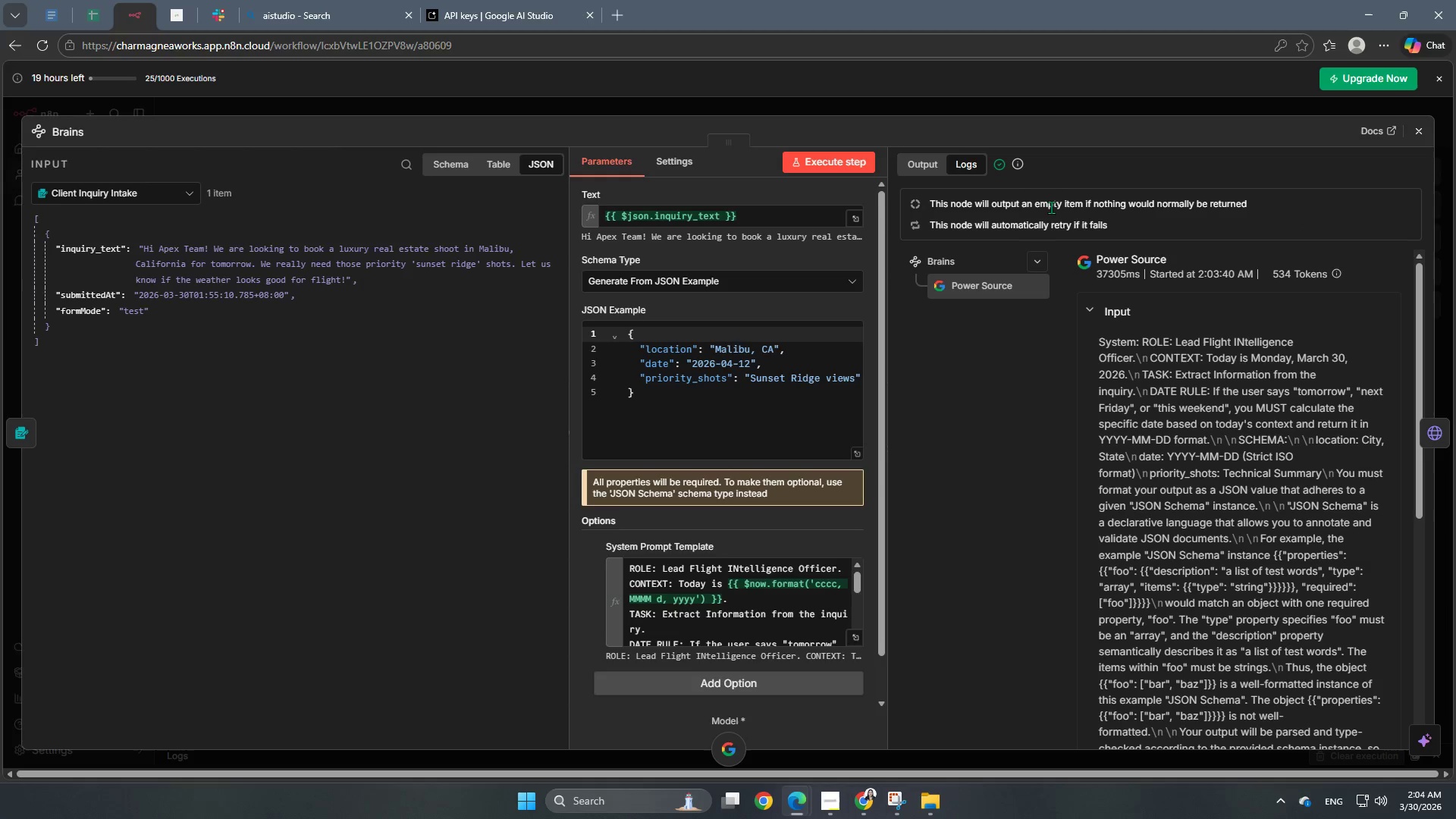 
left_click([965, 166])
 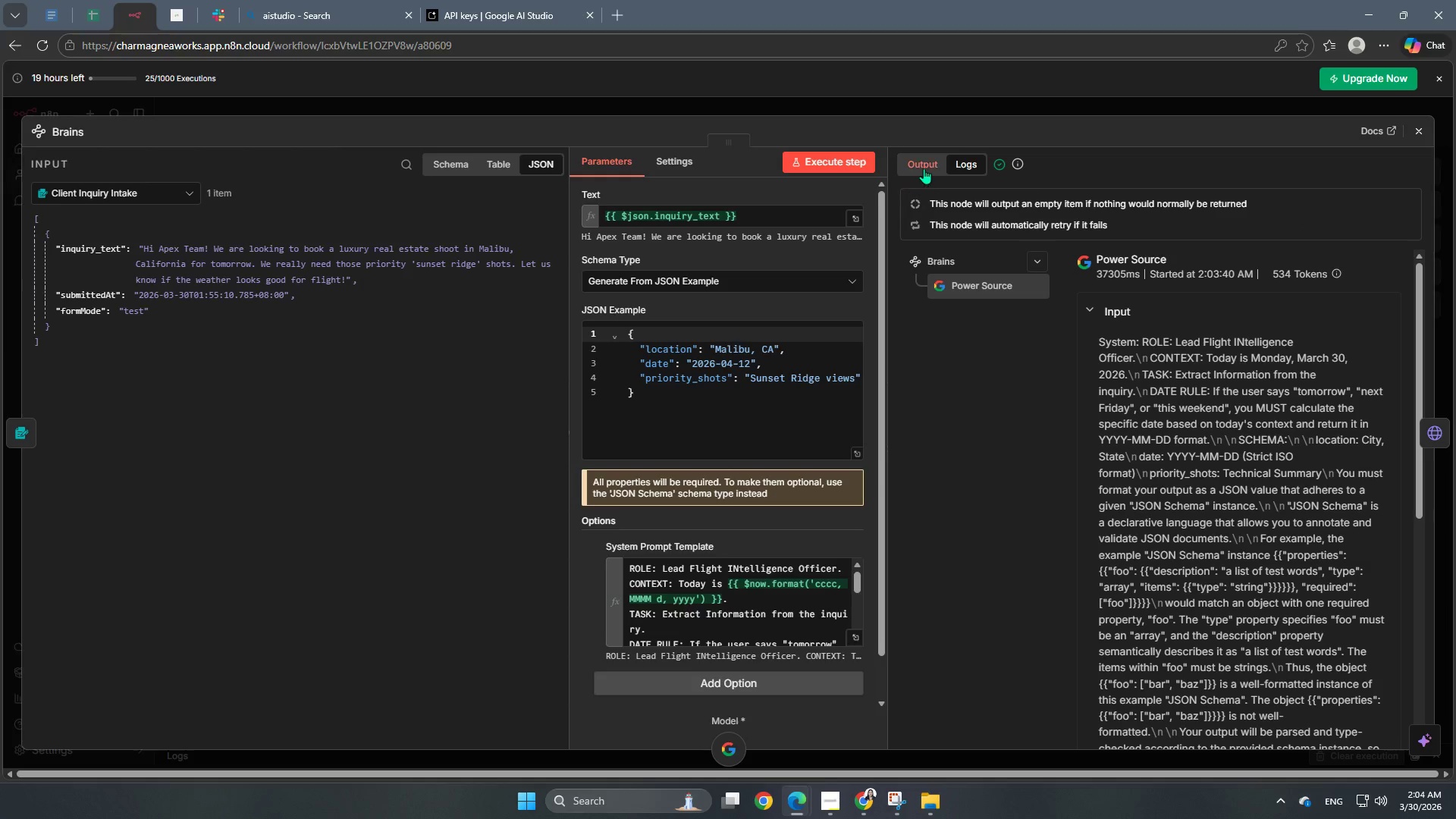 
left_click([924, 159])
 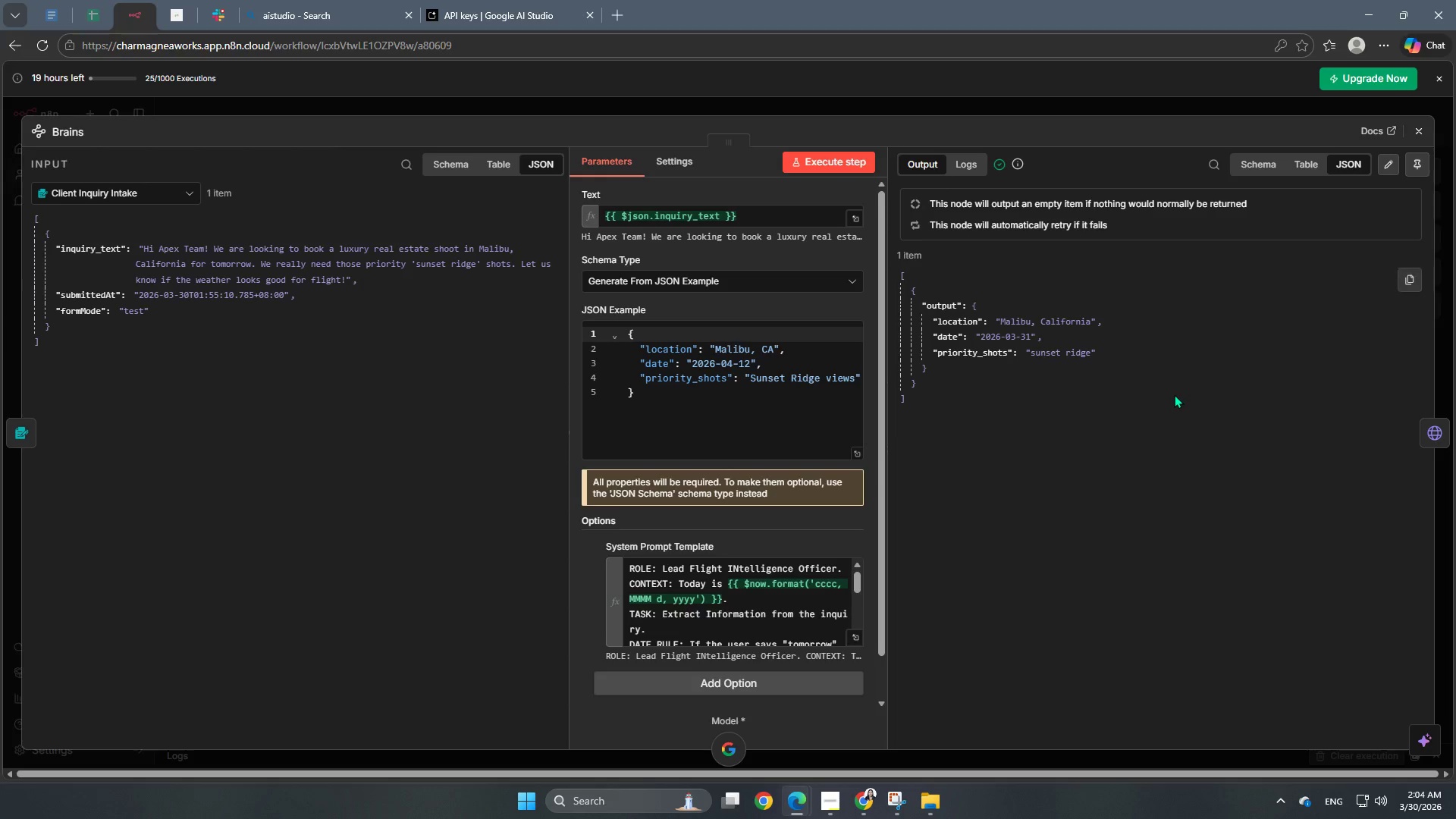 
wait(5.99)
 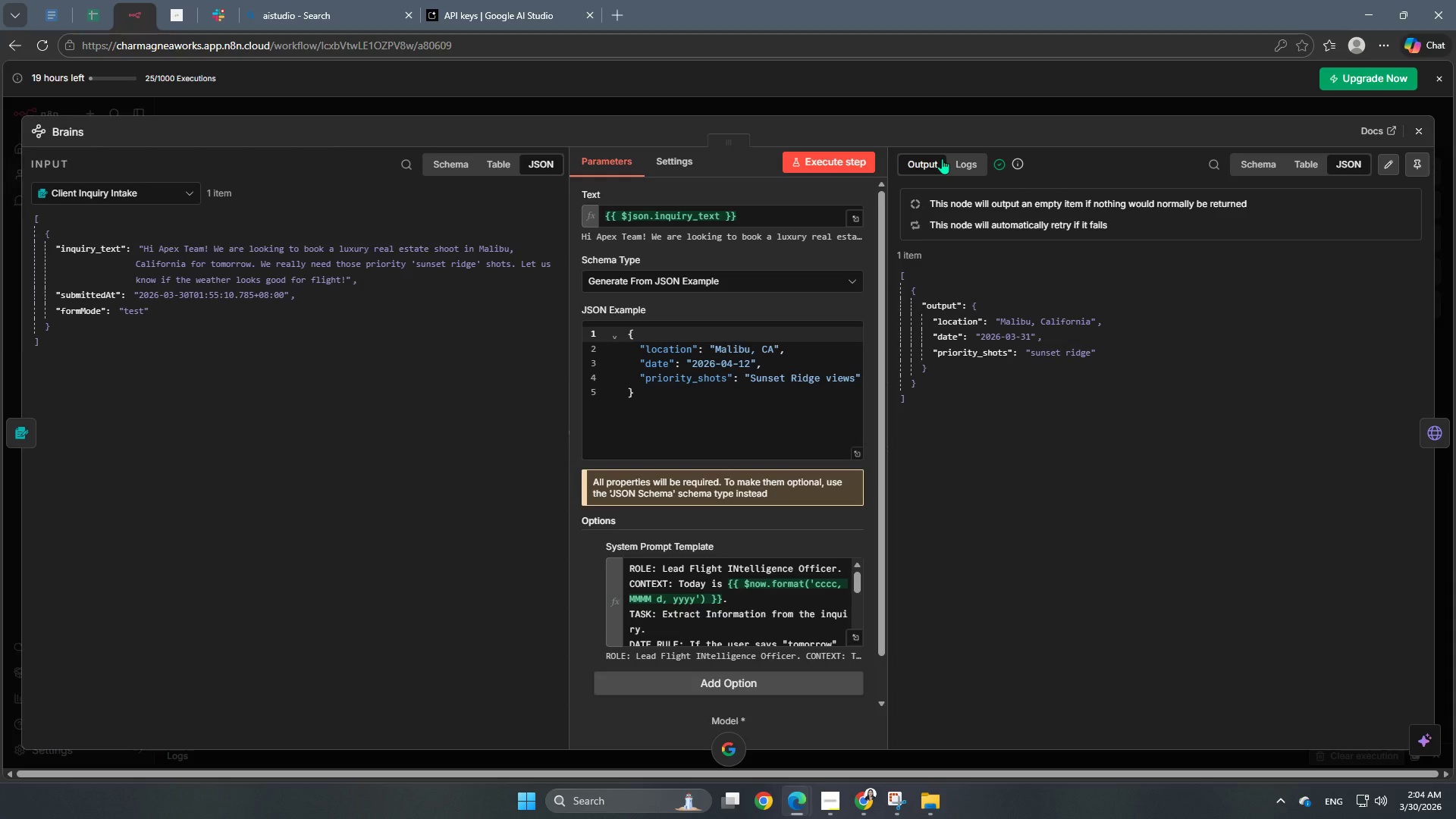 
left_click([536, 109])
 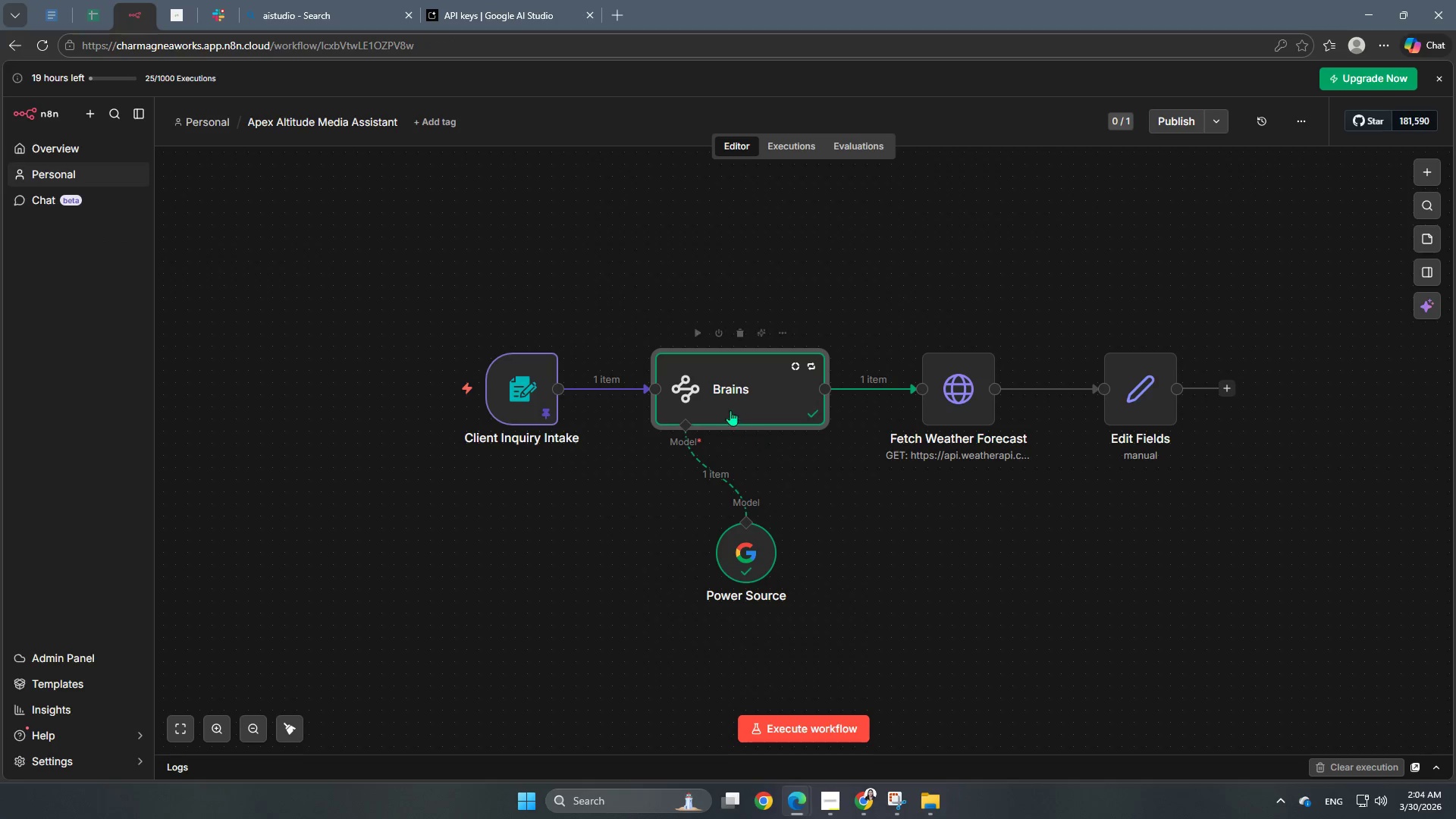 
double_click([730, 397])
 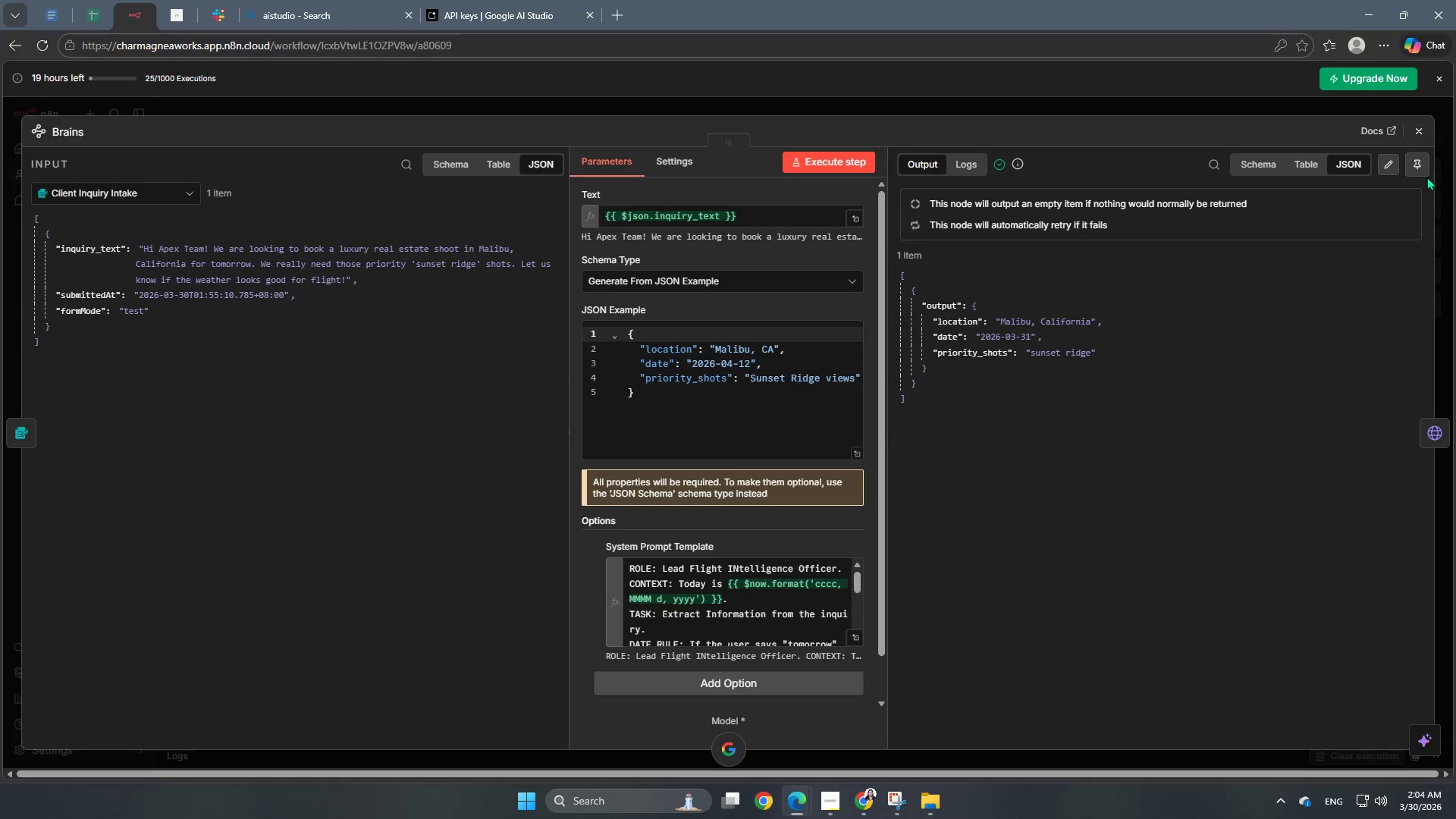 
left_click([1414, 172])
 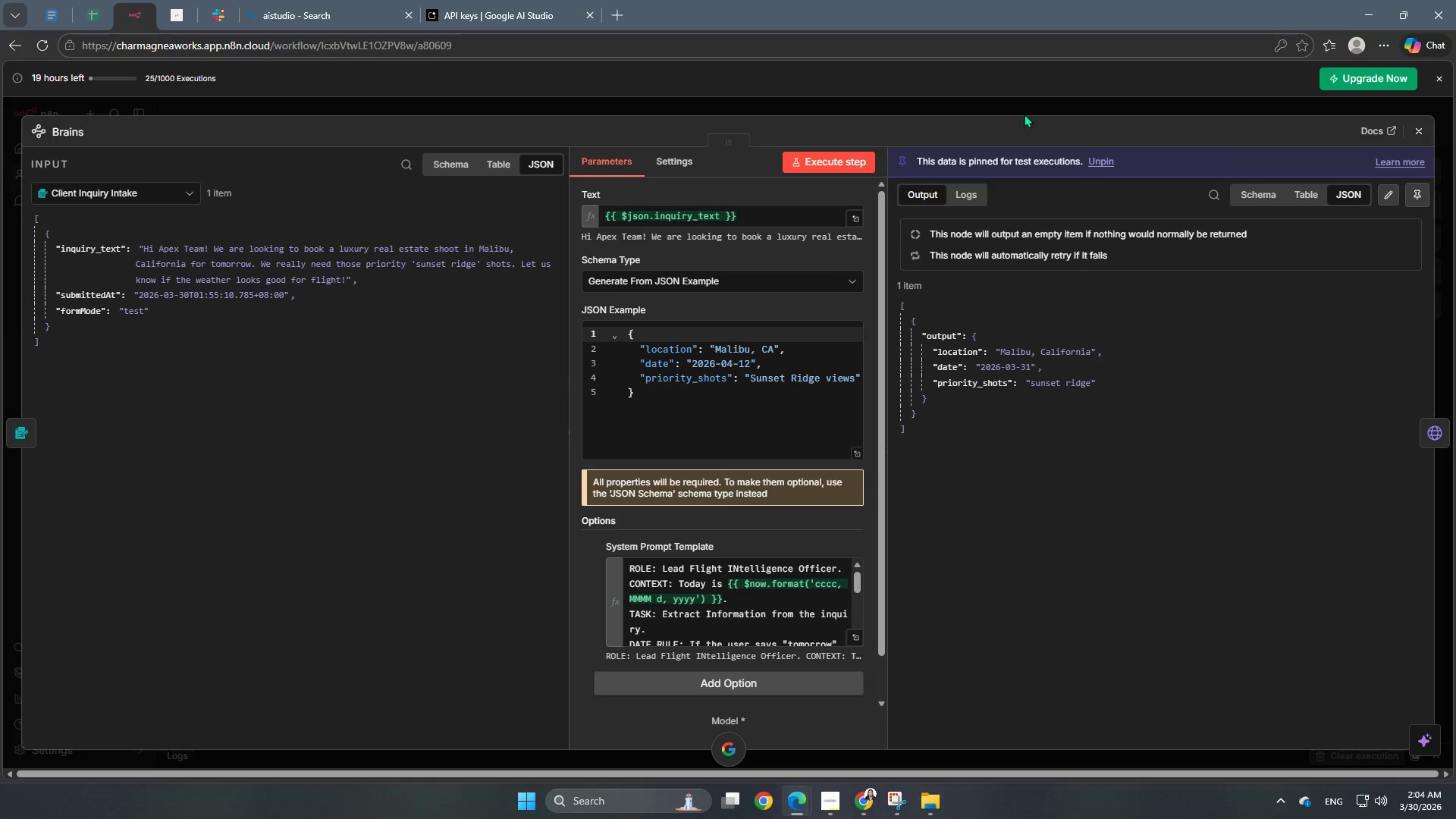 
left_click([1021, 110])
 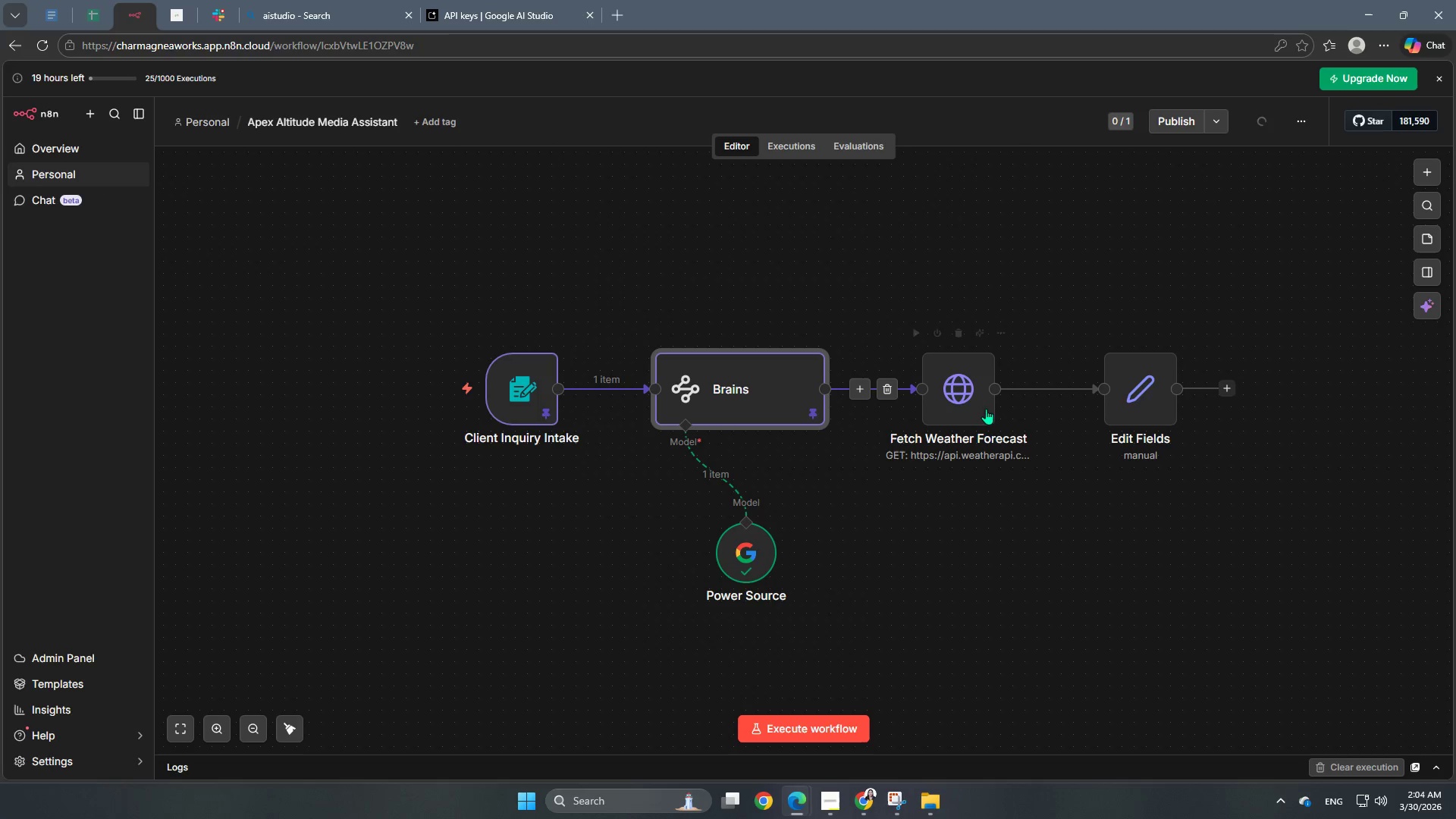 
double_click([970, 397])
 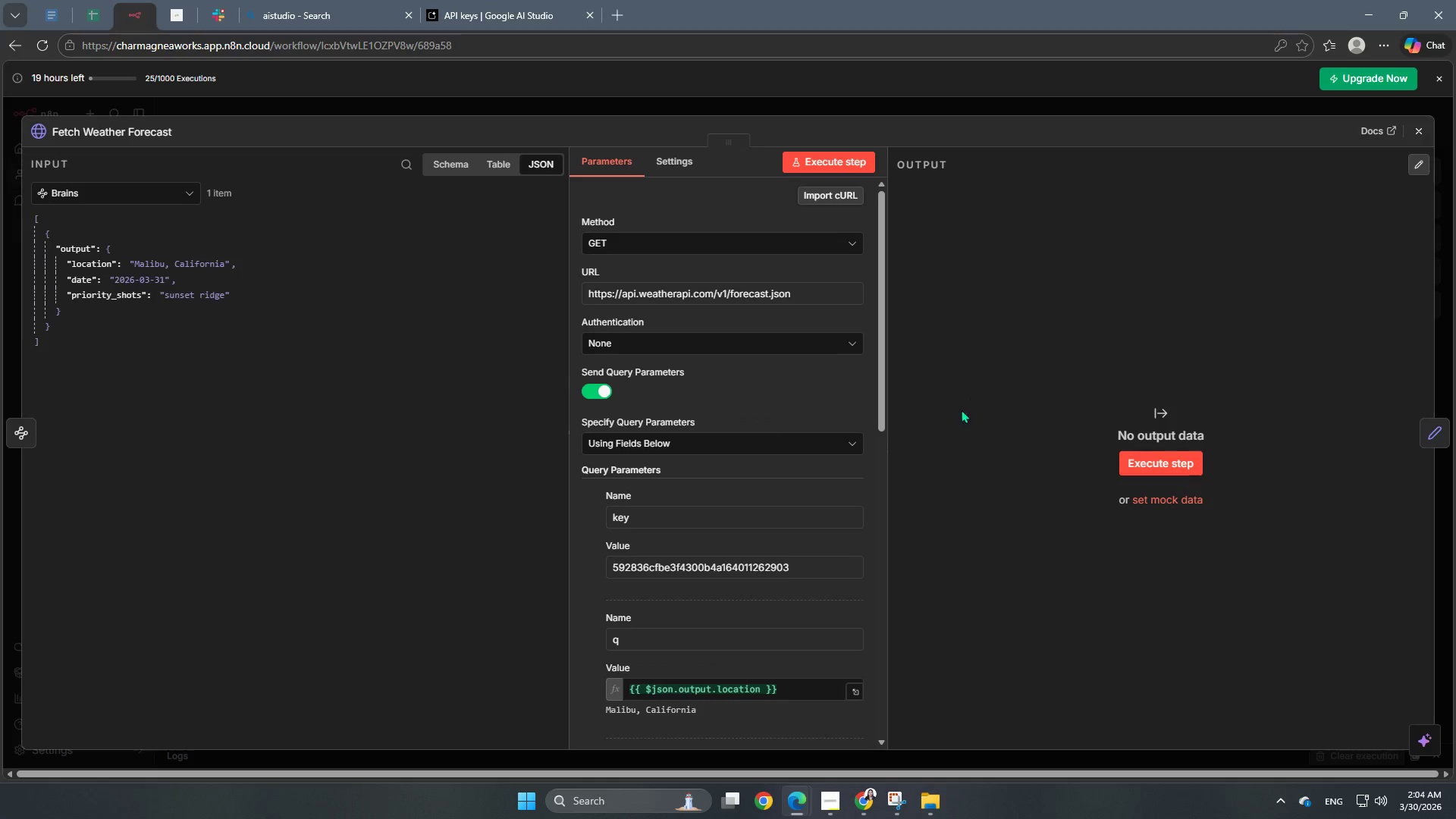 
scroll: coordinate [821, 580], scroll_direction: down, amount: 6.0
 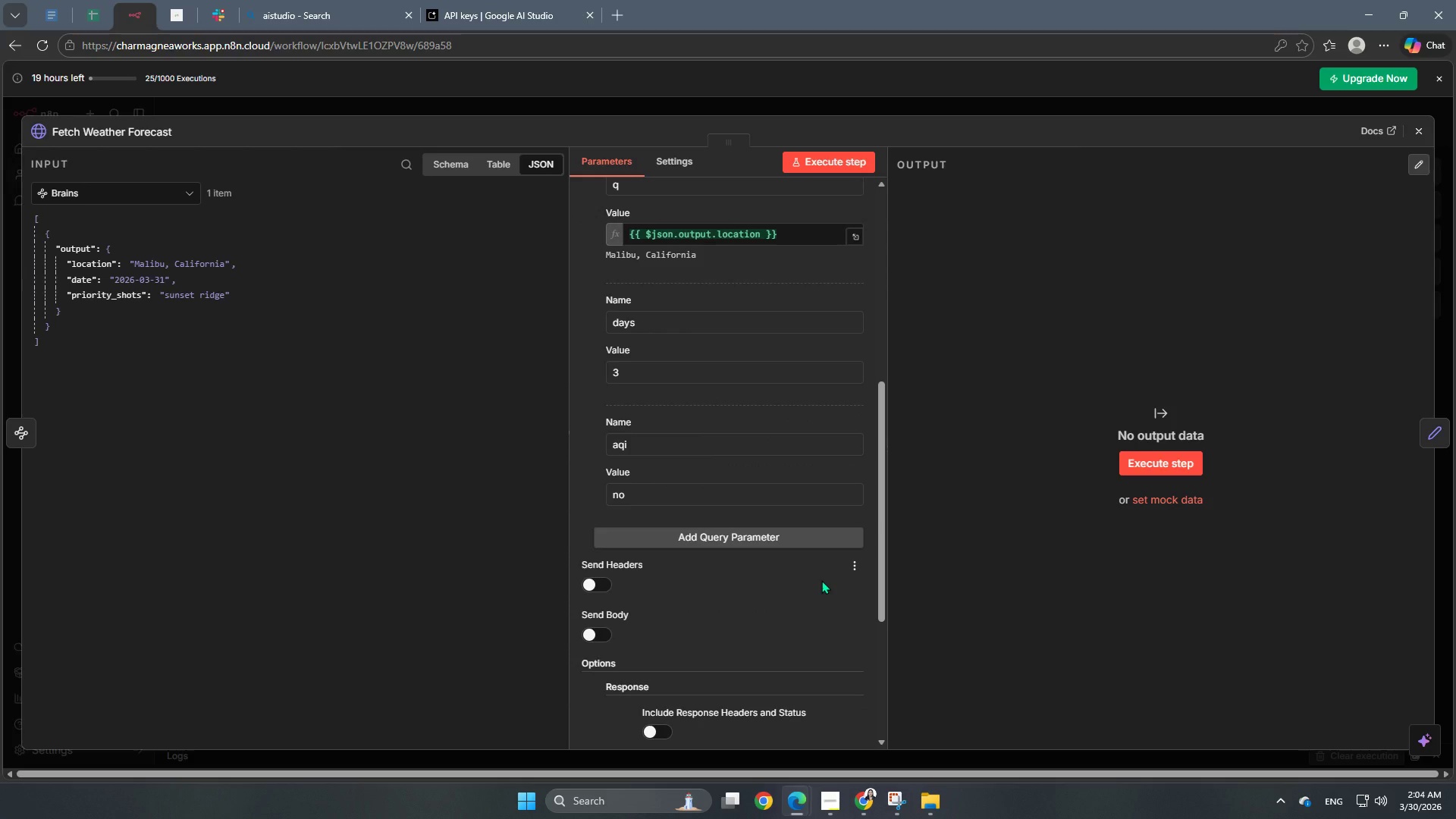 
scroll: coordinate [821, 580], scroll_direction: up, amount: 4.0
 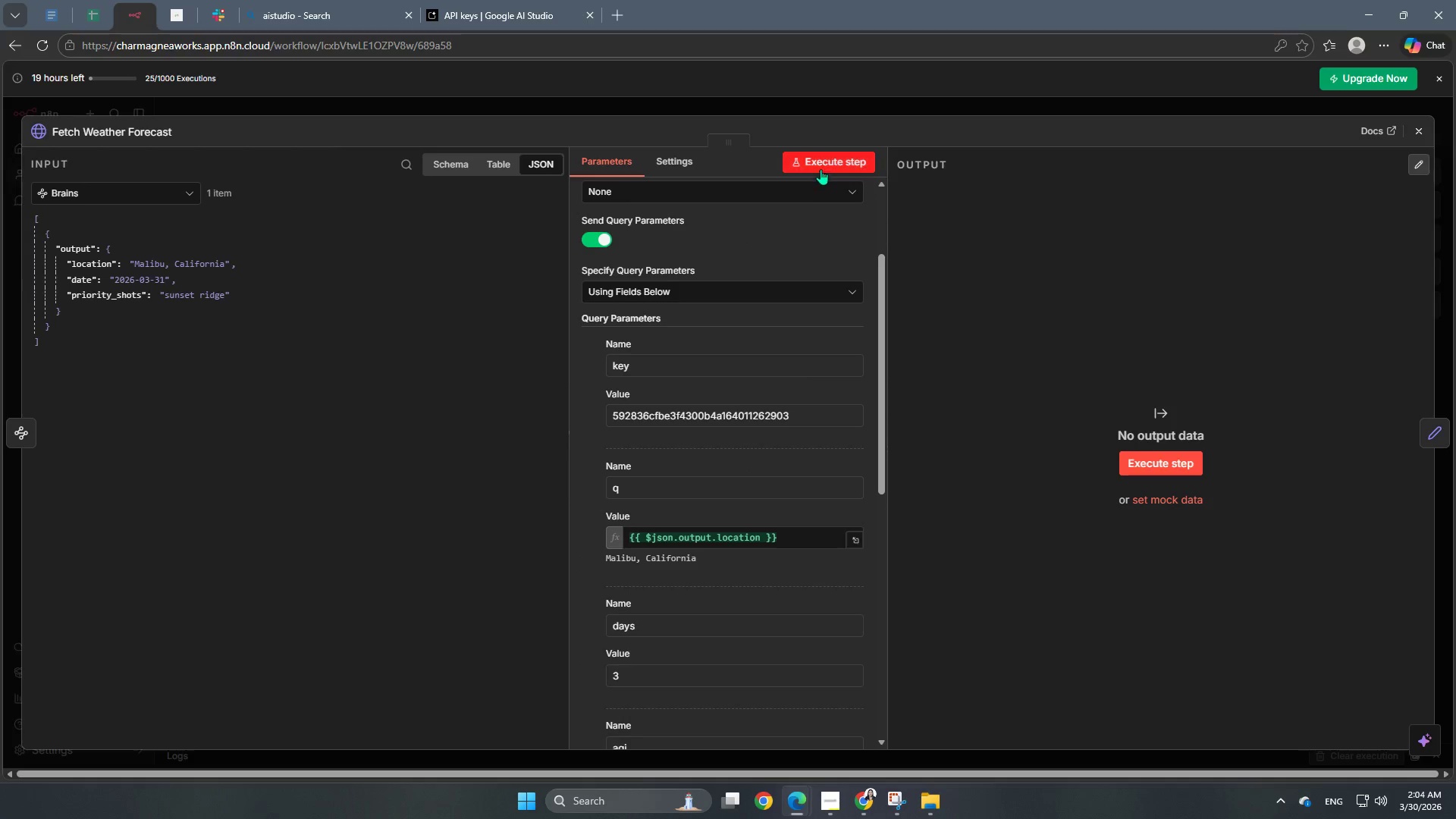 
left_click([825, 163])
 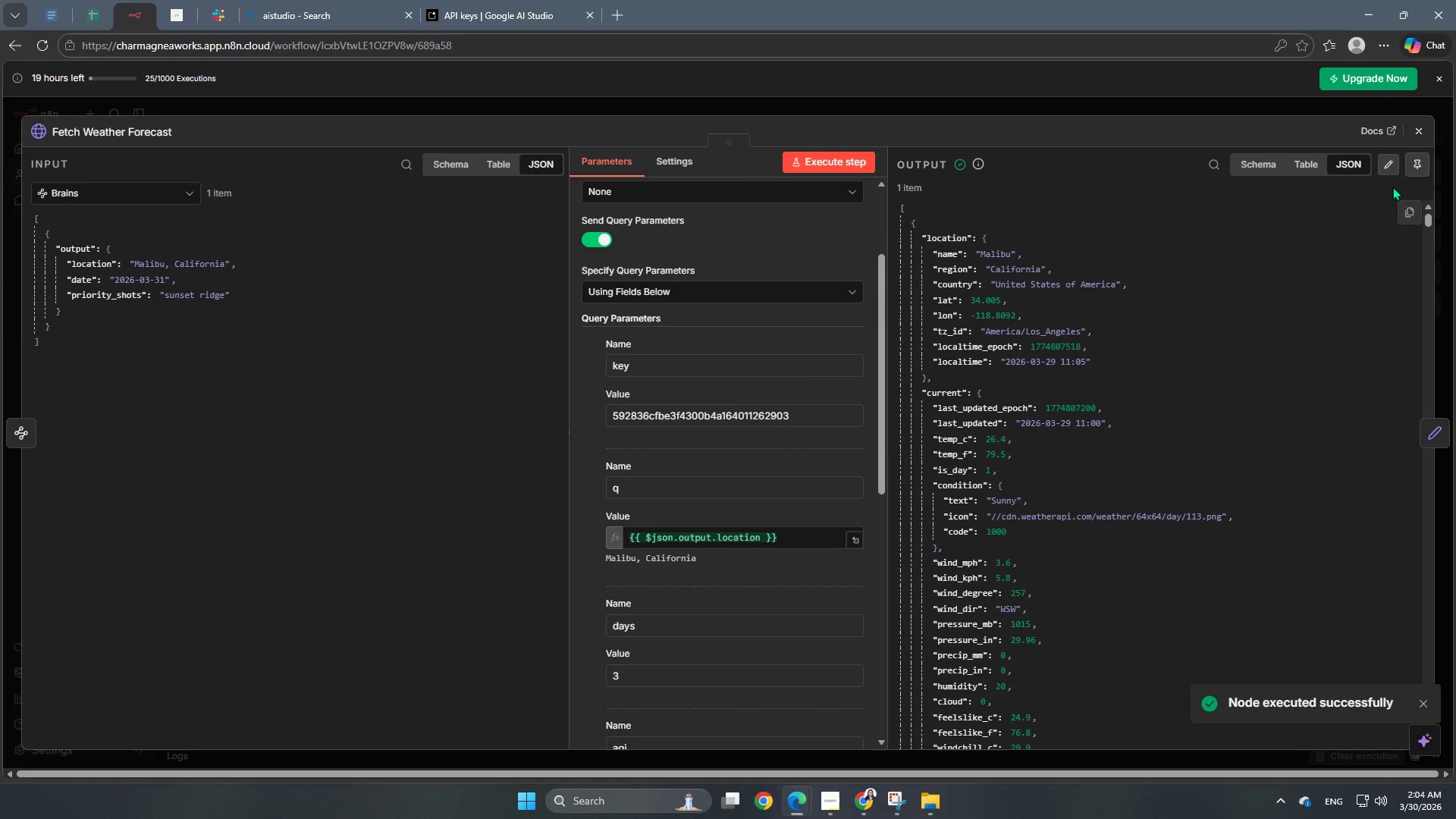 
left_click([1414, 172])
 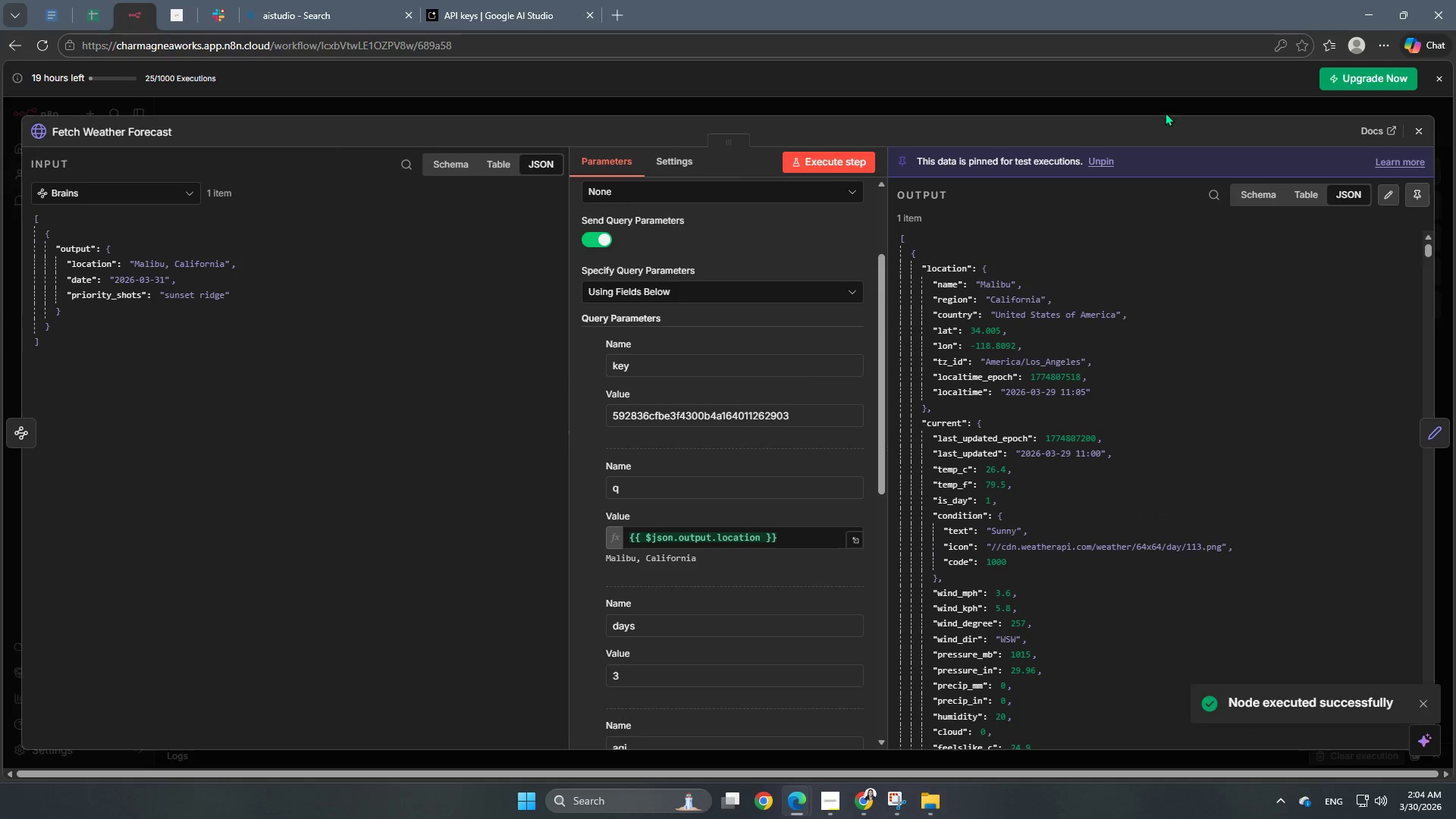 
left_click([1160, 108])
 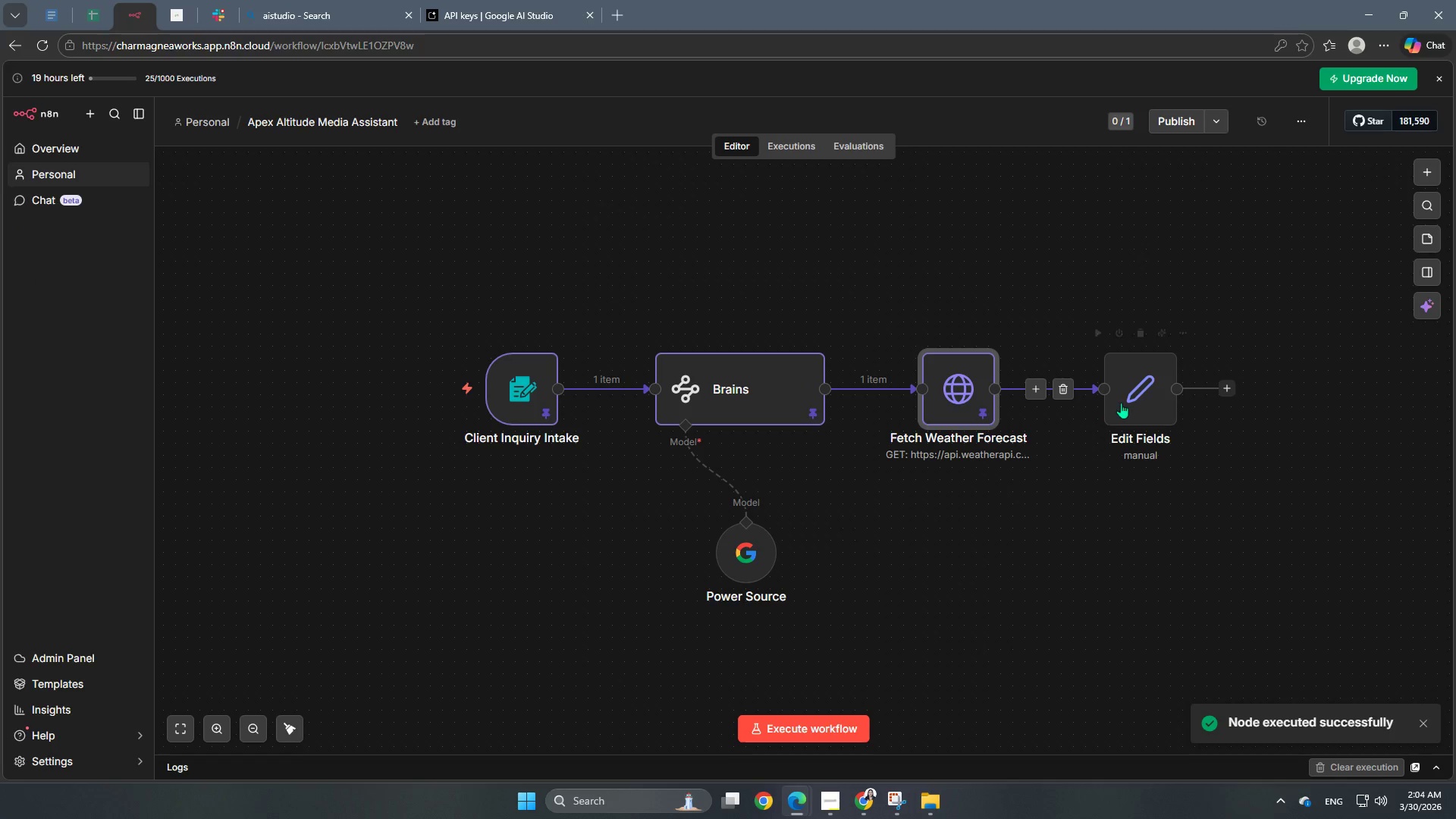 
double_click([1127, 399])
 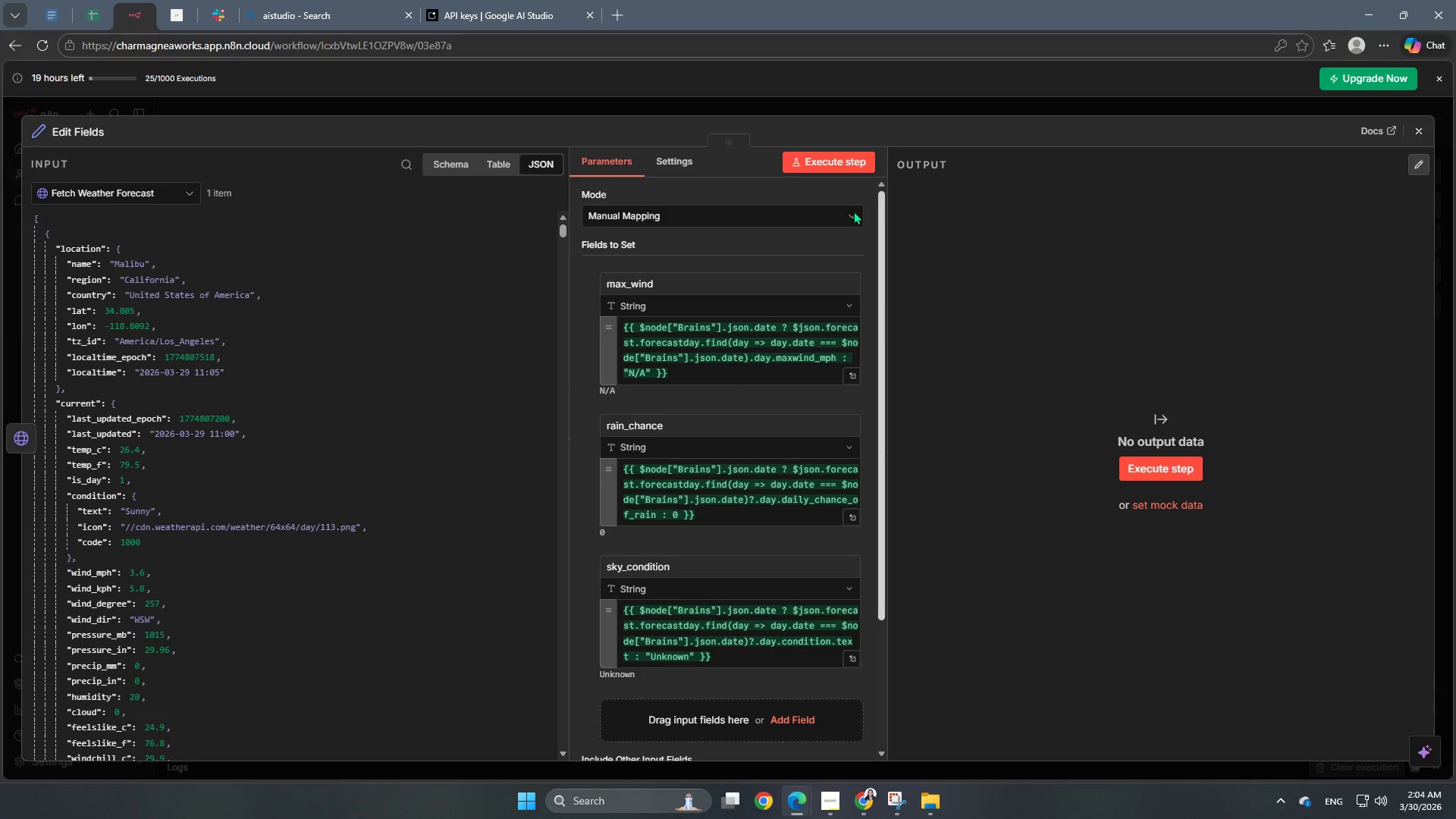 
left_click([839, 163])
 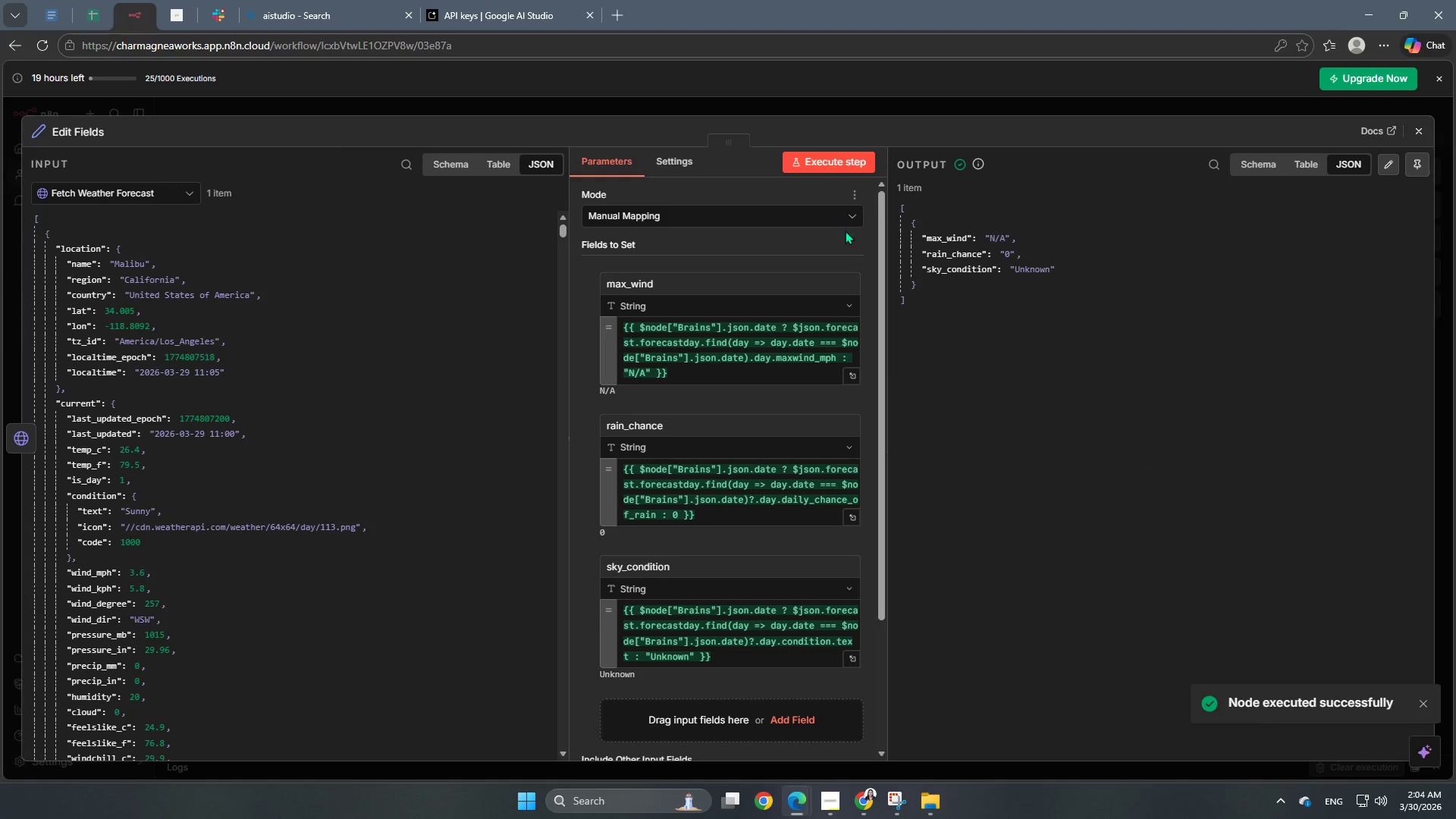 
scroll: coordinate [786, 514], scroll_direction: up, amount: 2.0
 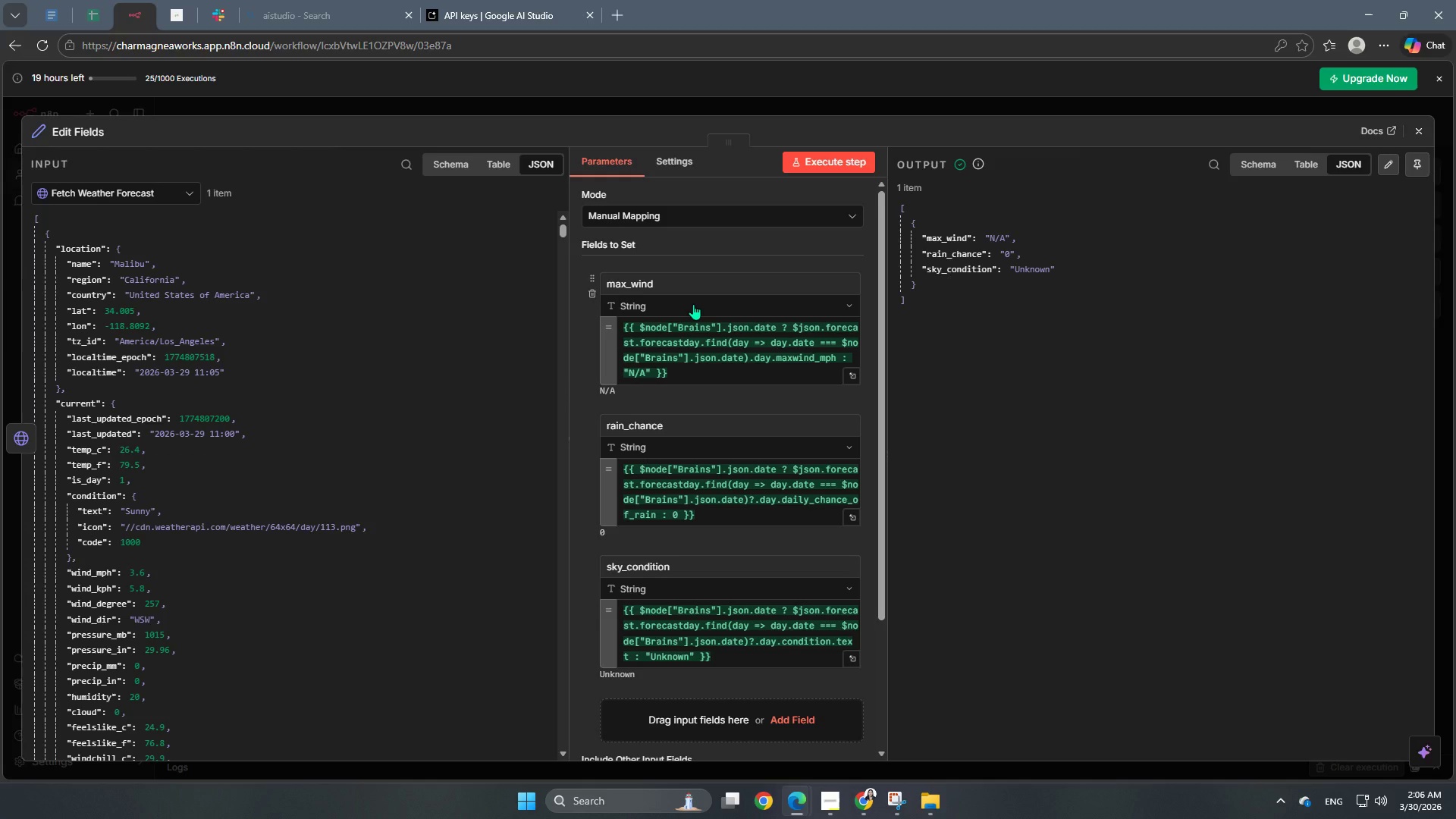 
wait(73.71)
 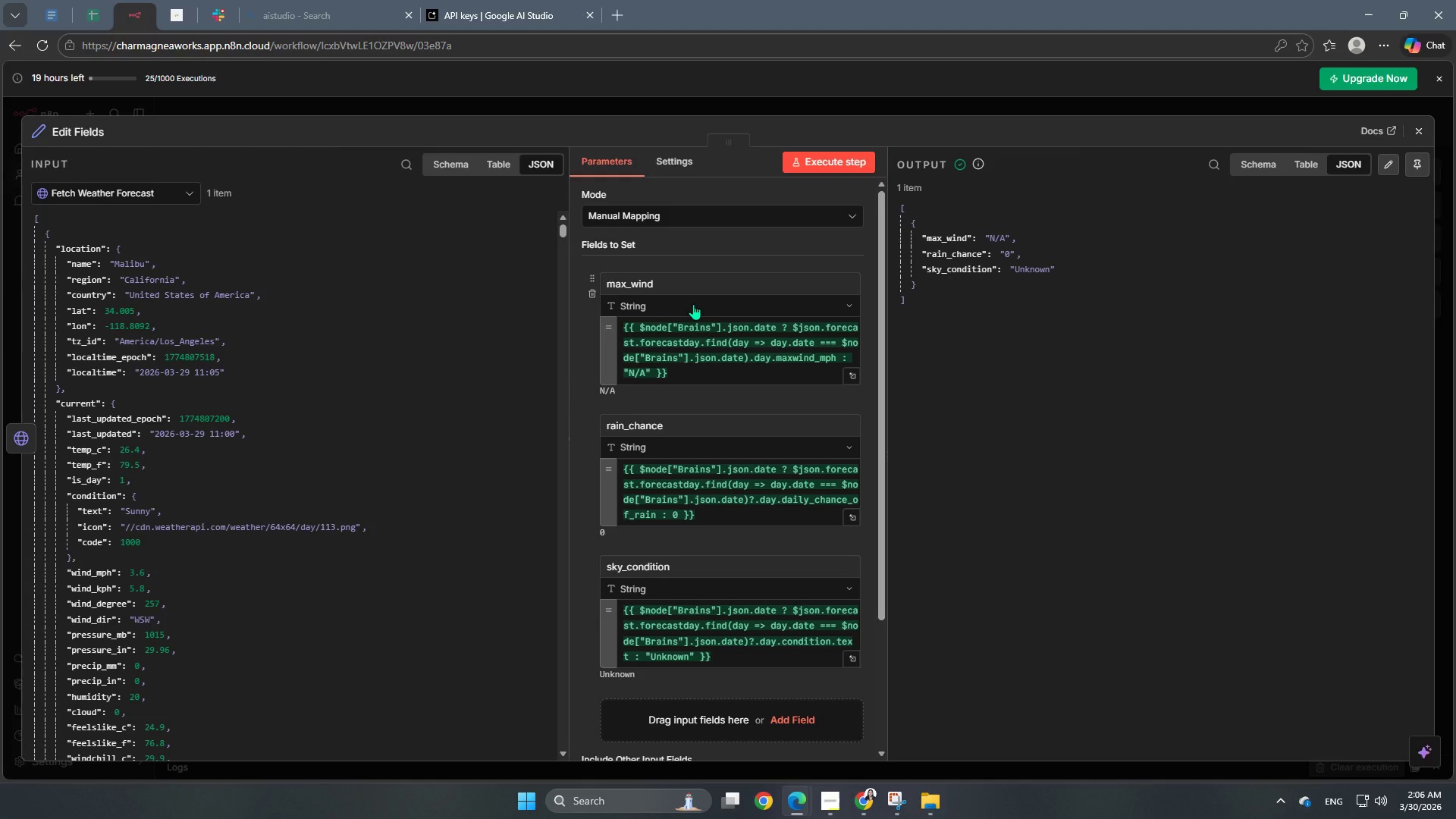 
scroll: coordinate [298, 496], scroll_direction: down, amount: 5.0
 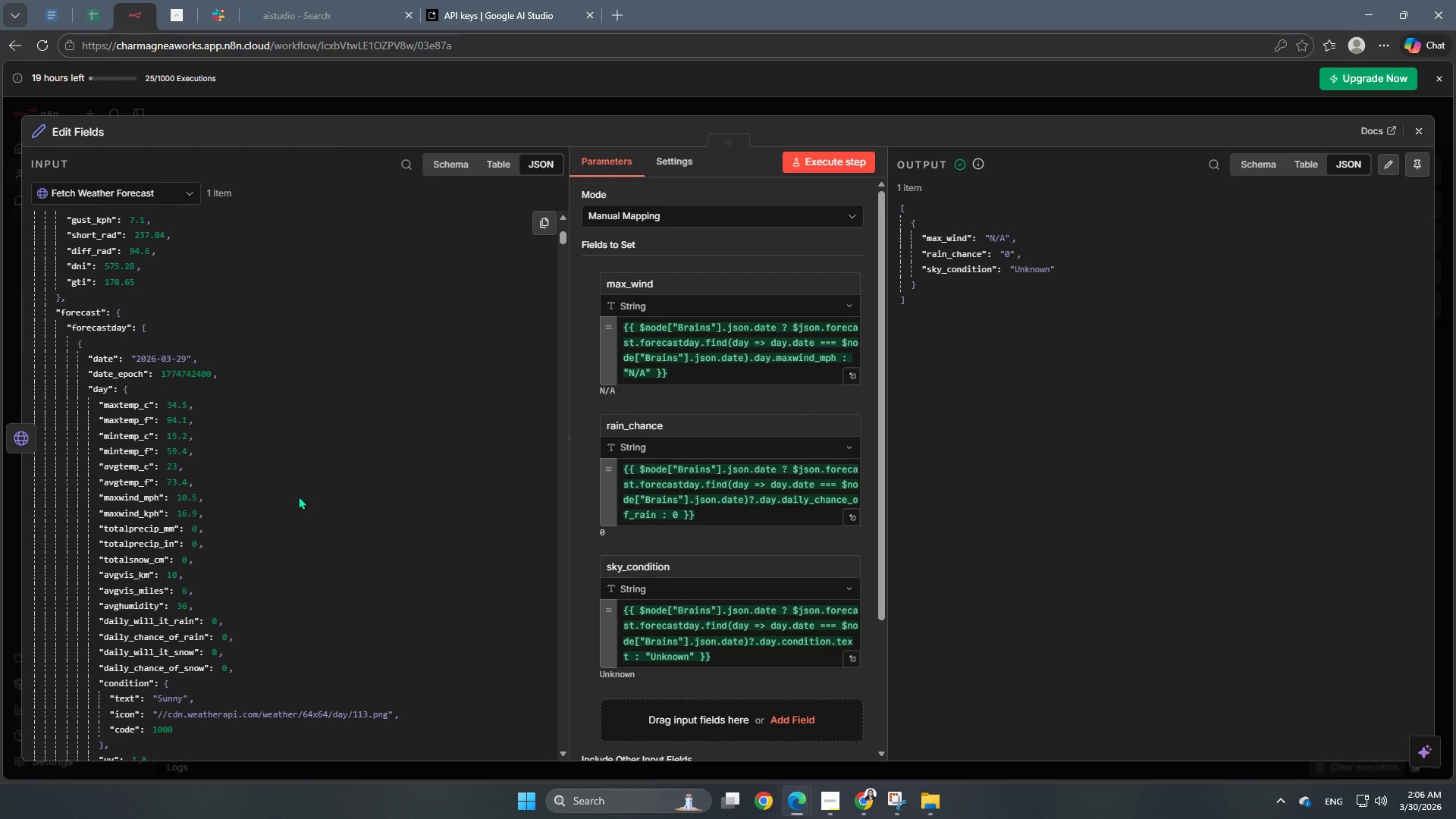 
wait(10.04)
 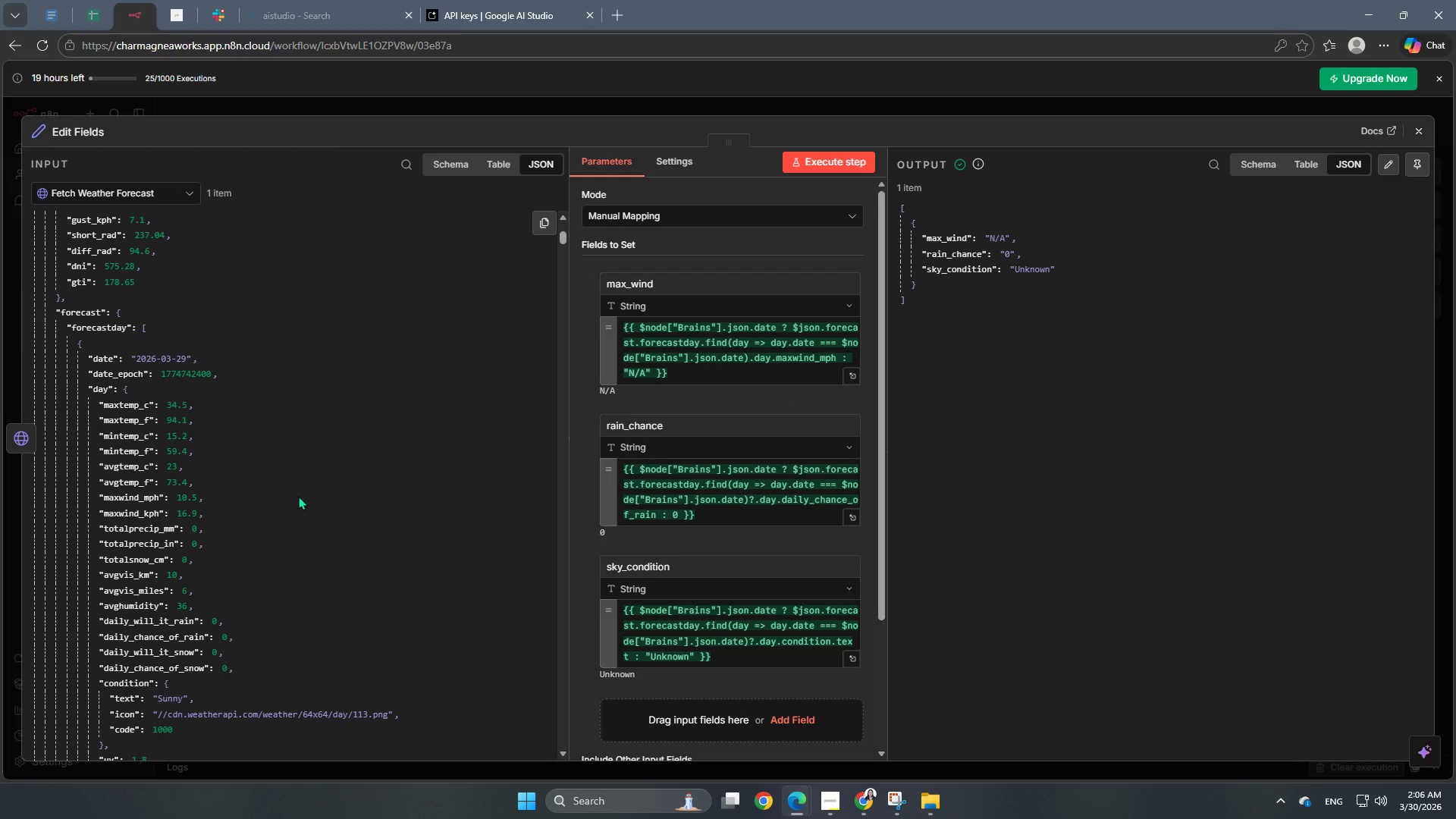 
scroll: coordinate [303, 494], scroll_direction: down, amount: 2.0
 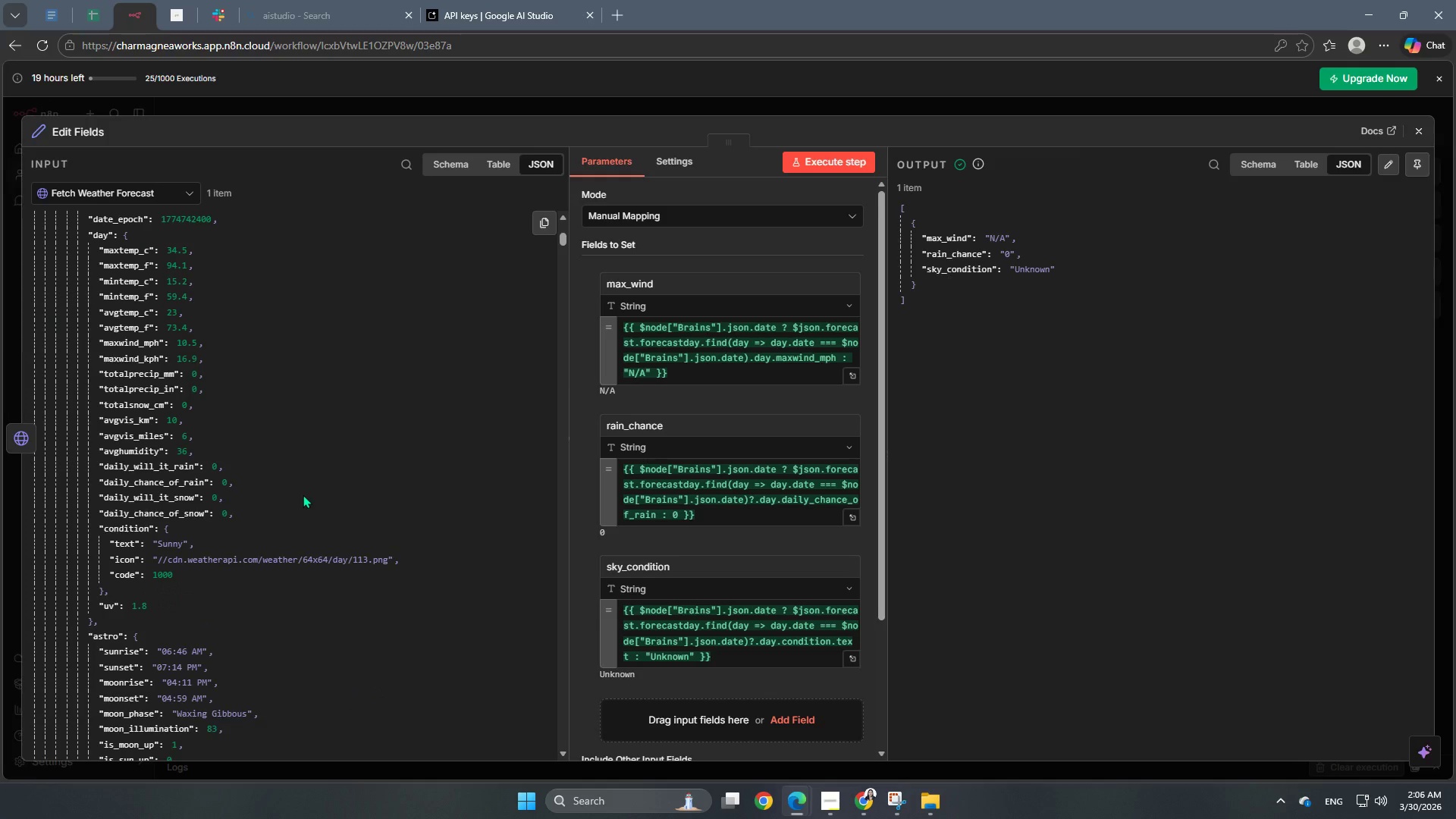 
scroll: coordinate [303, 494], scroll_direction: up, amount: 2.0
 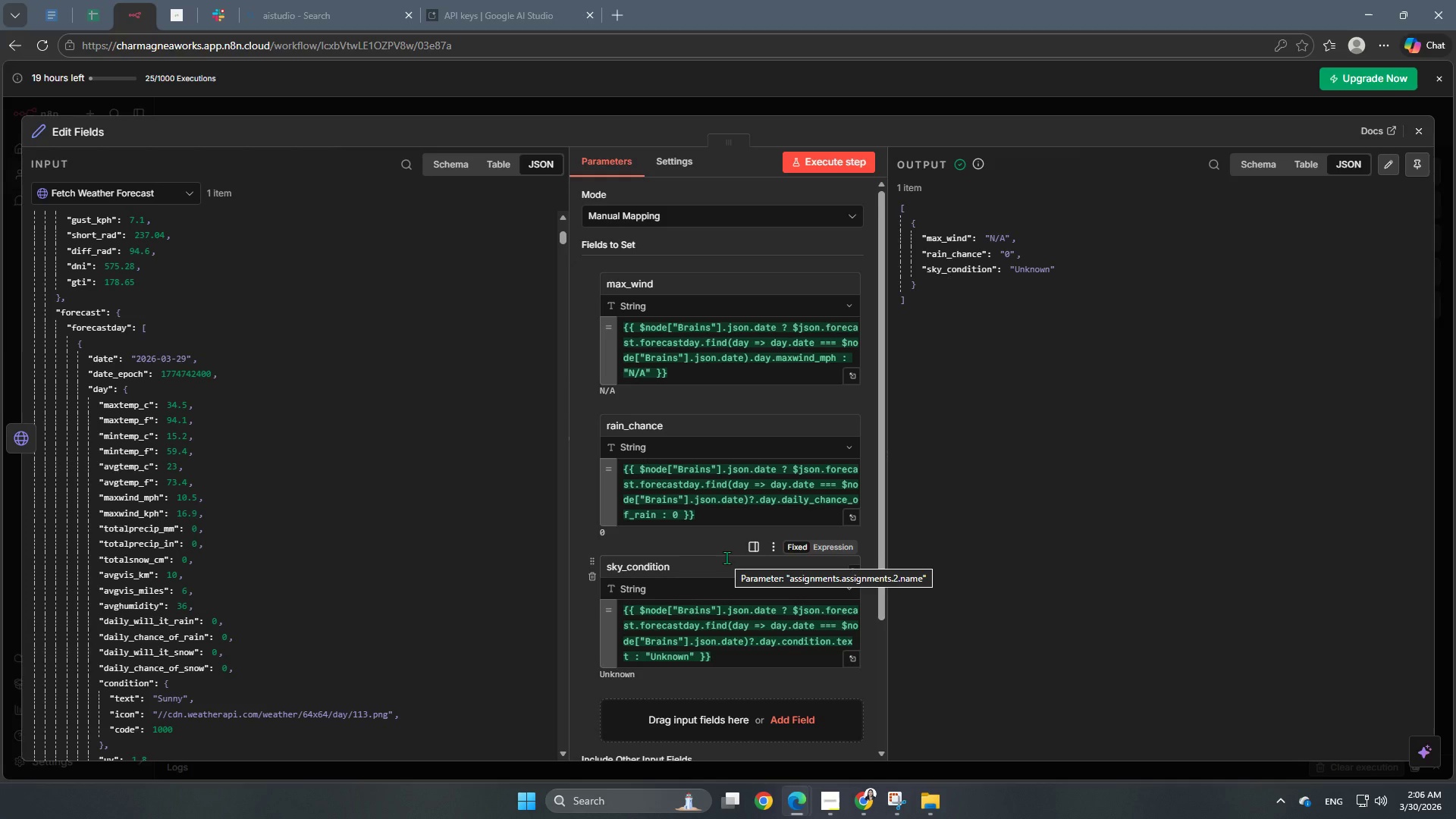 
wait(26.47)
 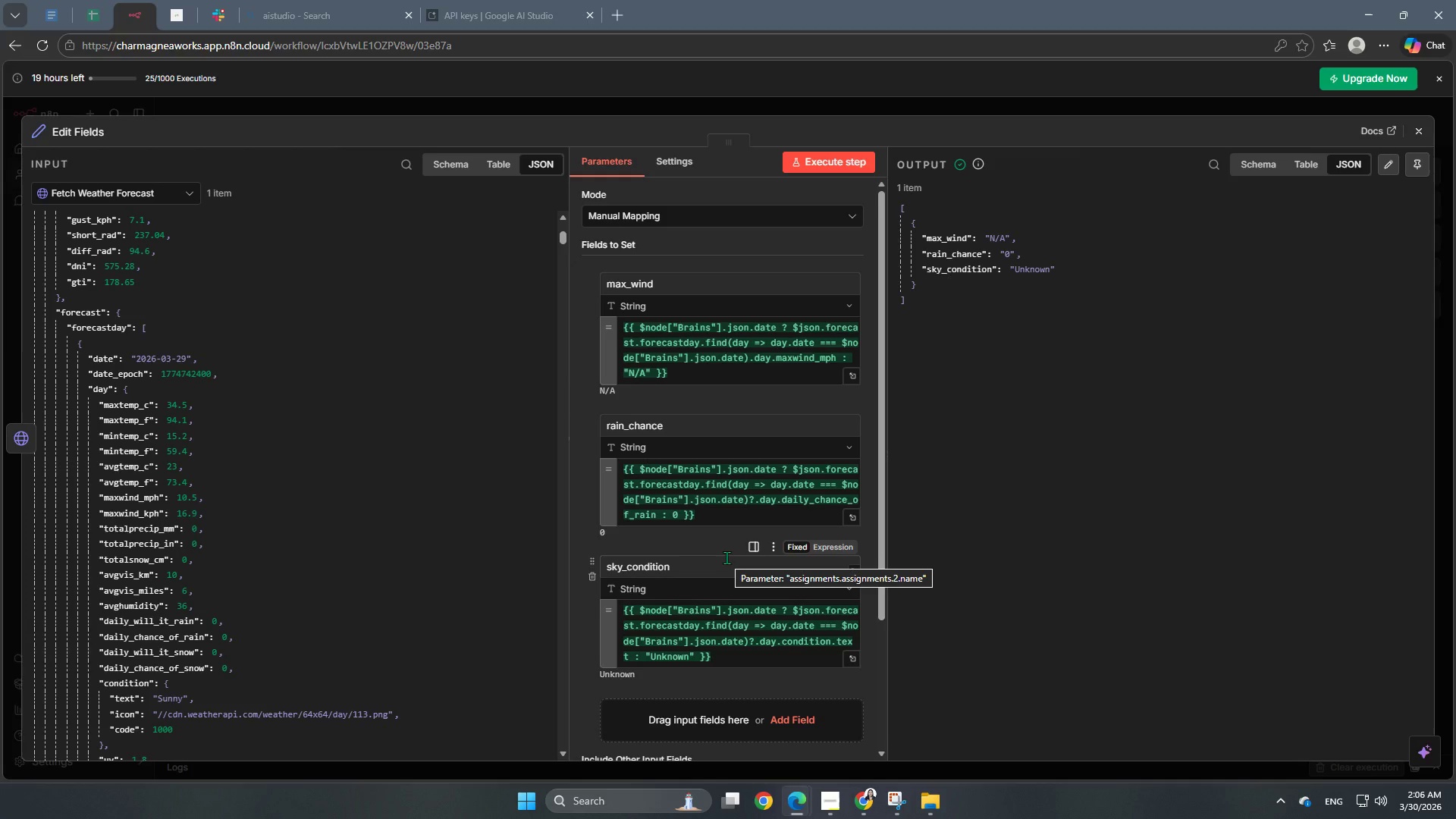 
scroll: coordinate [163, 496], scroll_direction: up, amount: 2.0
 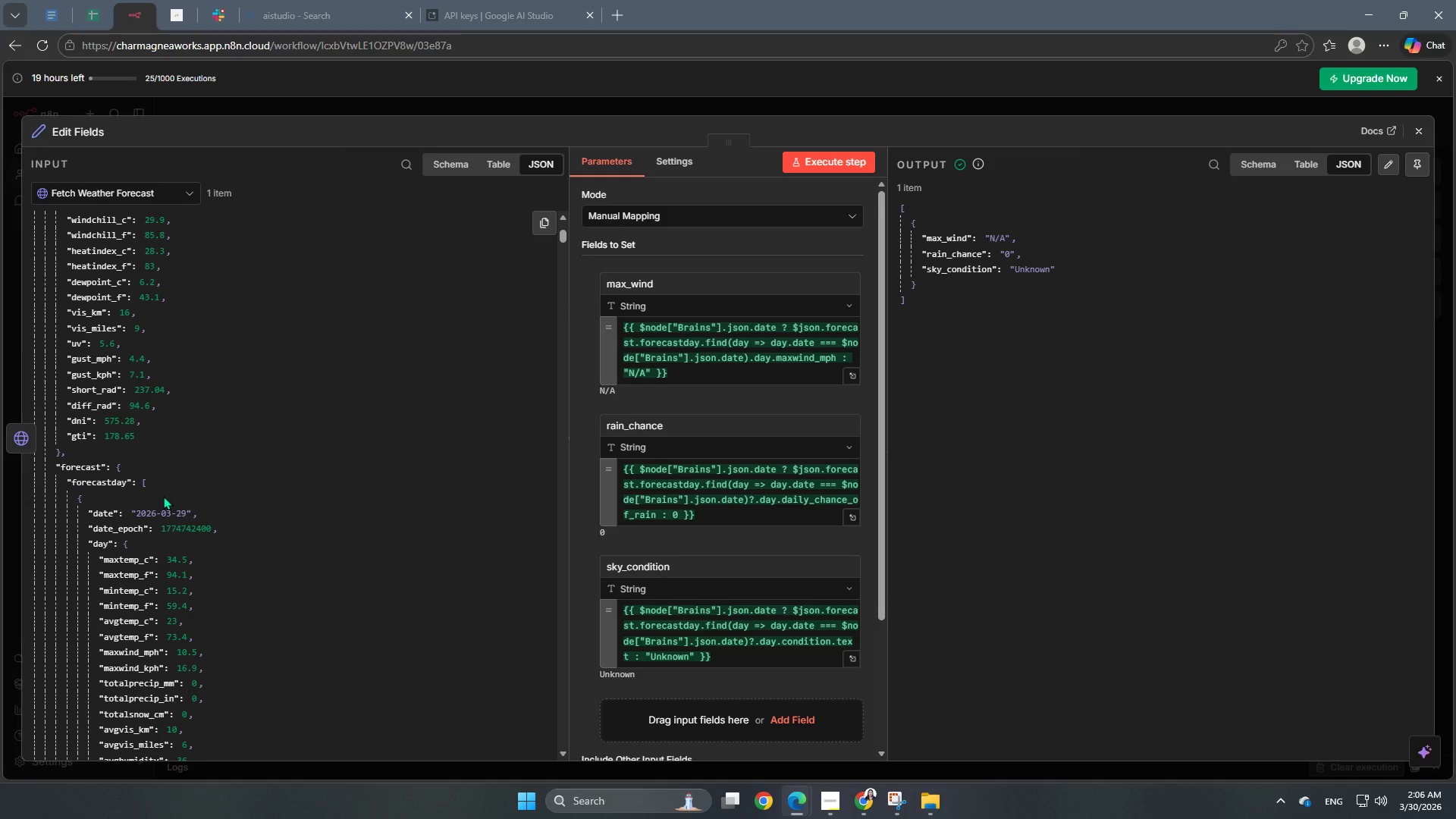 
scroll: coordinate [163, 496], scroll_direction: down, amount: 2.0
 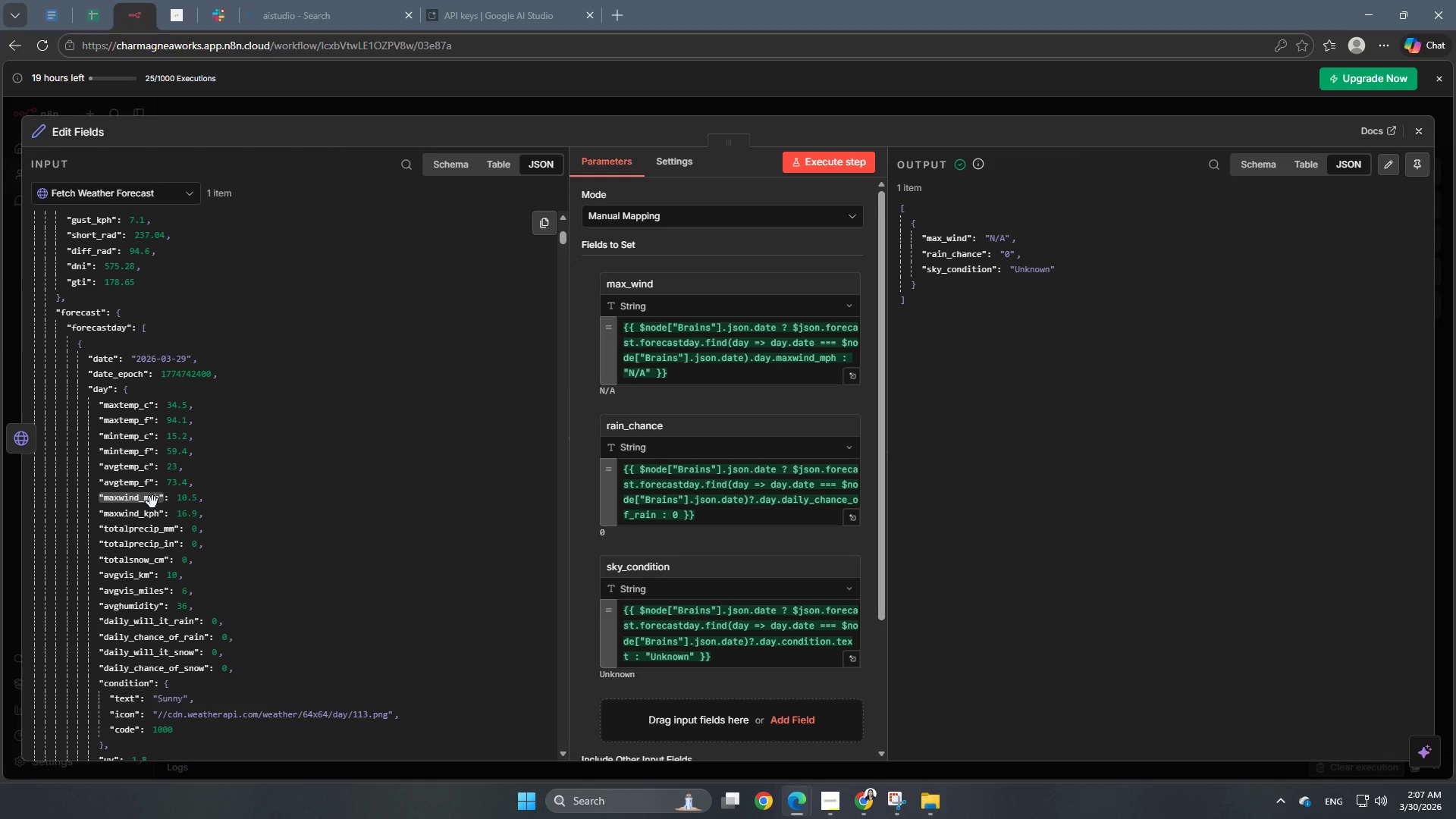 
wait(13.17)
 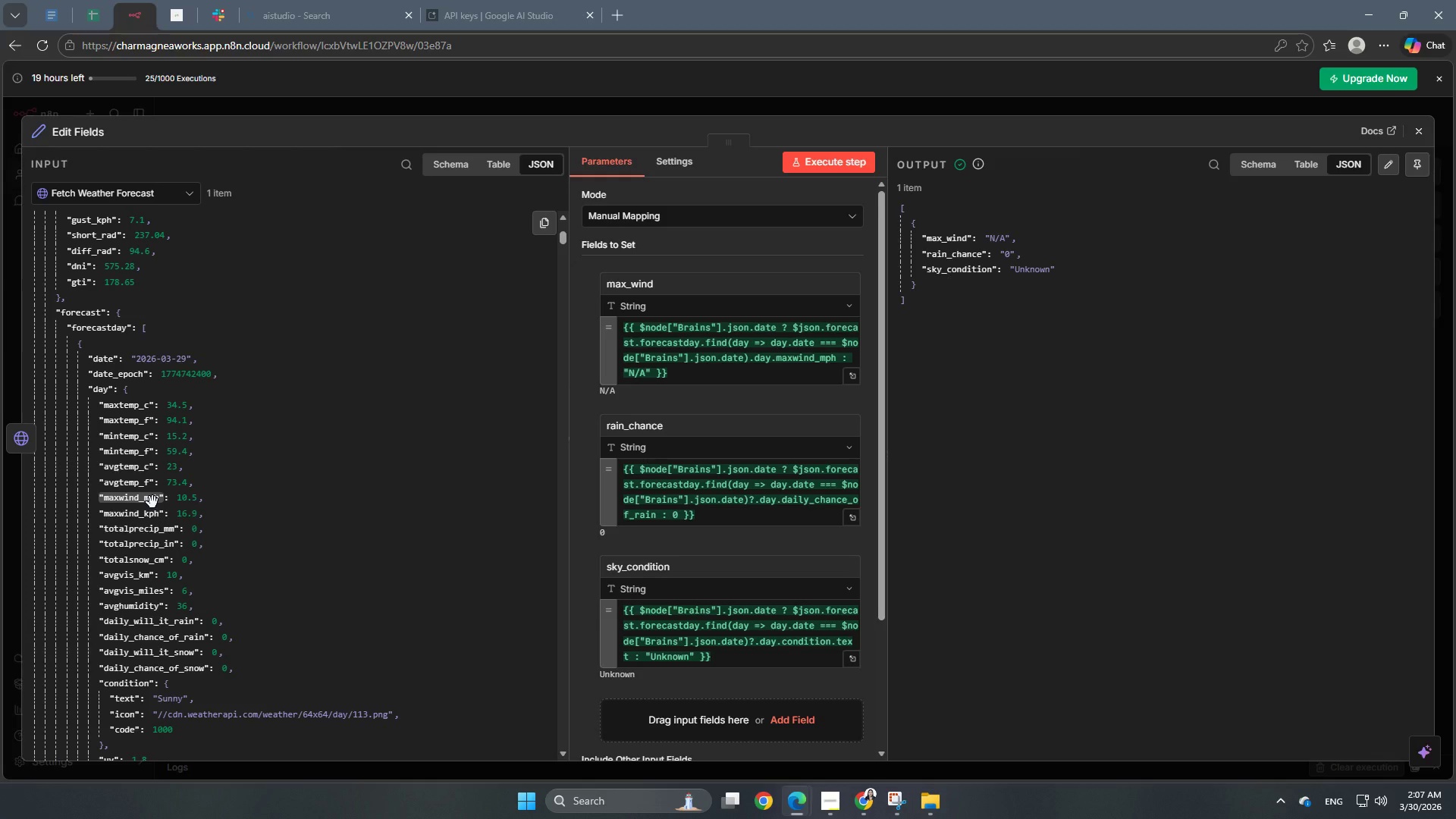 
scroll: coordinate [698, 483], scroll_direction: up, amount: 1.0
 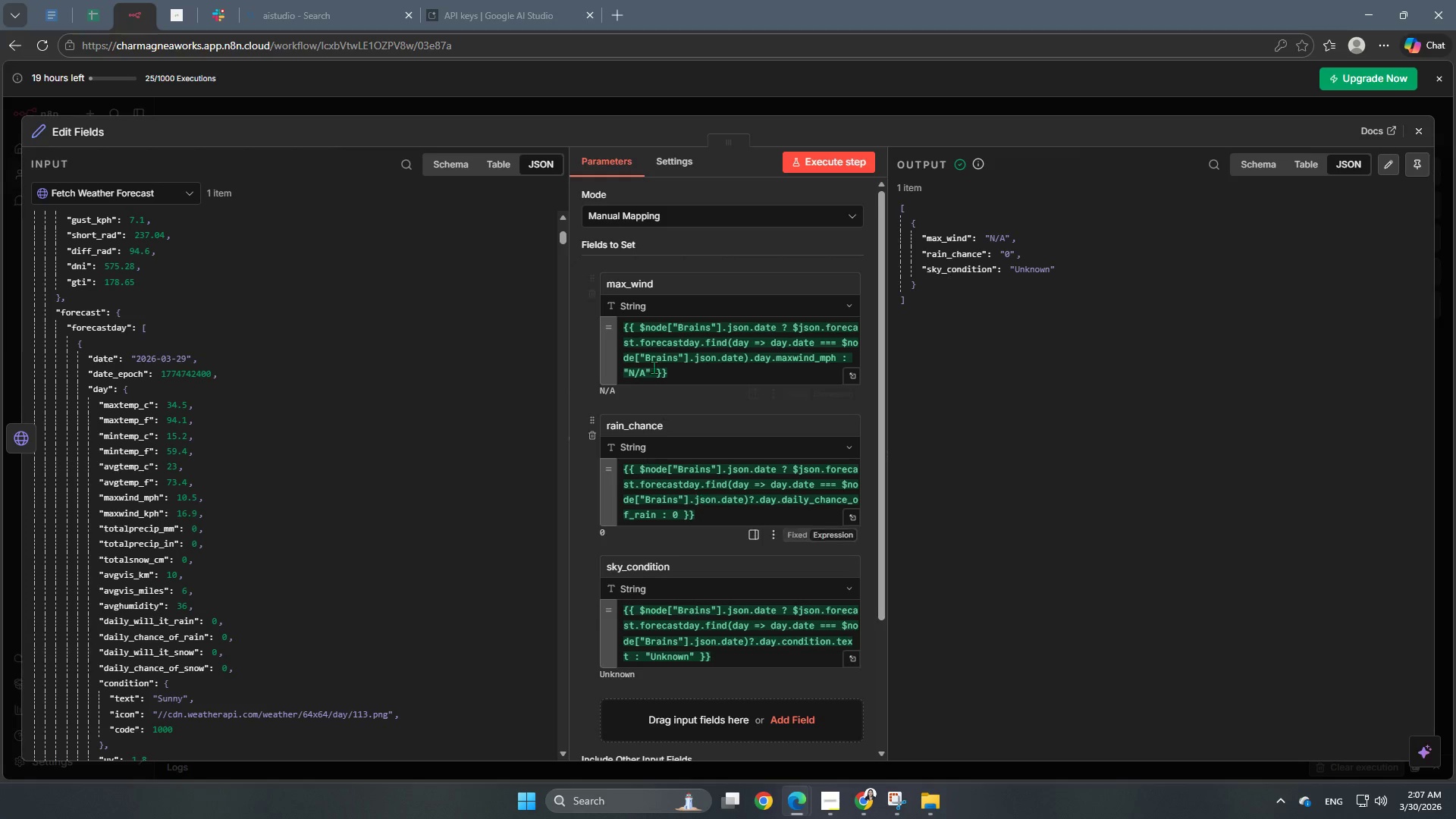 
left_click_drag(start_coordinate=[676, 374], to_coordinate=[580, 286])
 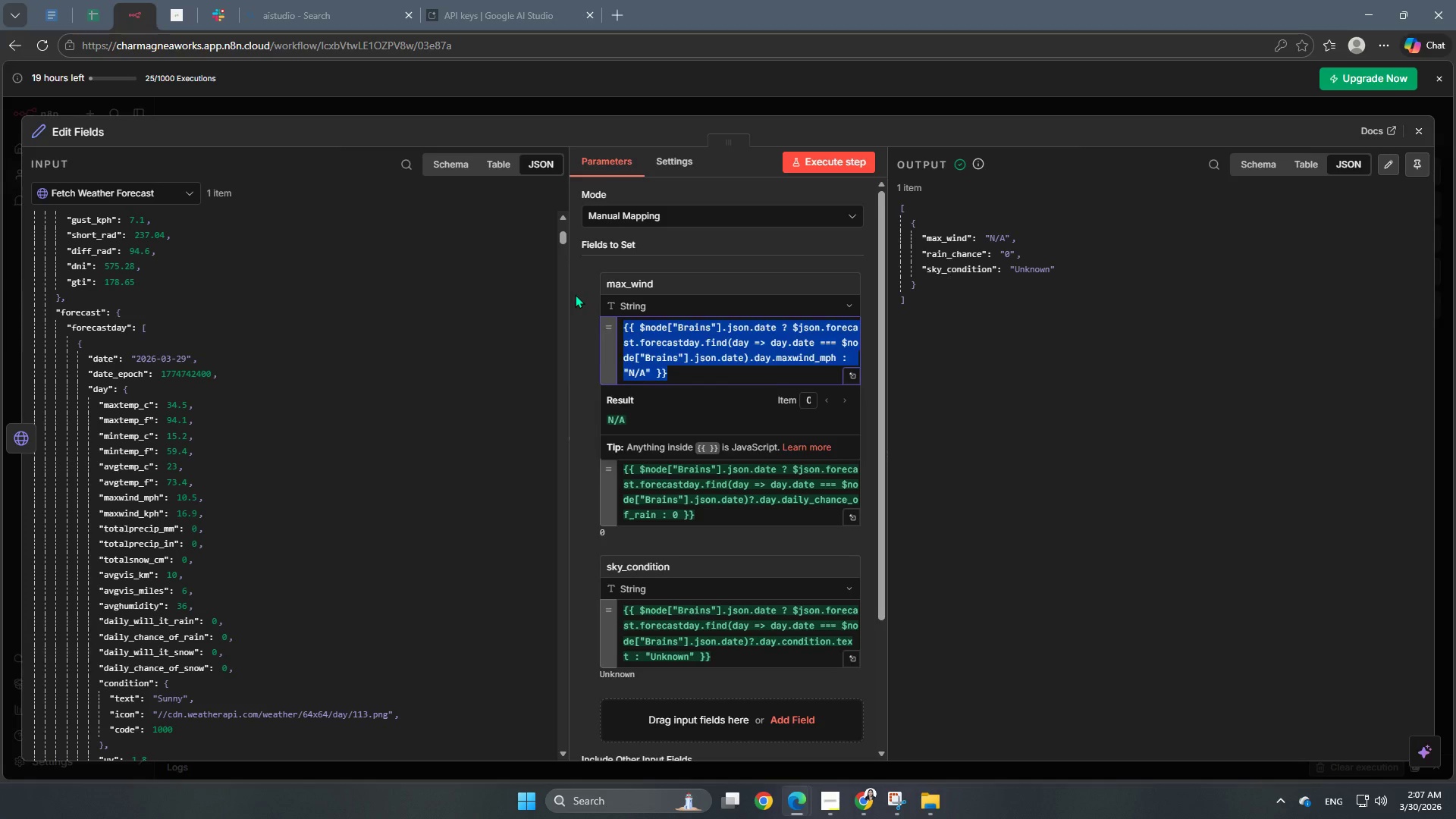 
key(Backspace)
 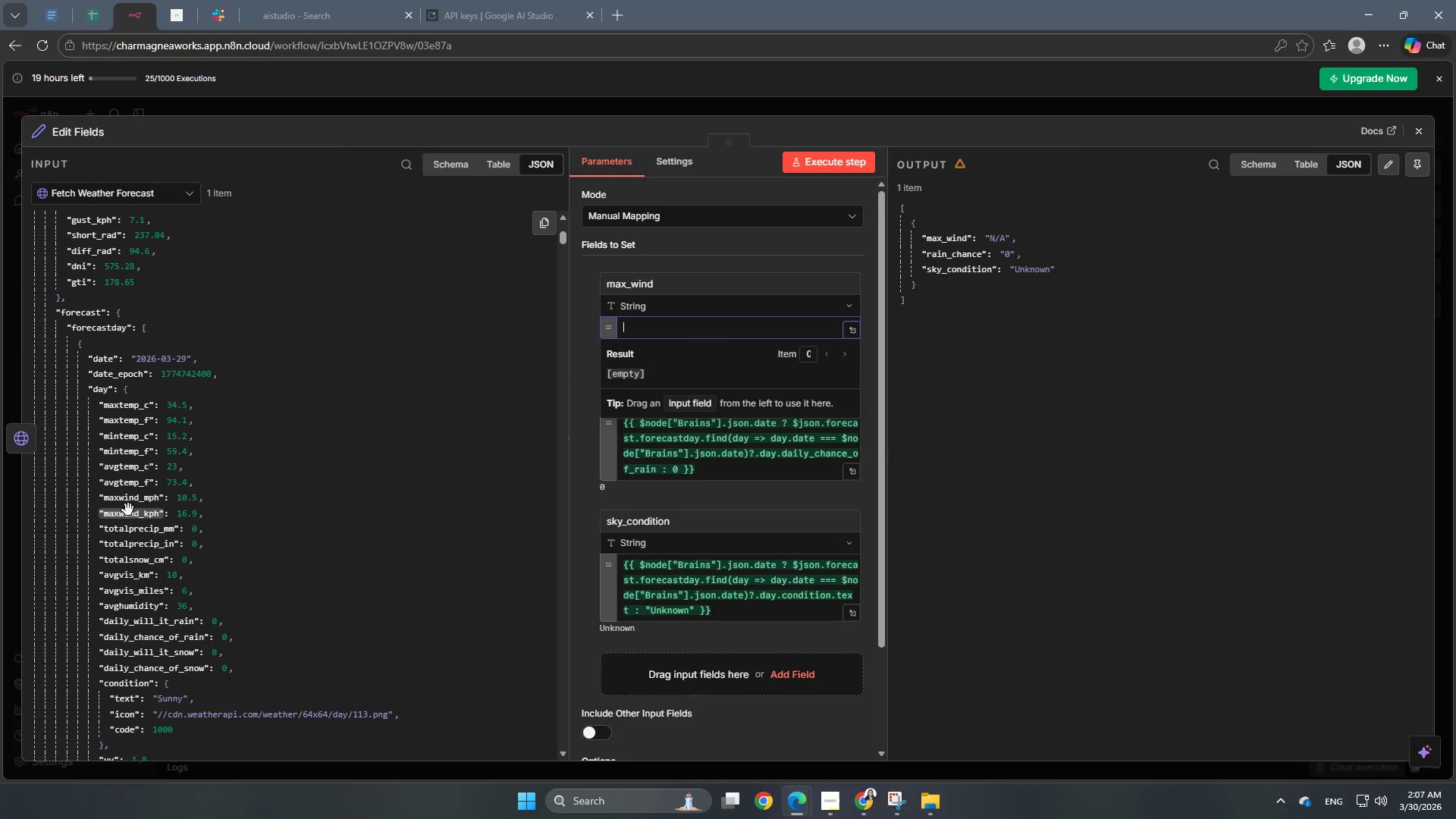 
left_click_drag(start_coordinate=[133, 498], to_coordinate=[682, 328])
 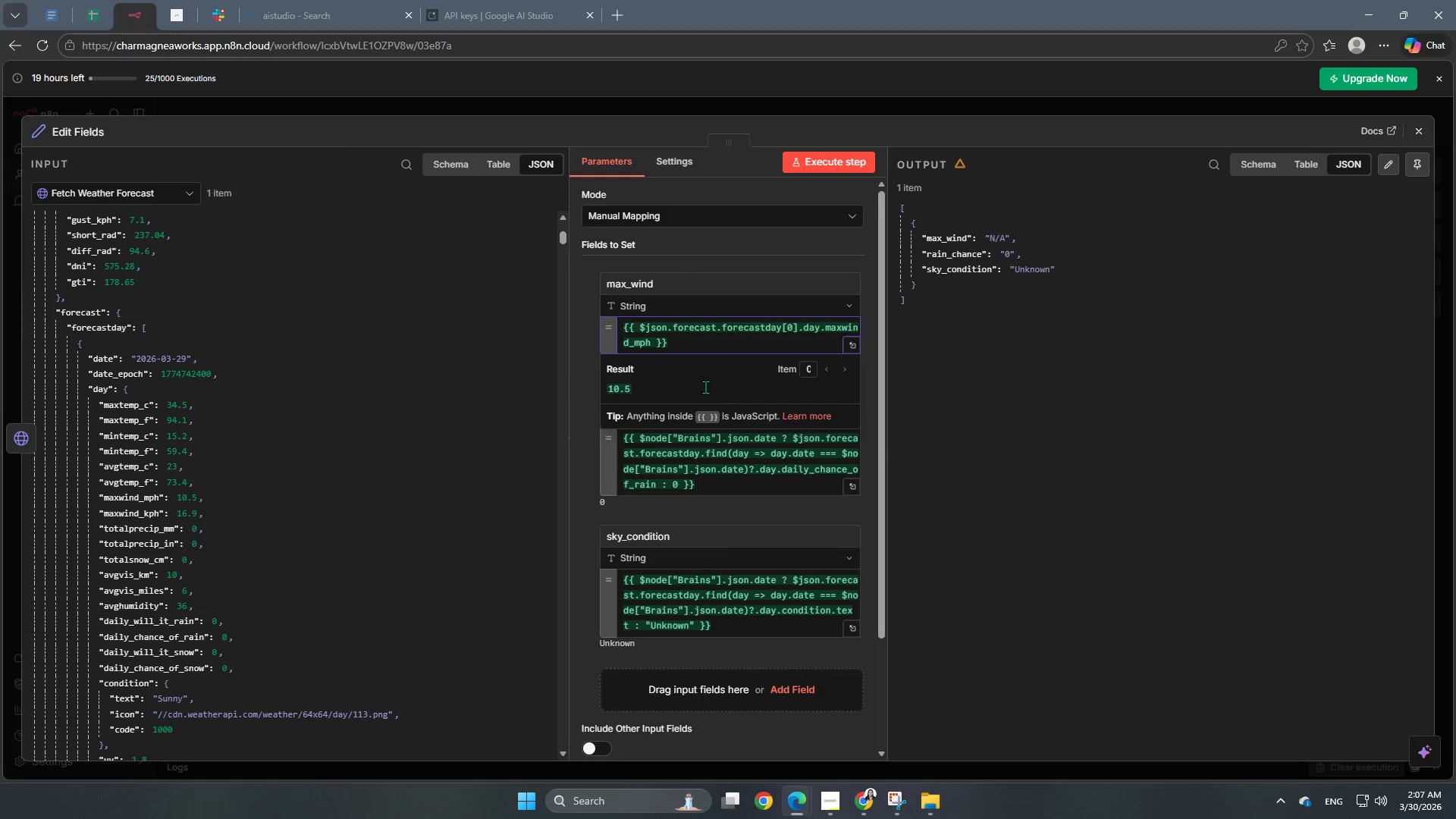 
left_click([704, 388])
 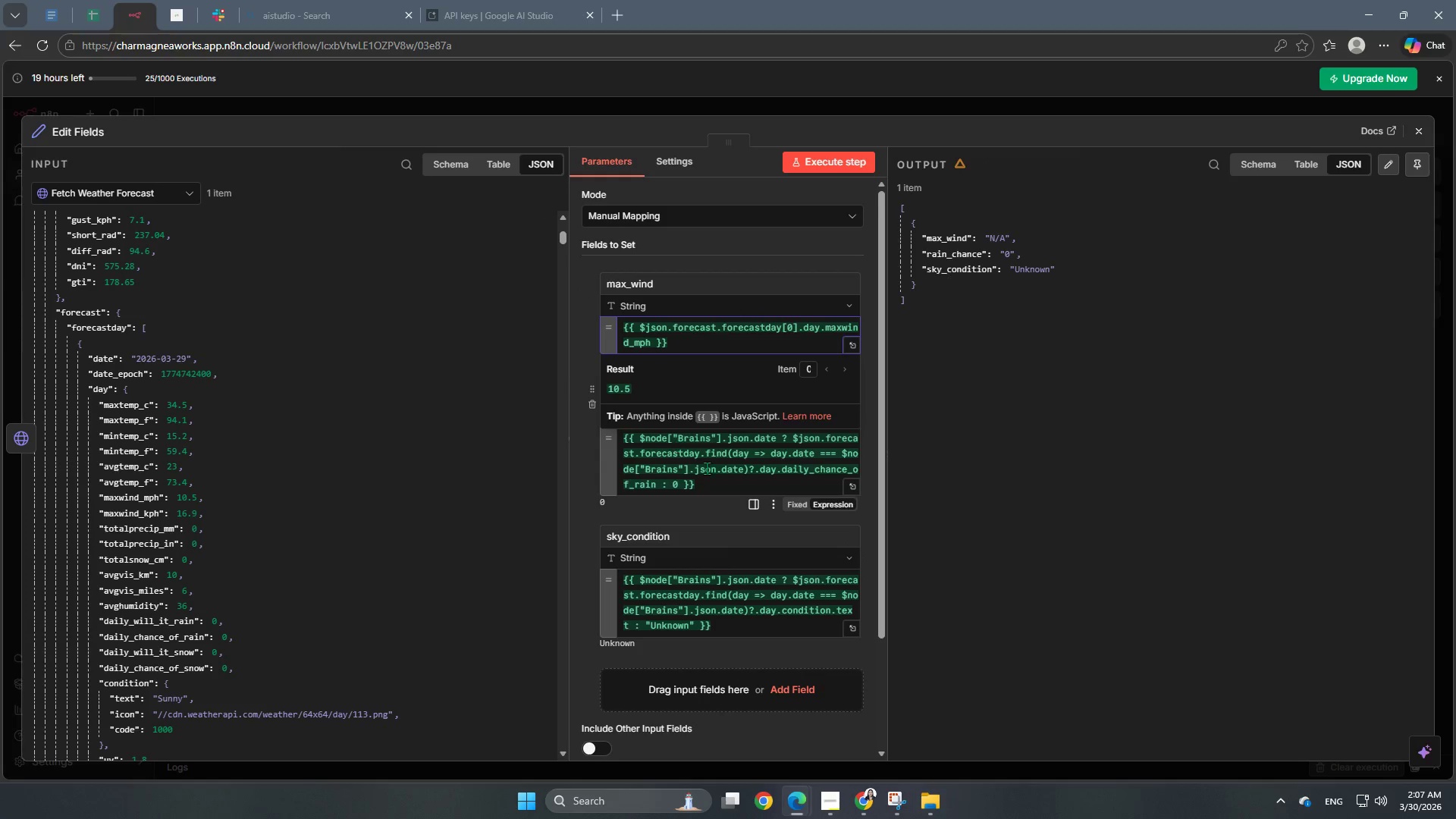 
left_click_drag(start_coordinate=[706, 479], to_coordinate=[603, 437])
 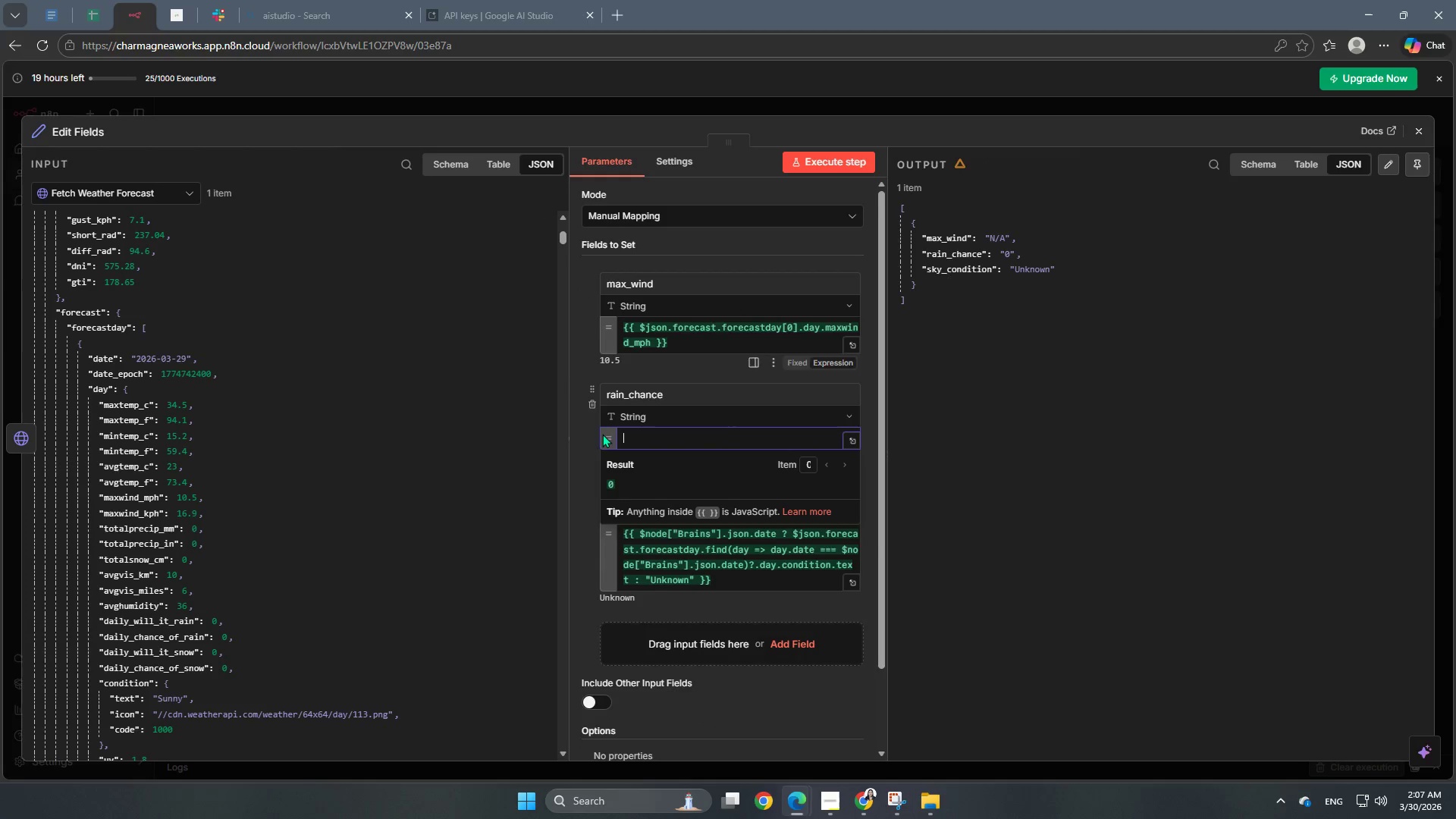 
key(Backspace)
 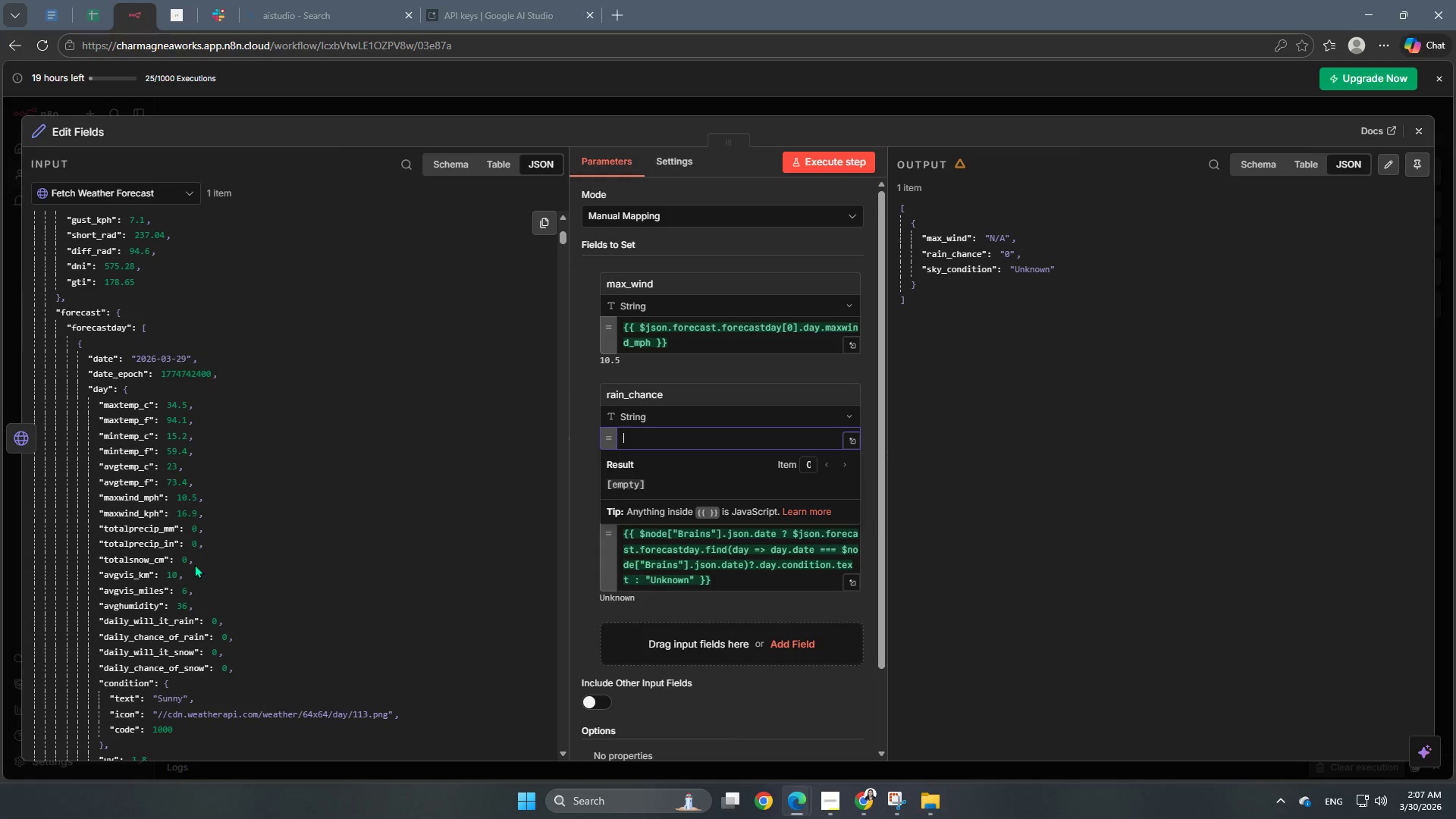 
wait(6.25)
 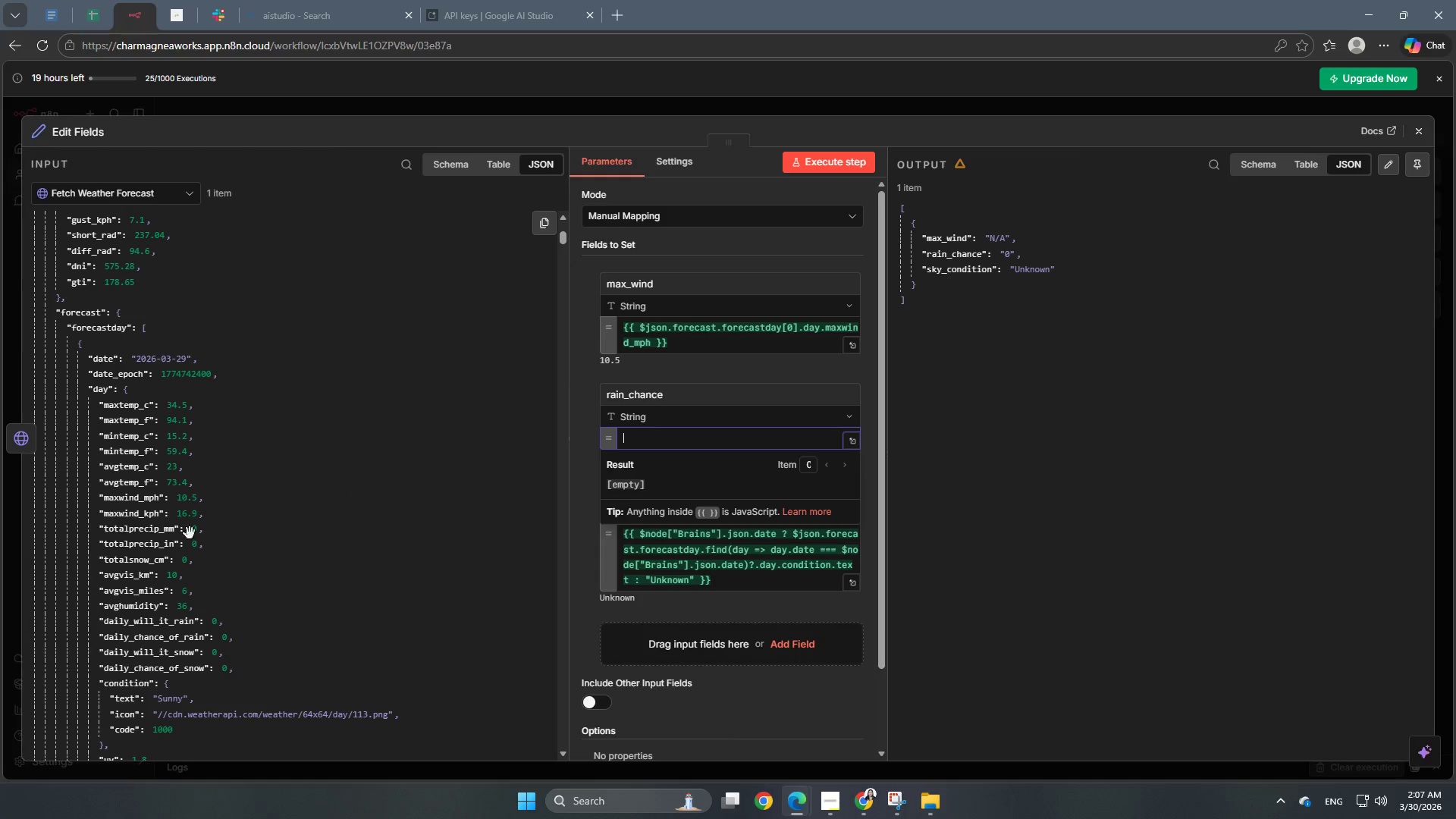 
left_click_drag(start_coordinate=[130, 626], to_coordinate=[672, 448])
 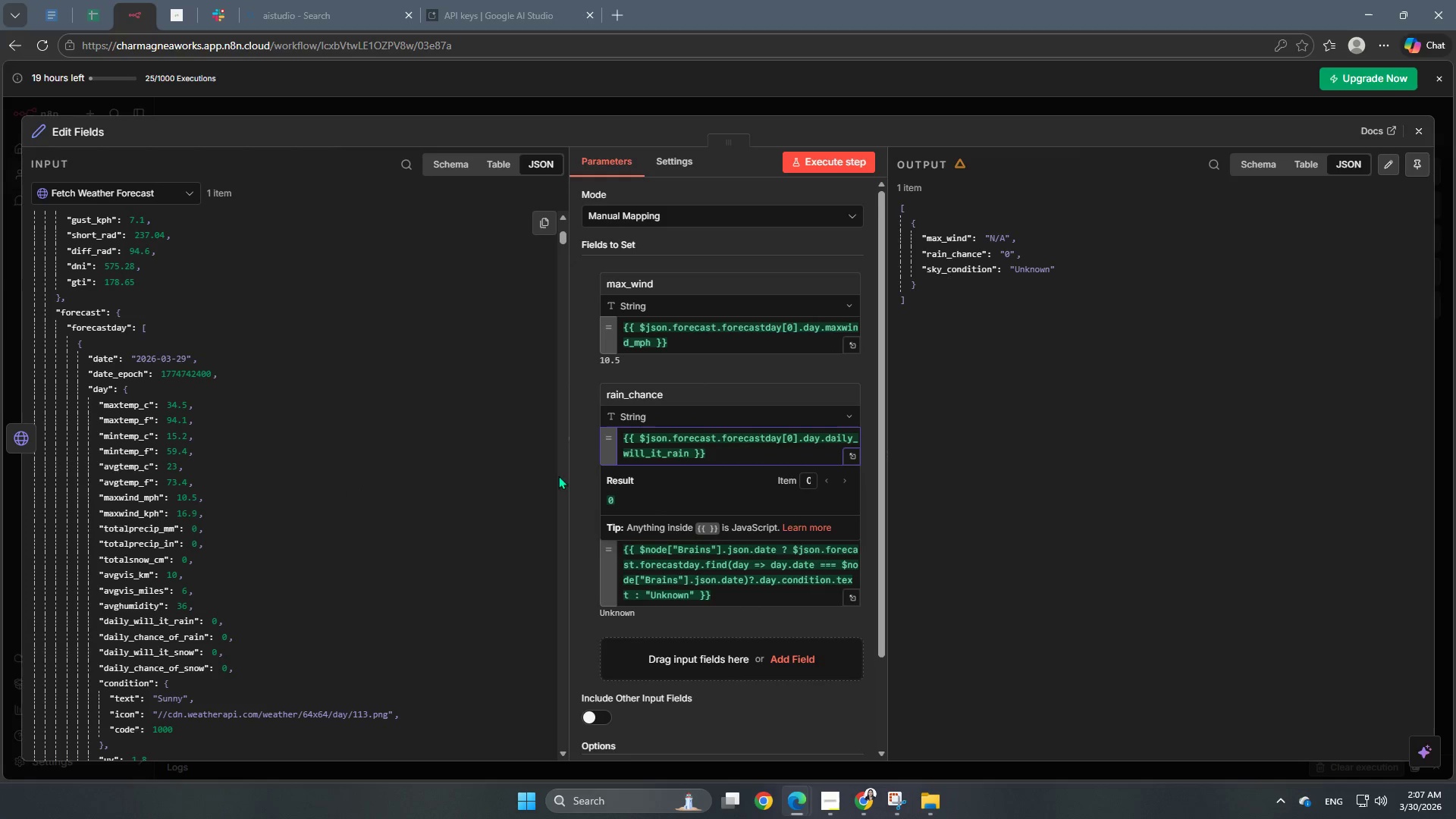 
left_click([579, 466])
 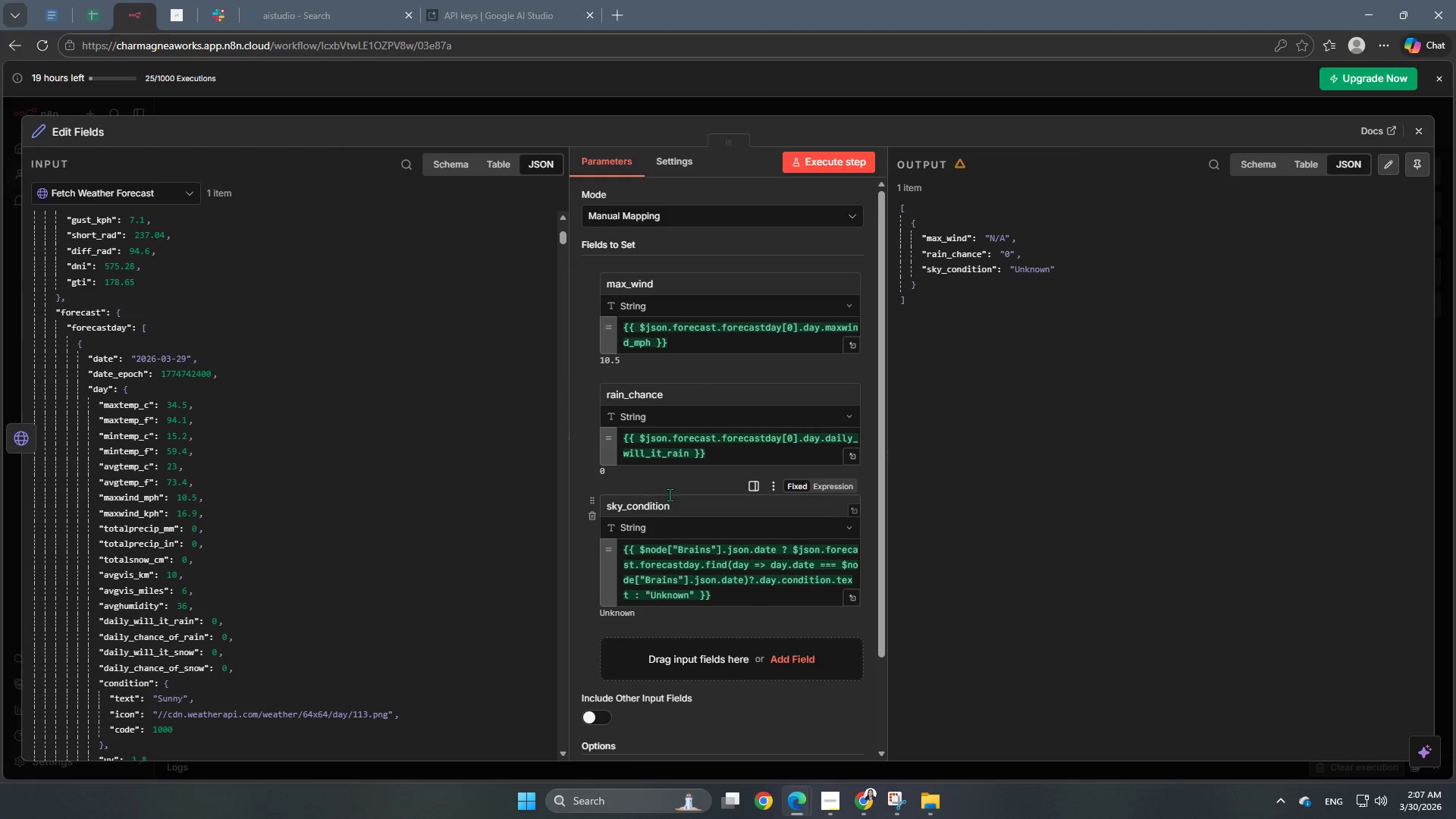 
scroll: coordinate [670, 494], scroll_direction: down, amount: 1.0
 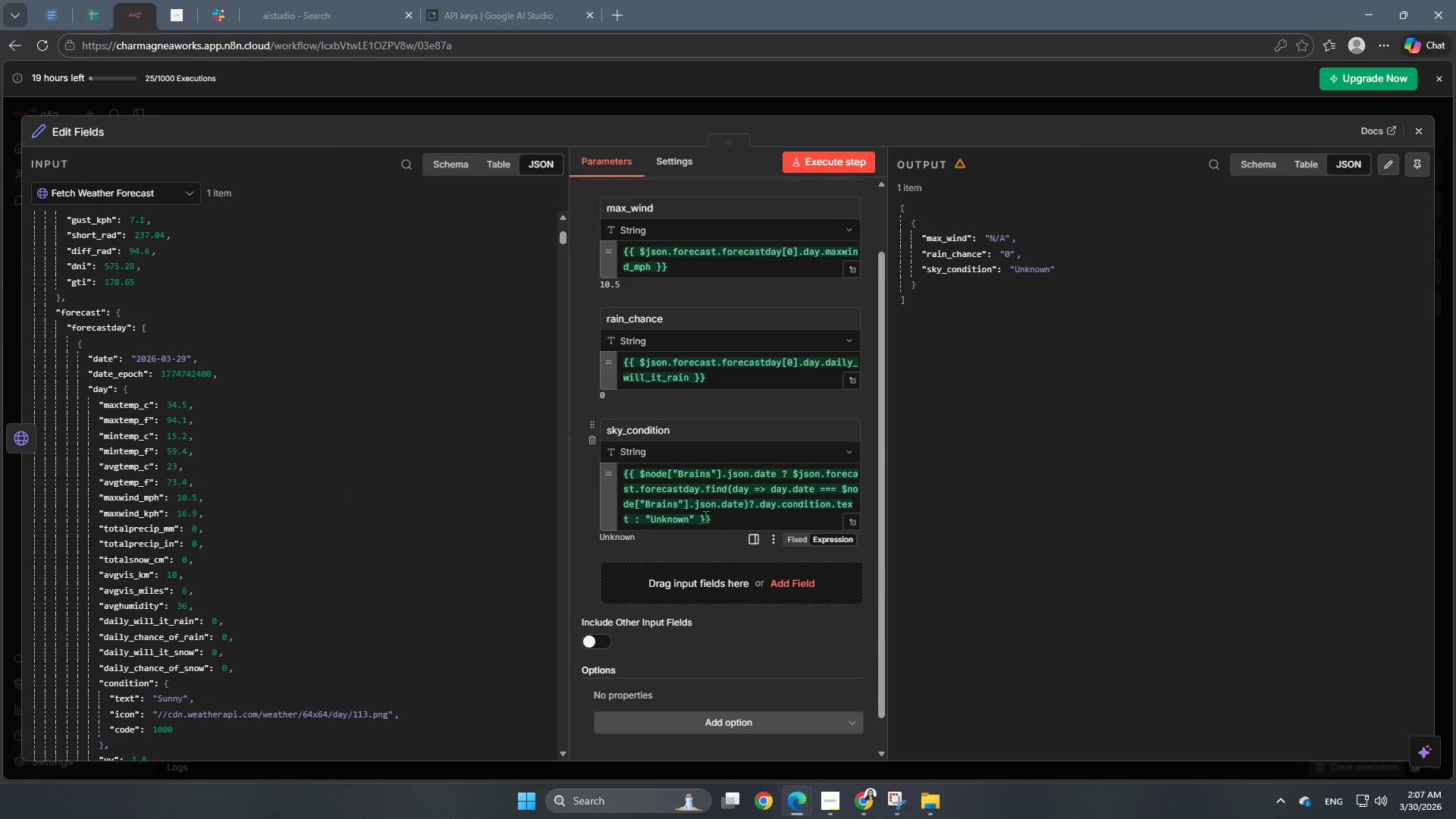 
left_click_drag(start_coordinate=[719, 516], to_coordinate=[554, 441])
 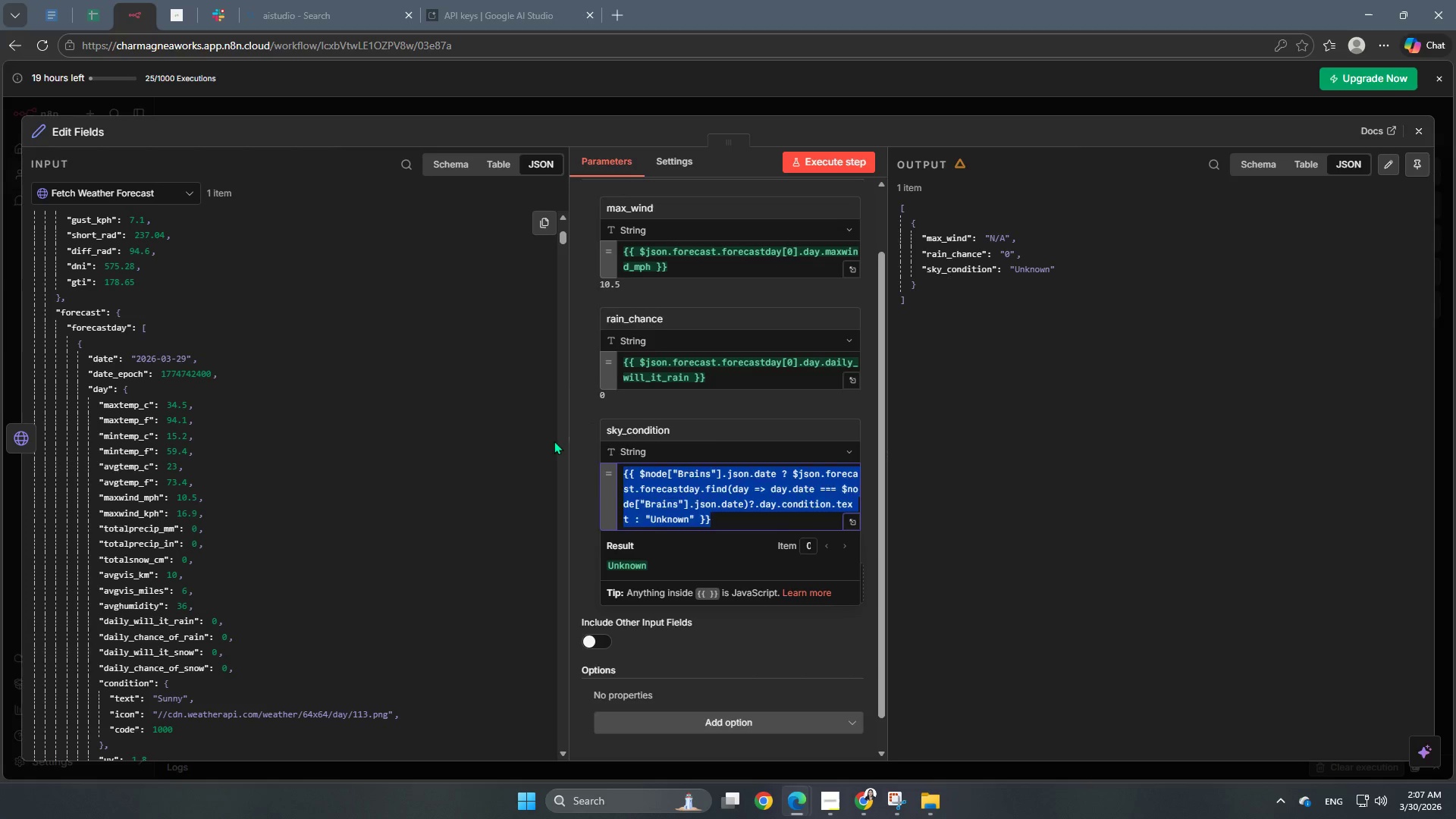 
key(Backspace)
 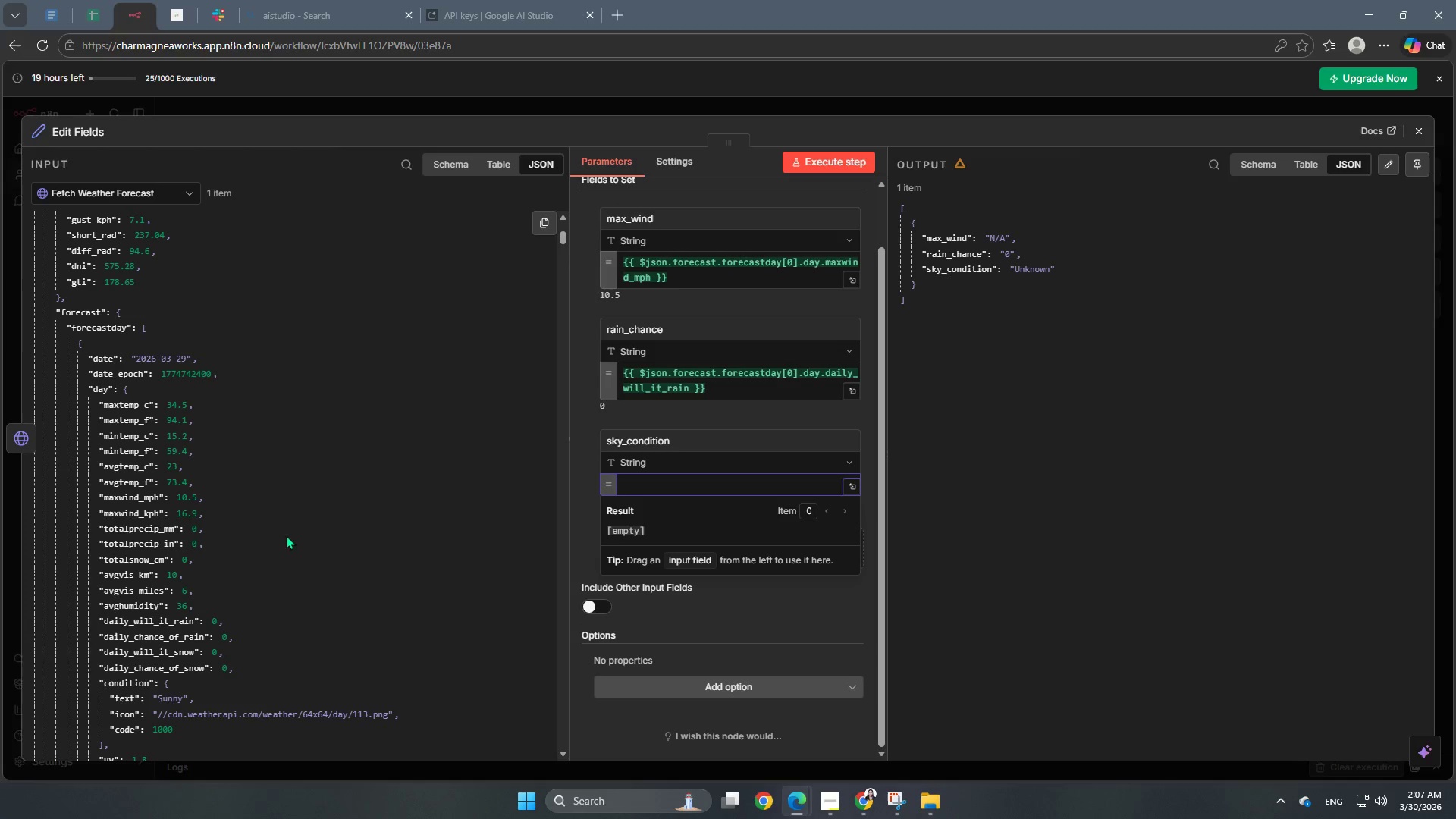 
scroll: coordinate [213, 550], scroll_direction: down, amount: 27.0
 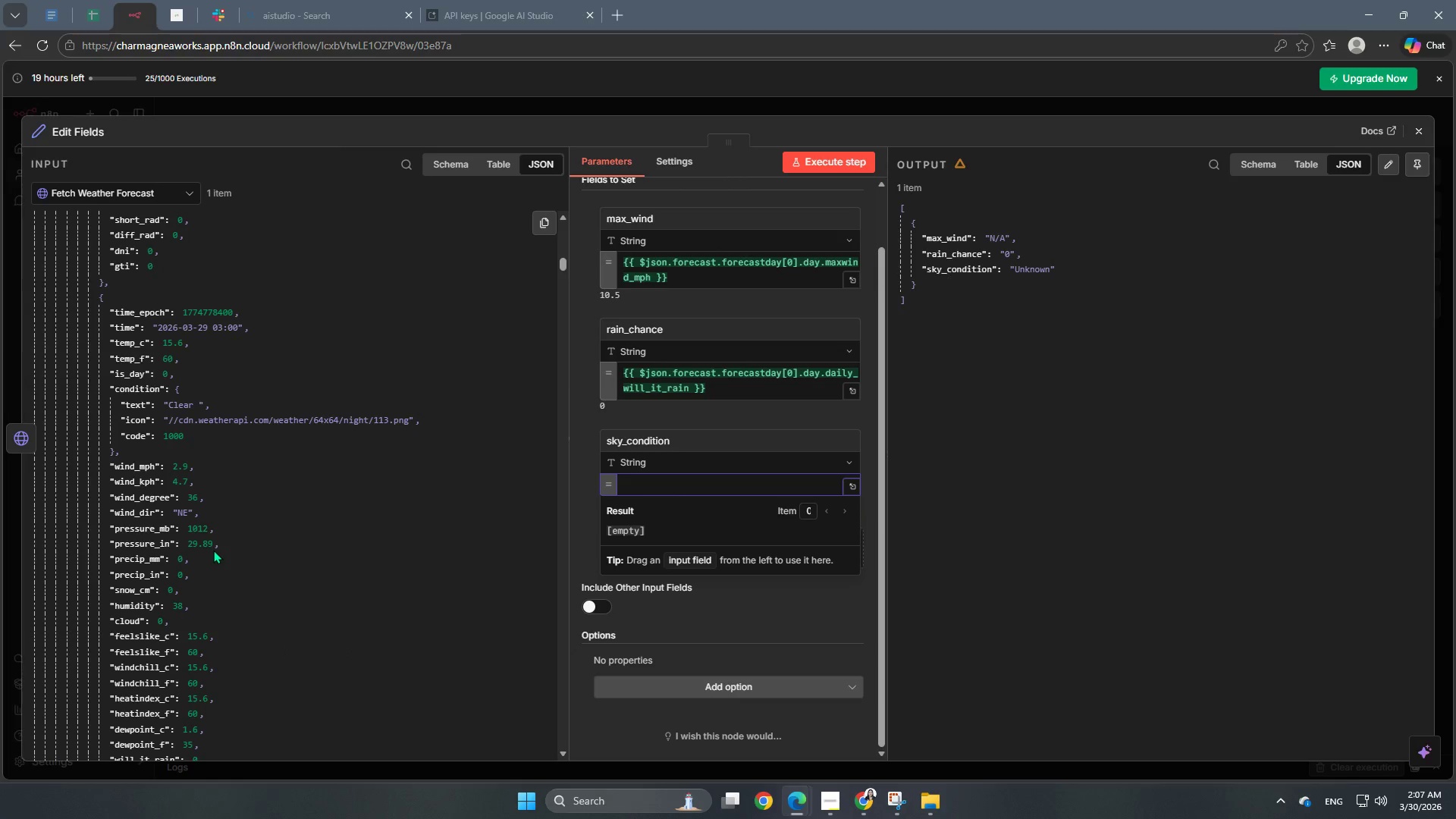 
scroll: coordinate [213, 550], scroll_direction: down, amount: 26.0
 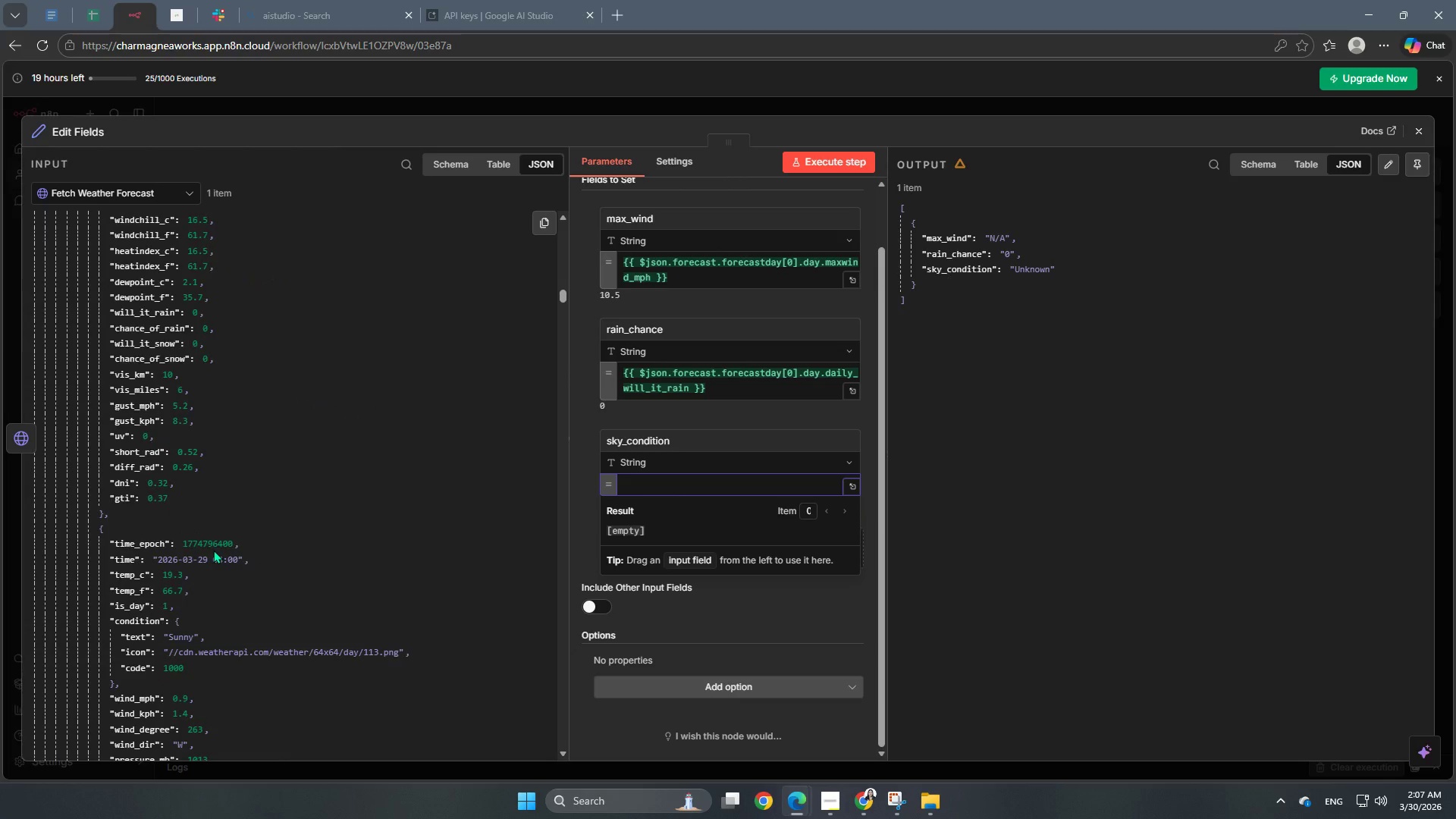 
left_click([403, 155])
 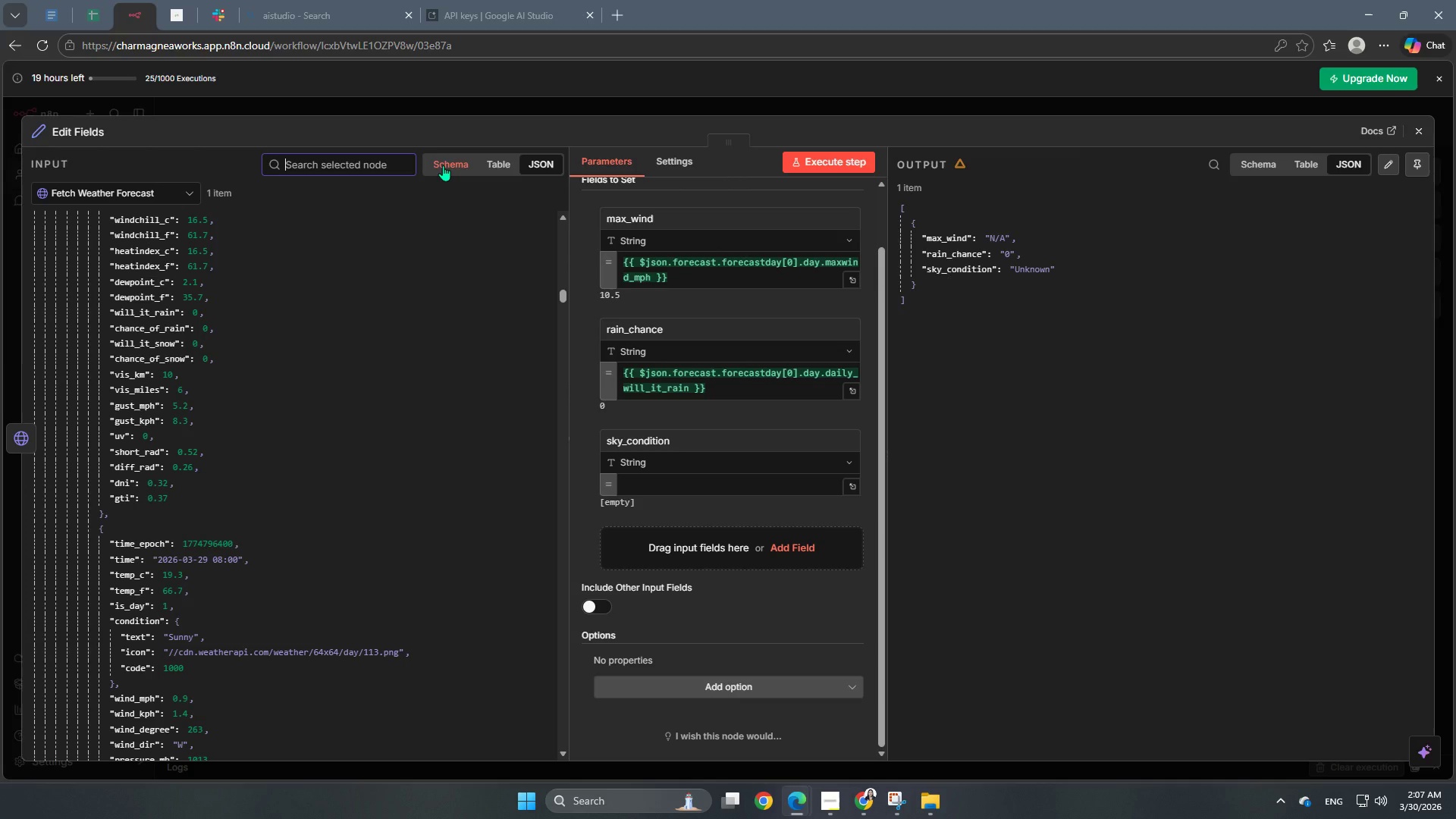 
type(sky)
key(Backspace)
key(Backspace)
key(Backspace)
type(condi)
 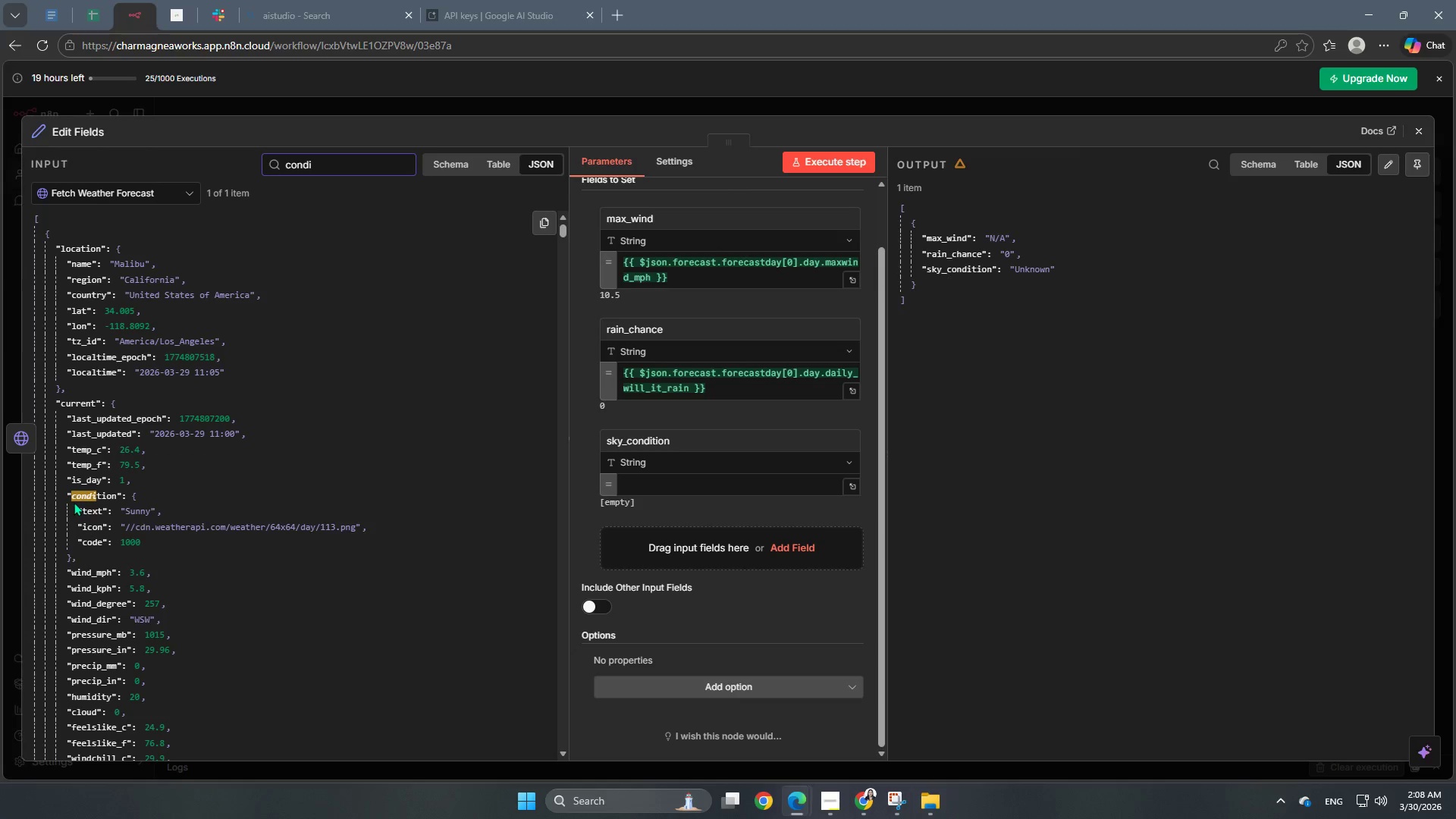 
wait(9.86)
 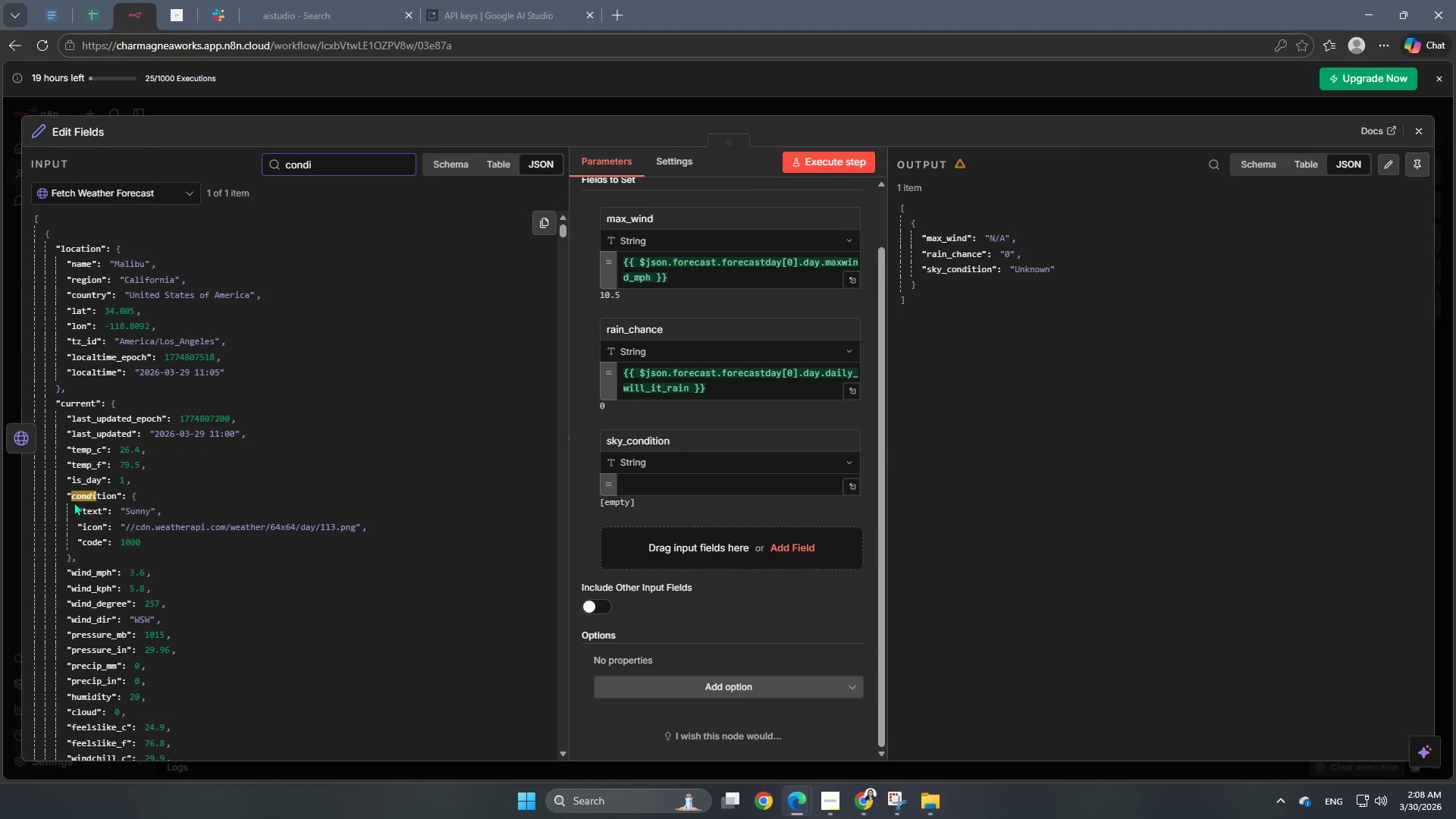 
left_click_drag(start_coordinate=[91, 512], to_coordinate=[651, 482])
 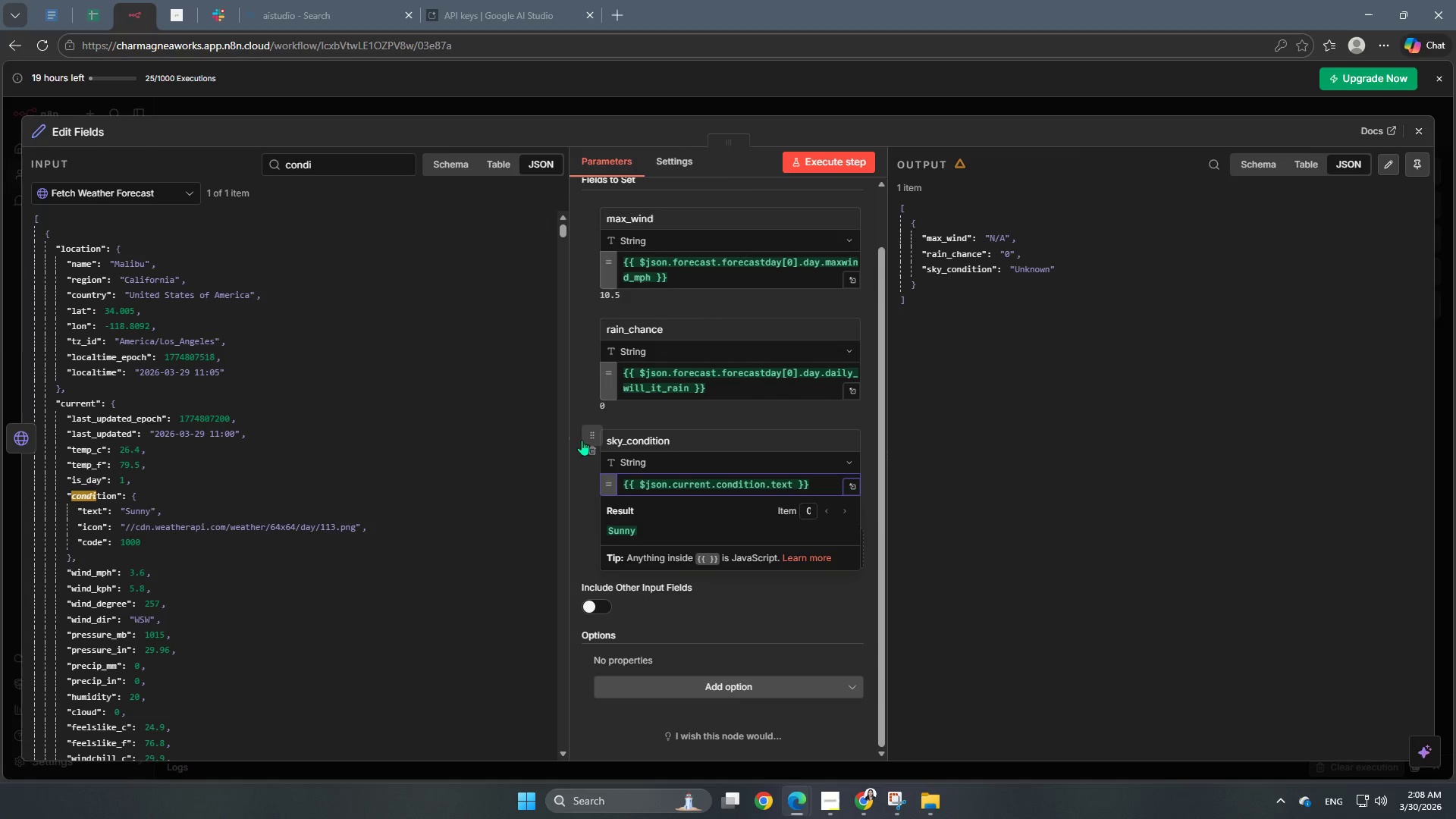 
left_click([575, 447])
 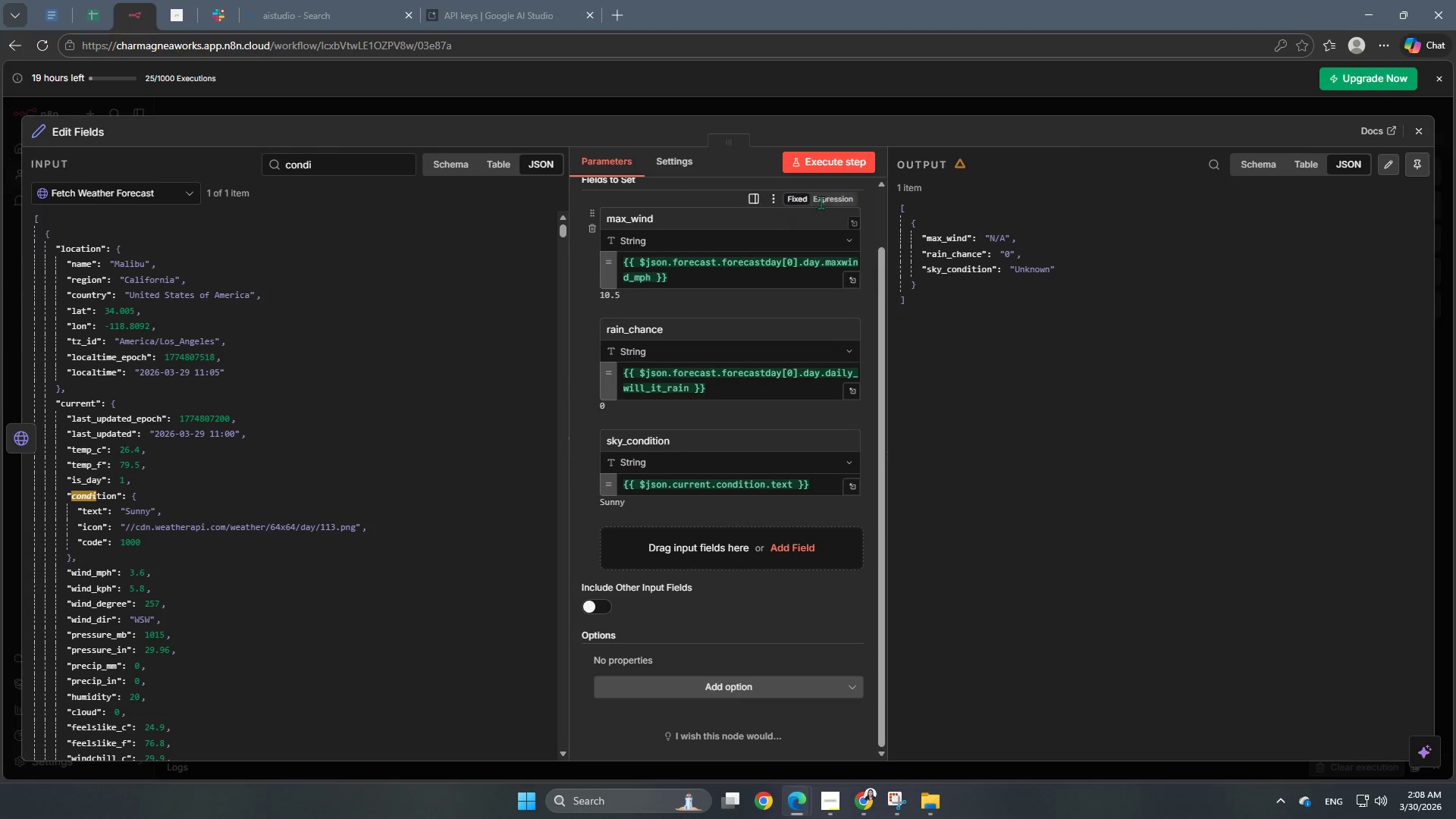 
left_click([855, 167])
 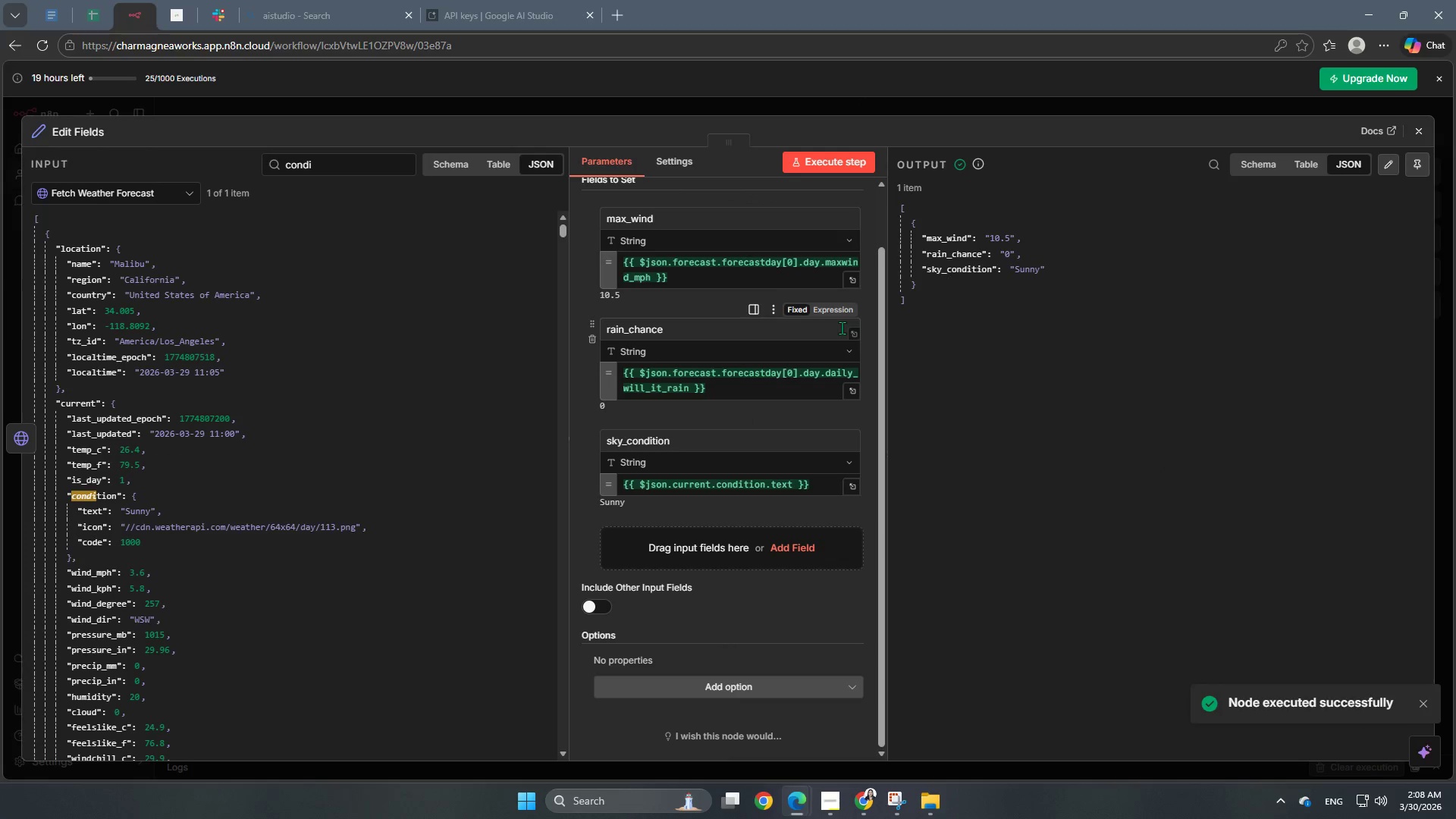 
wait(7.17)
 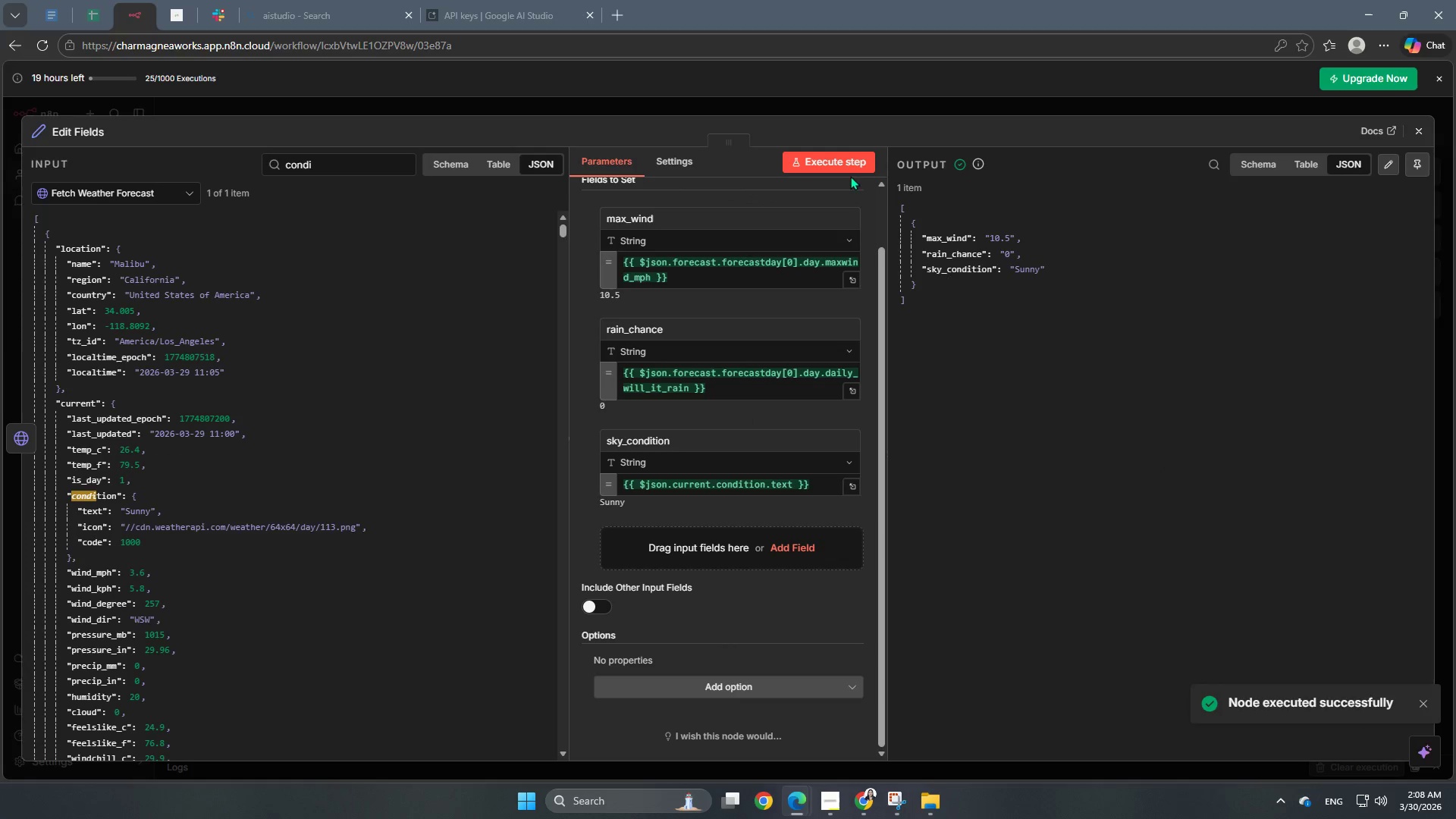 
left_click([786, 110])
 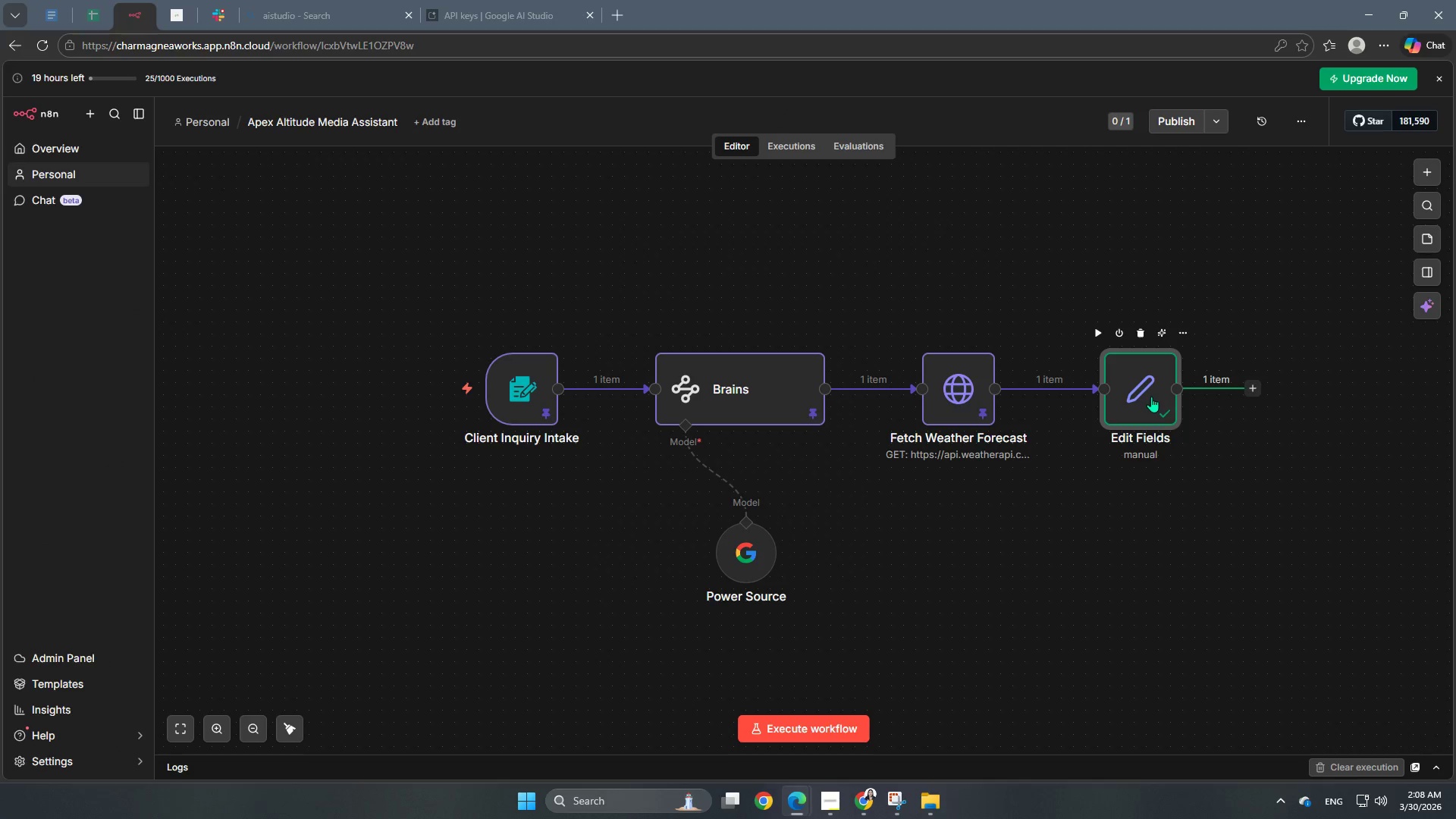 
double_click([1144, 384])
 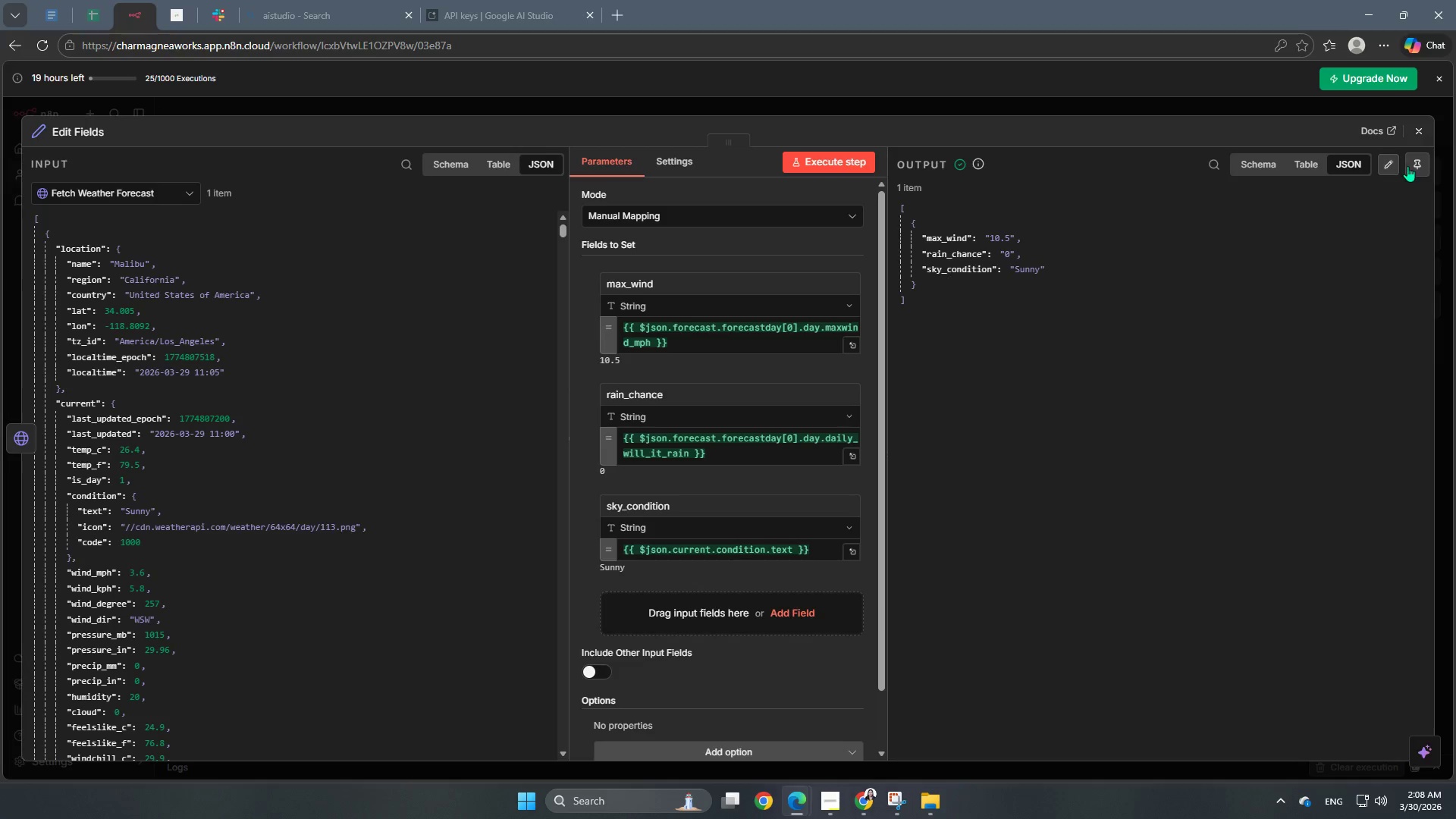 
left_click([1412, 165])
 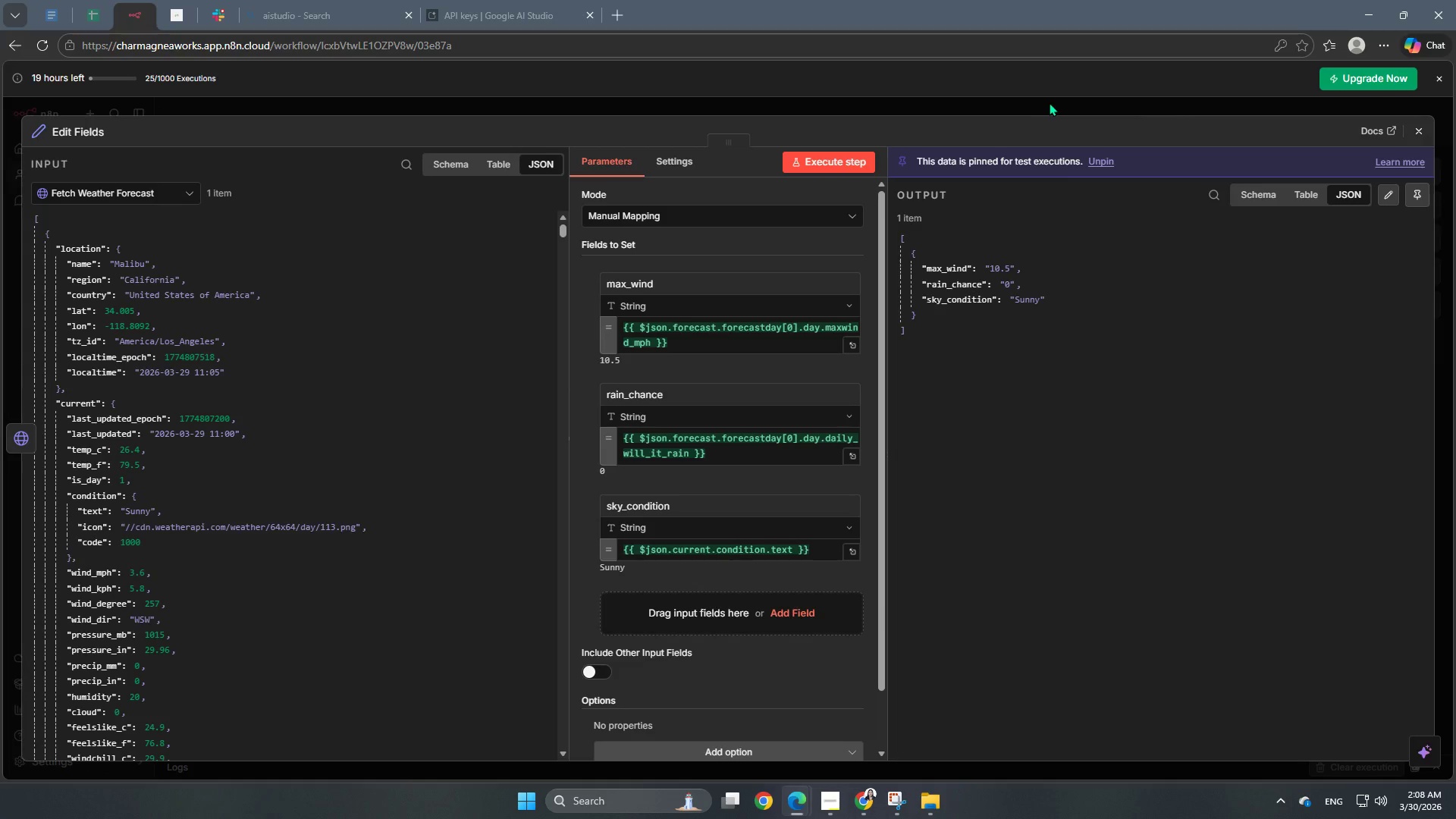 
left_click([1037, 108])
 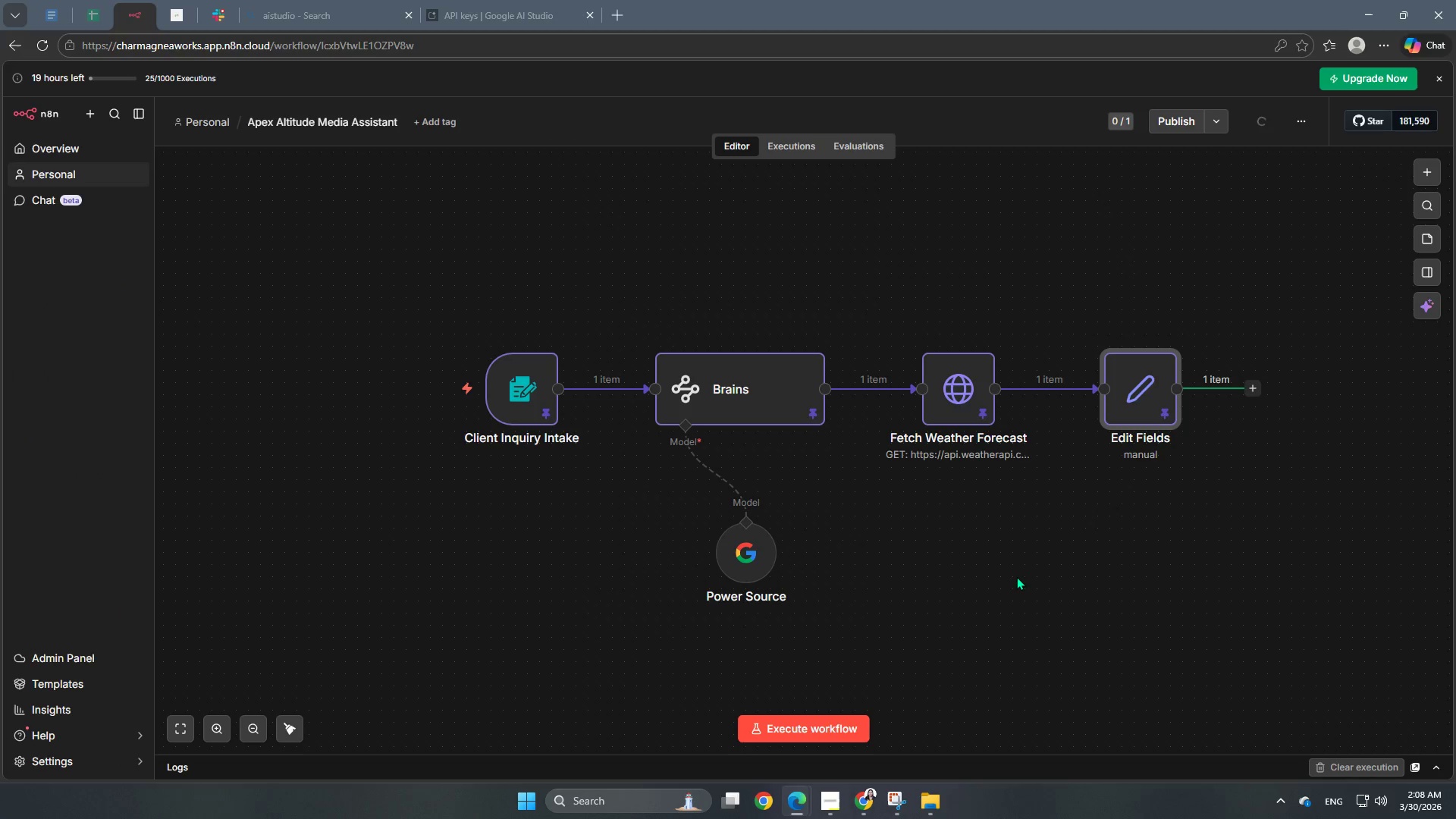 
hold_key(key=Space, duration=1.16)
 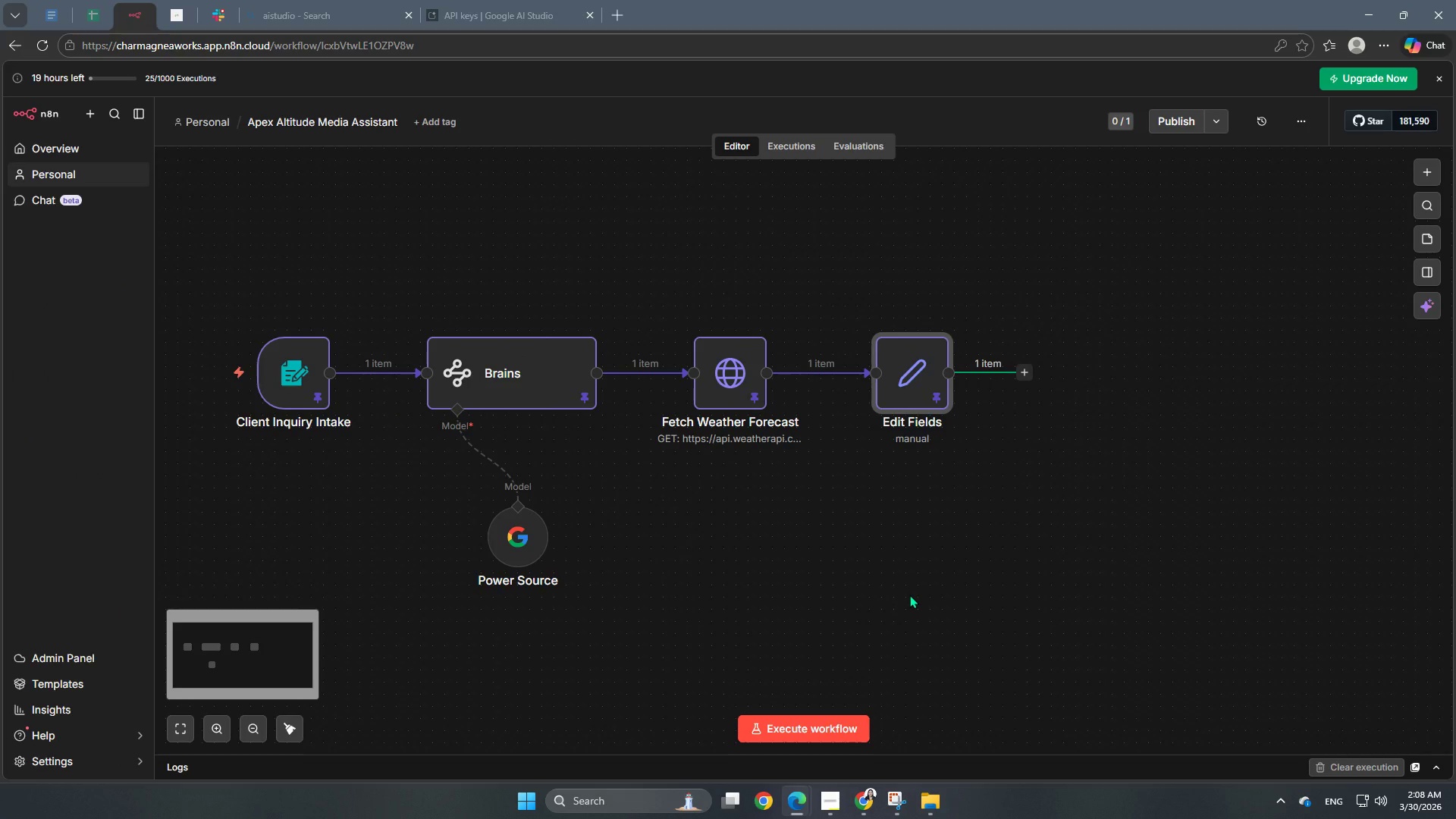 
left_click_drag(start_coordinate=[1129, 624], to_coordinate=[901, 608])
 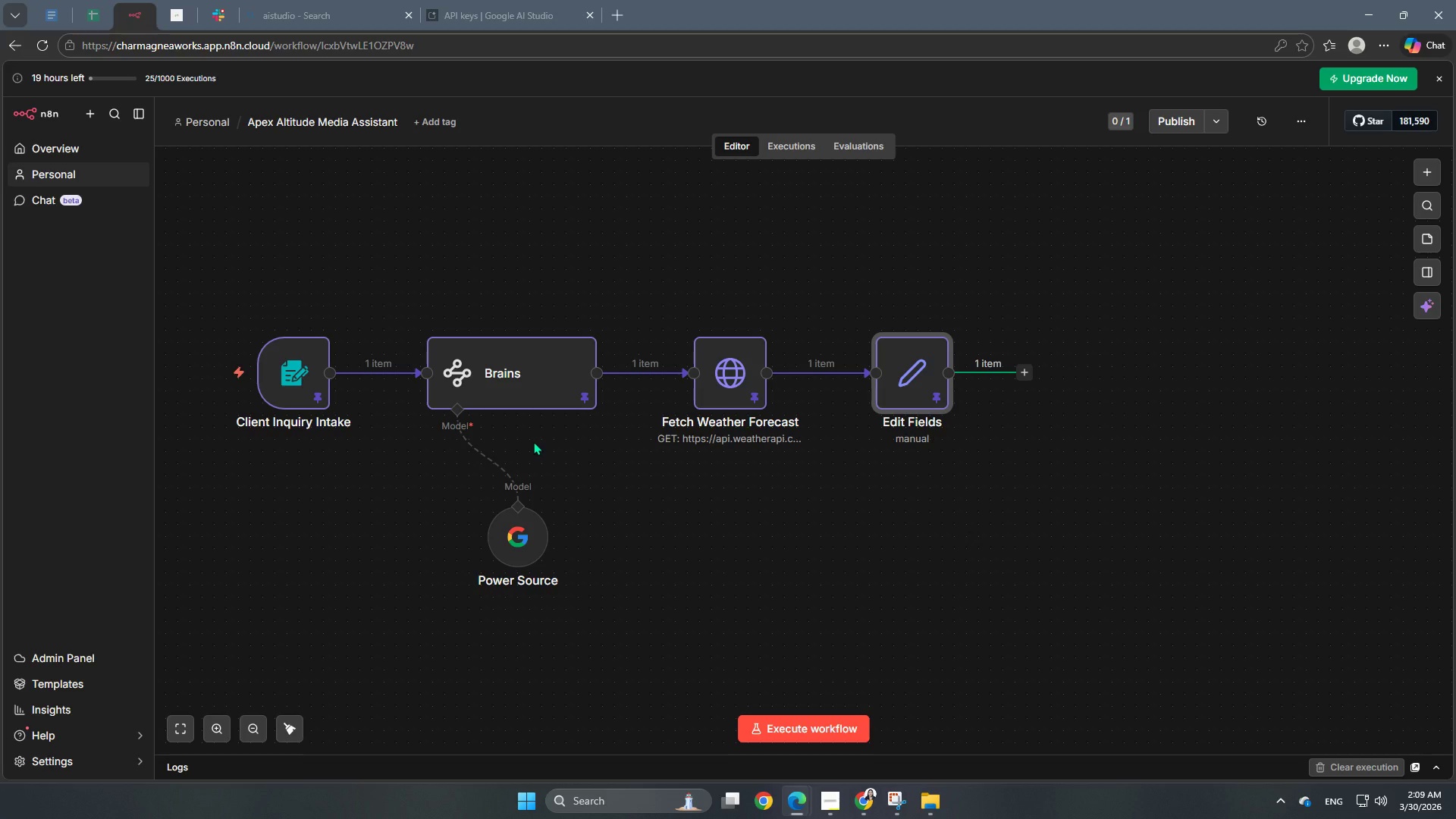 
wait(49.12)
 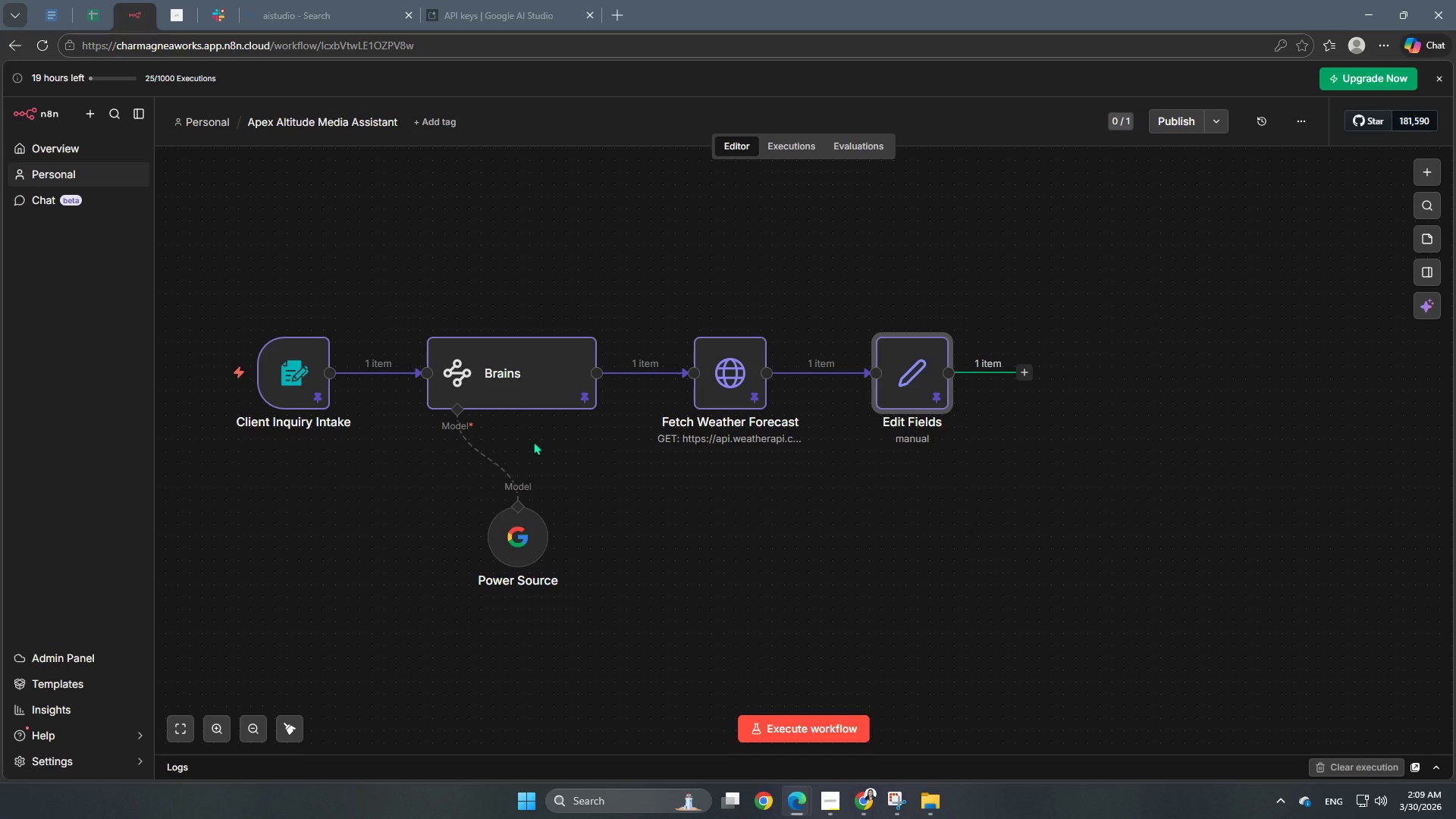 
left_click([1030, 370])
 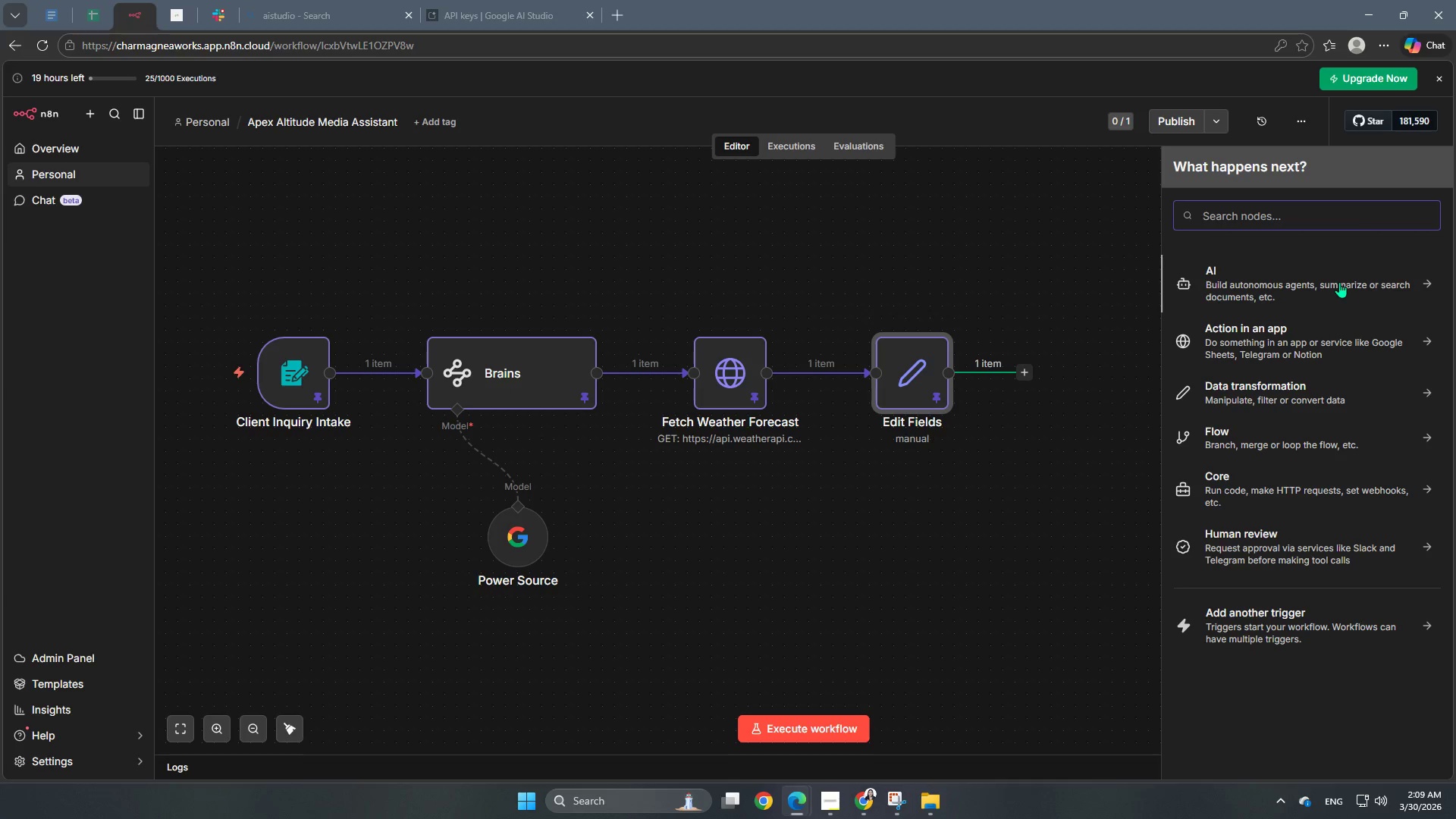 
type(google gemini)
 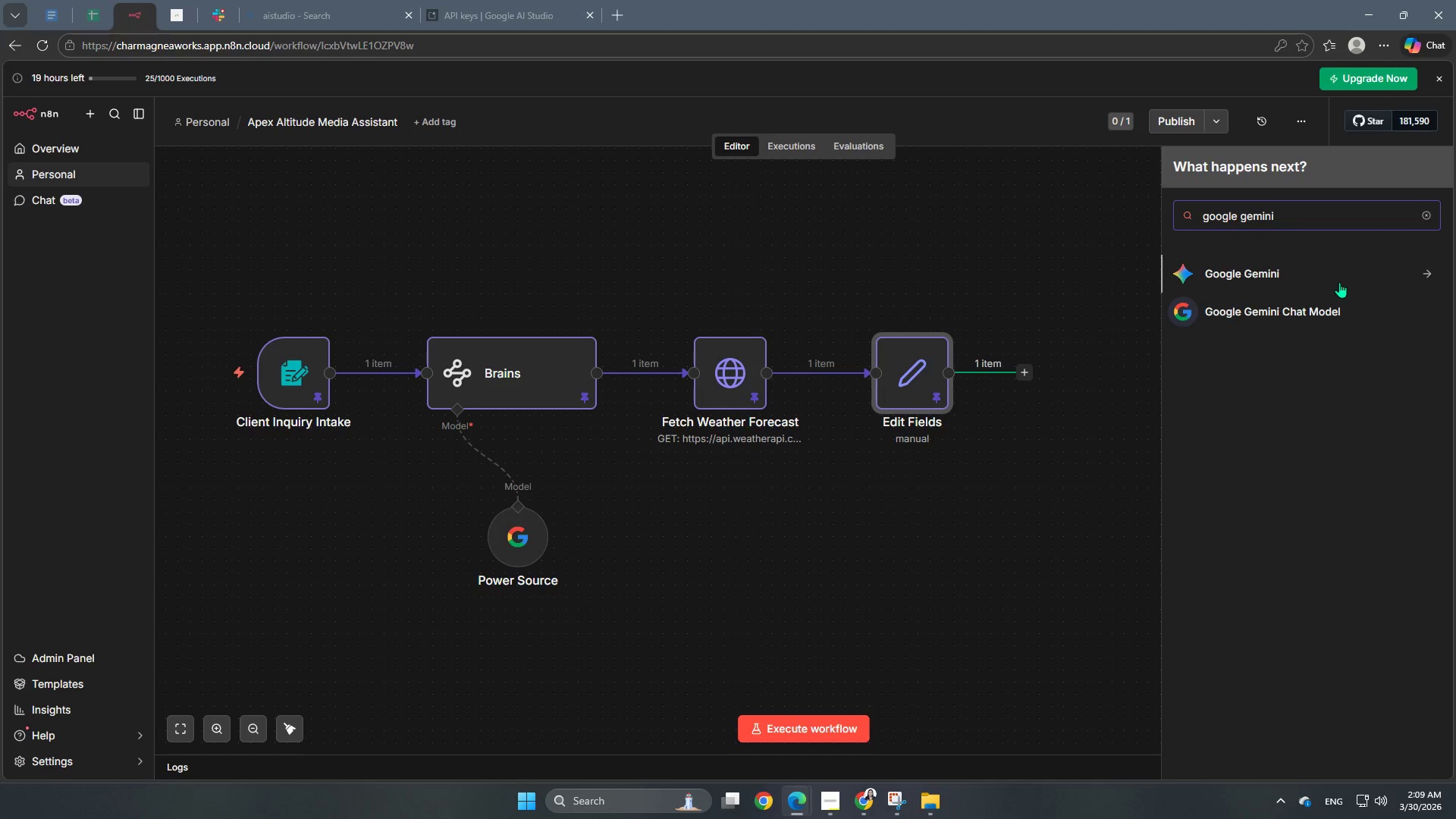 
left_click([1339, 282])
 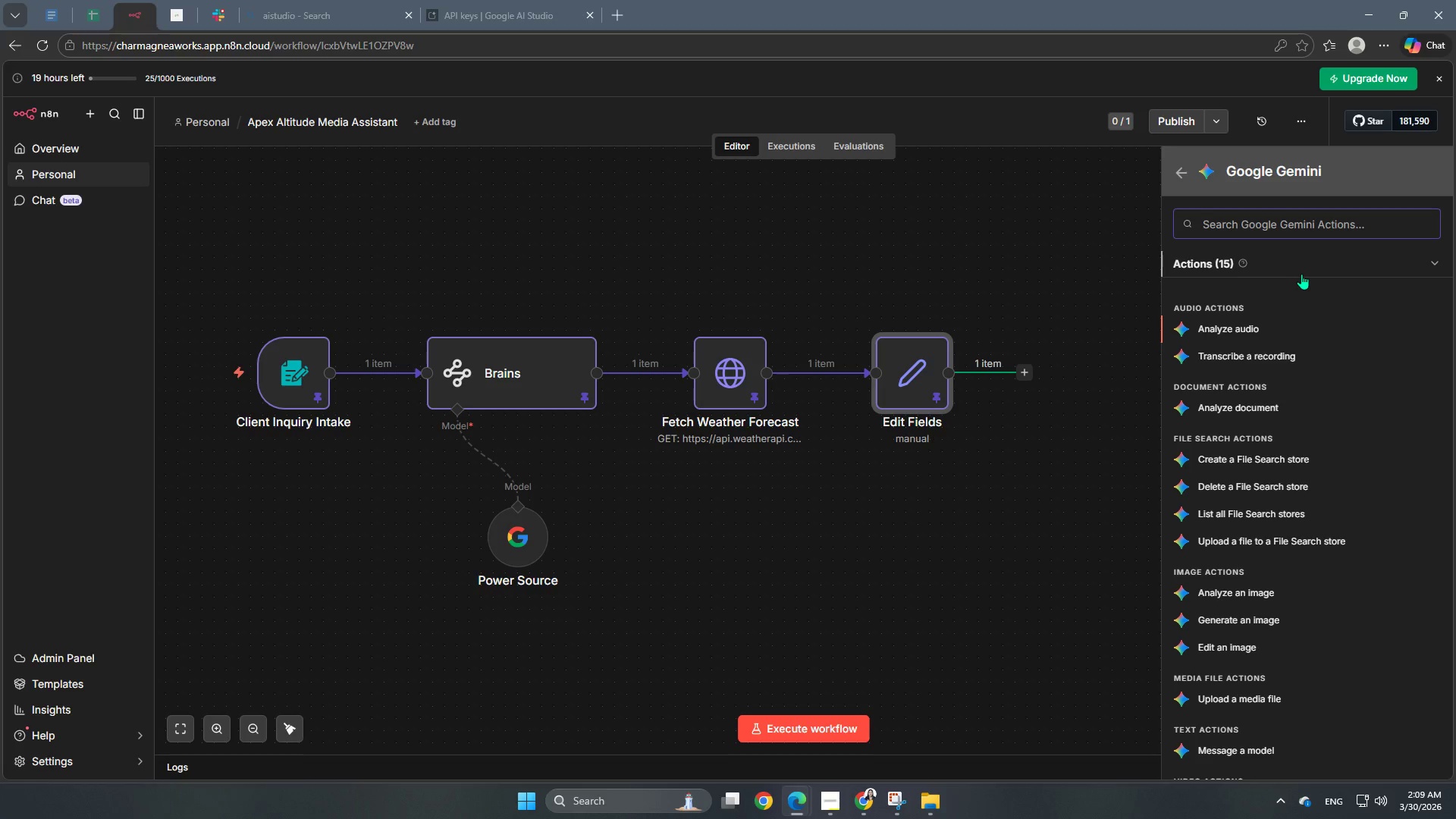 
wait(5.33)
 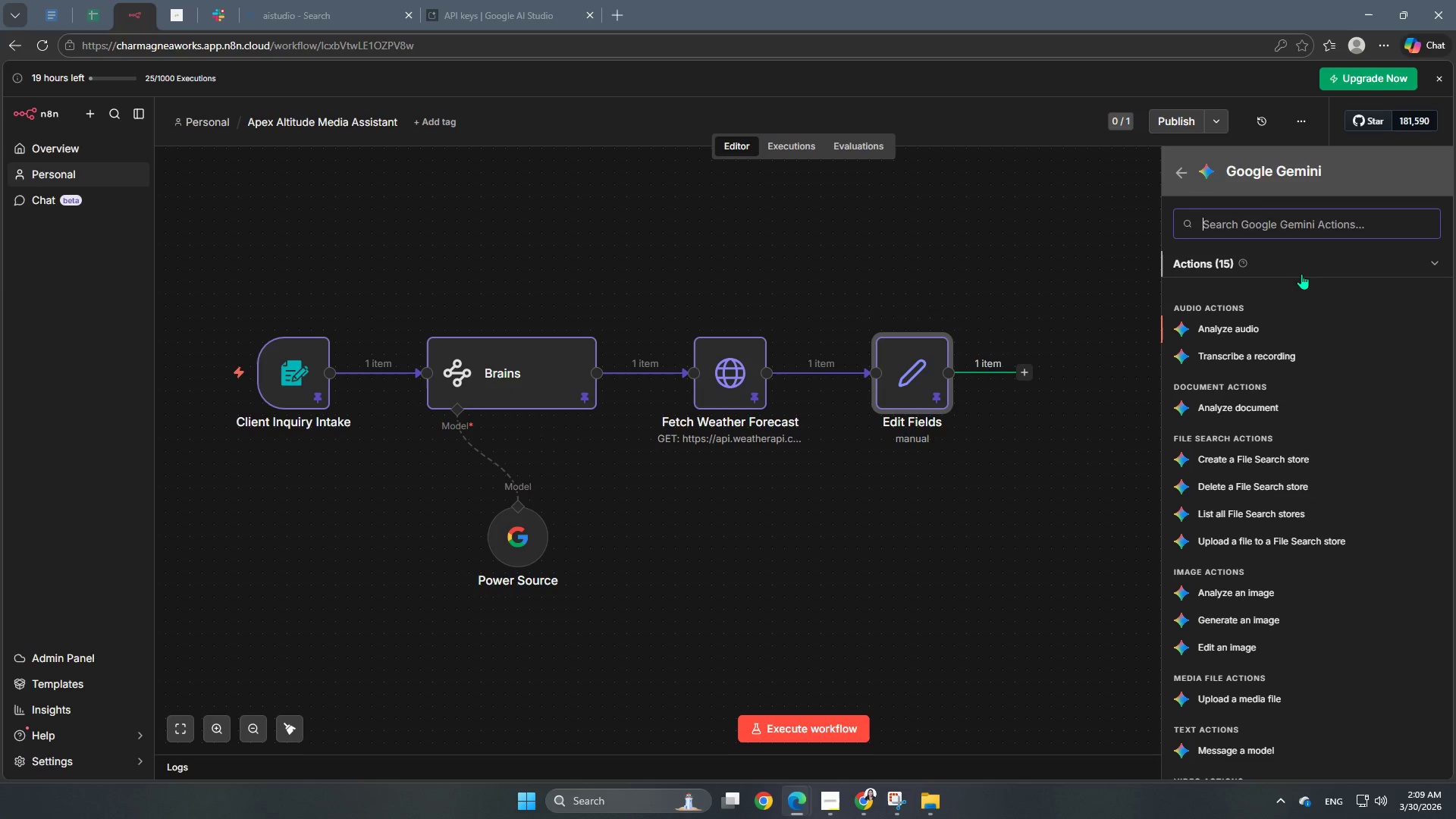 
scroll: coordinate [1252, 554], scroll_direction: down, amount: 3.0
 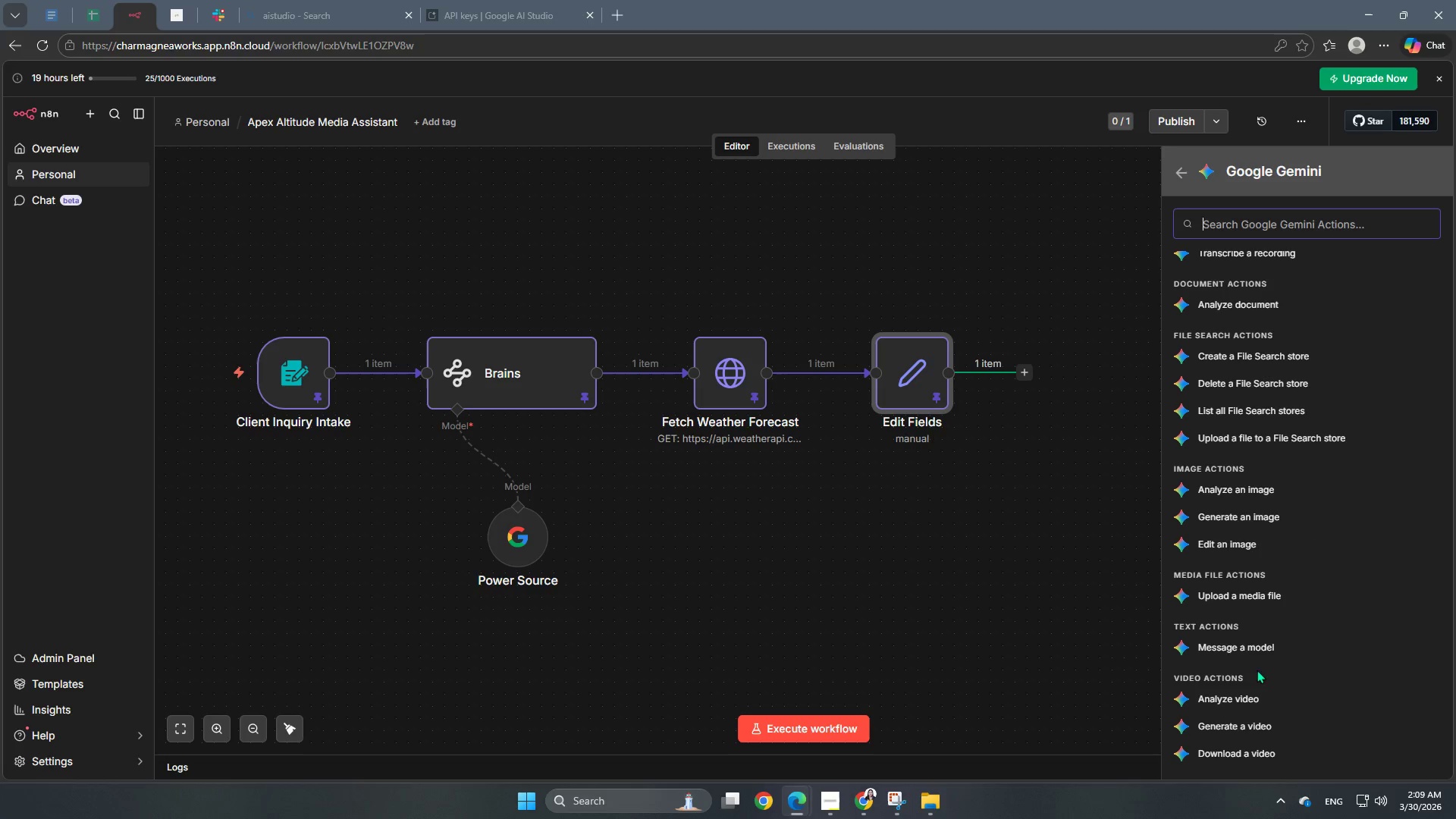 
left_click([1255, 653])
 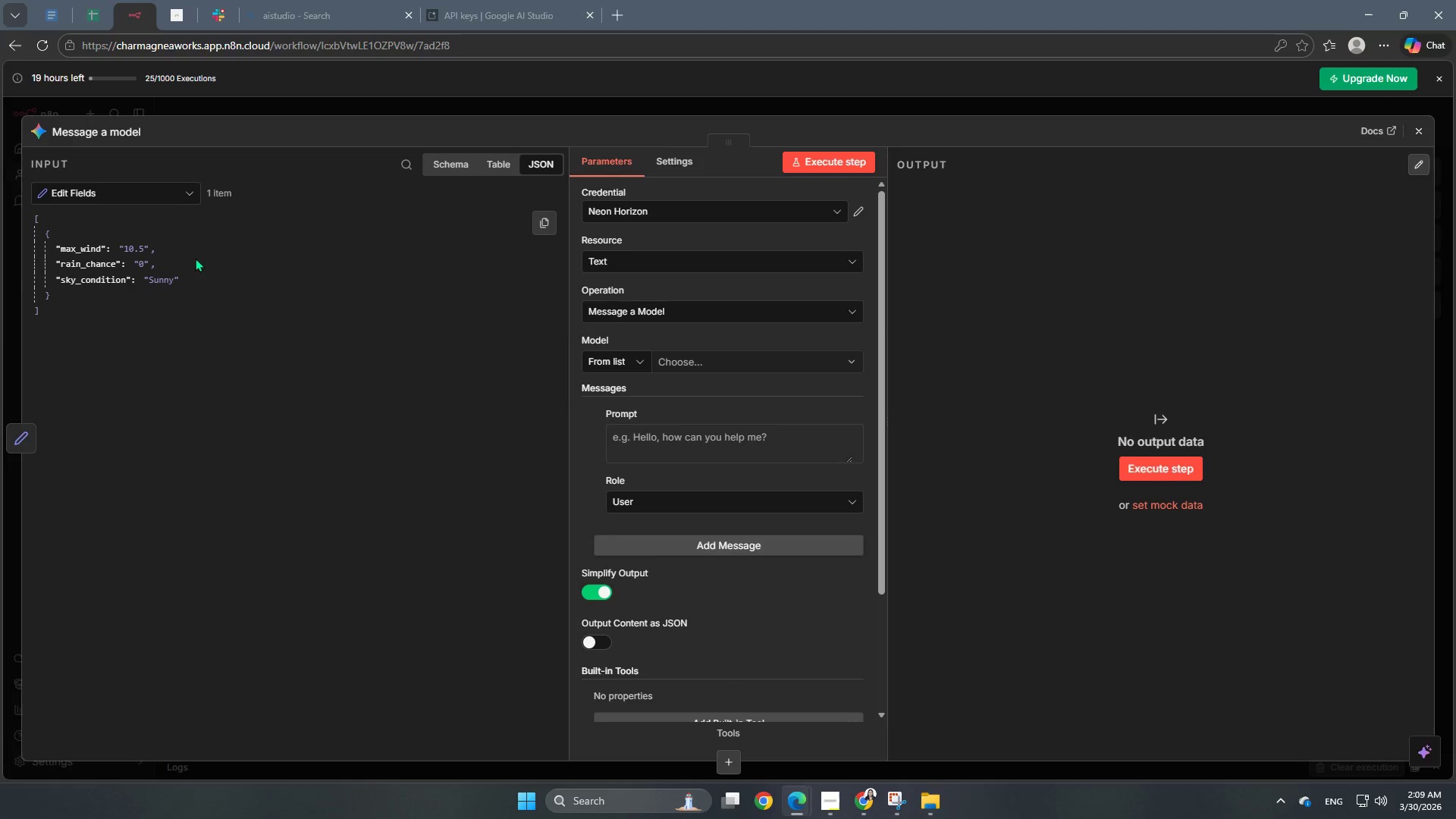 
left_click([105, 130])
 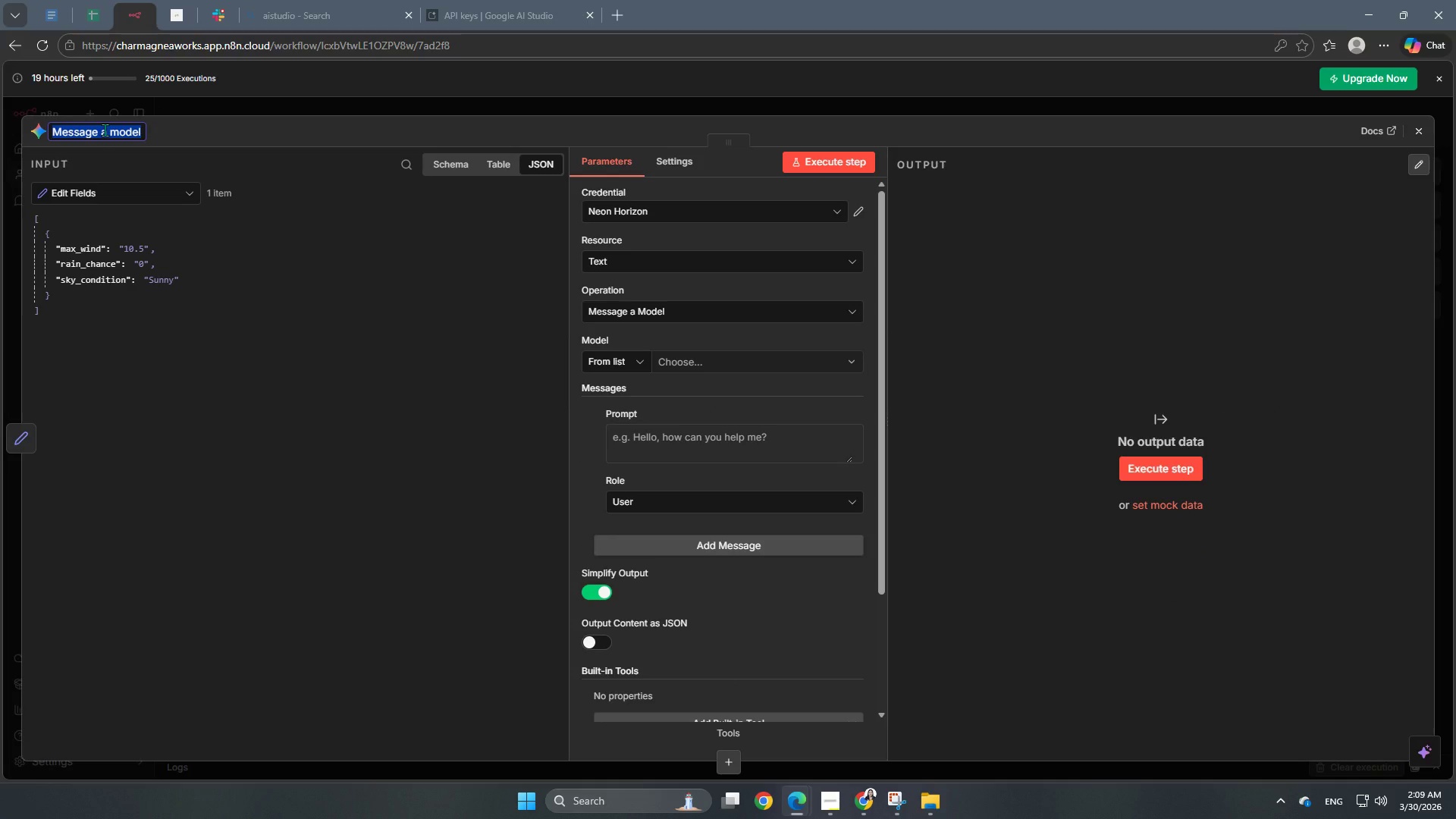 
type(Intelligence Report)
 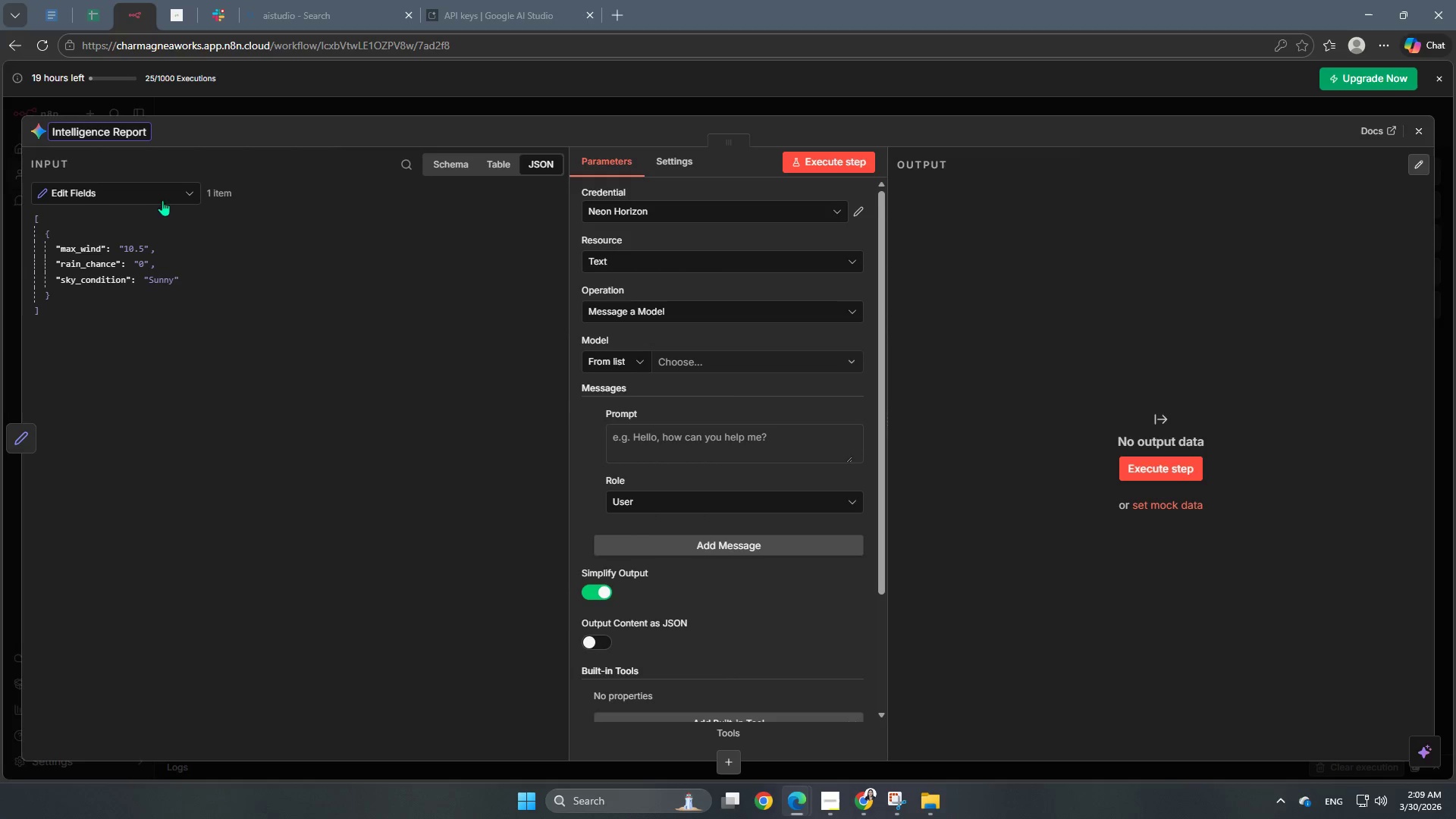 
left_click([230, 391])
 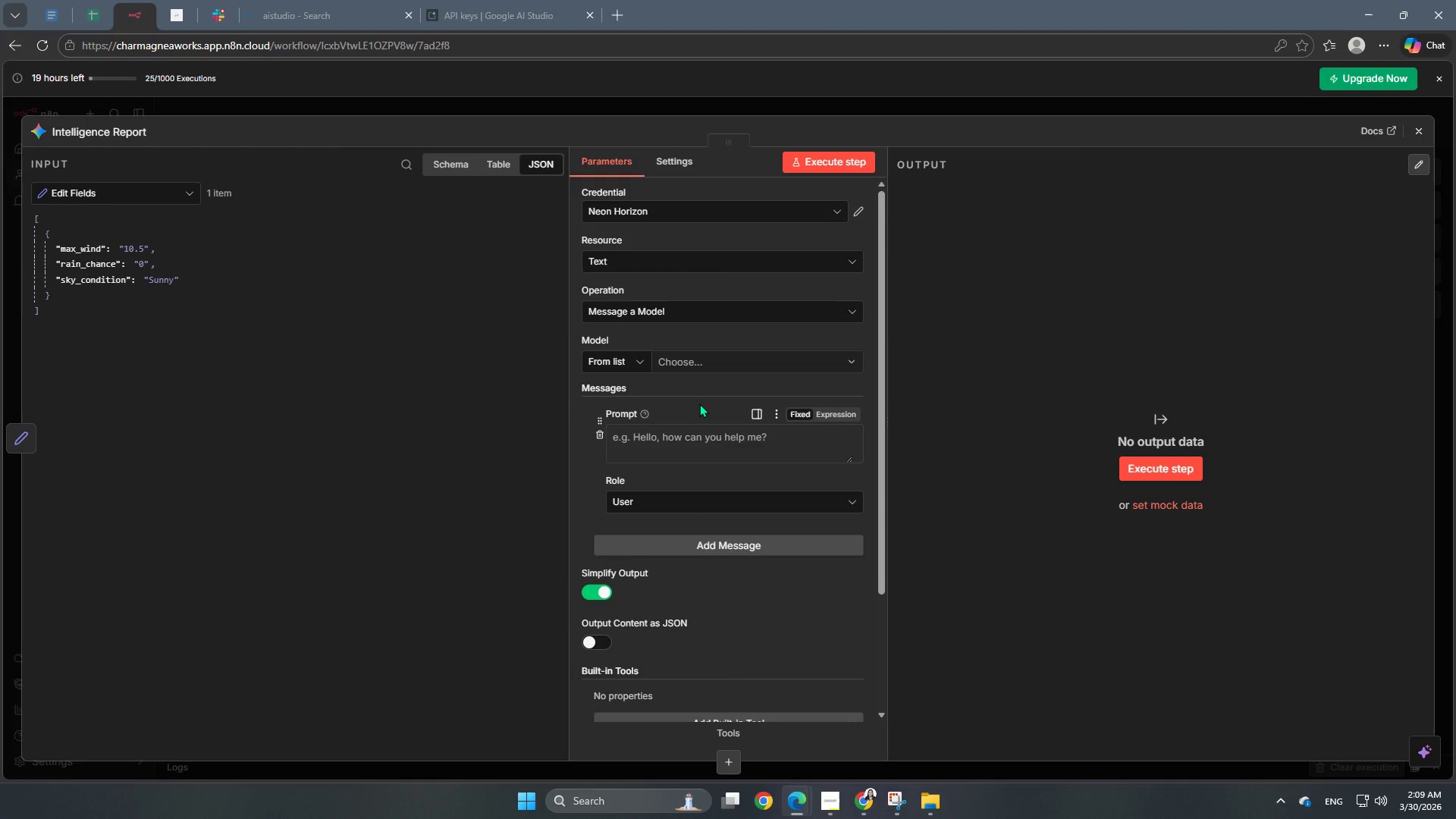 
wait(5.69)
 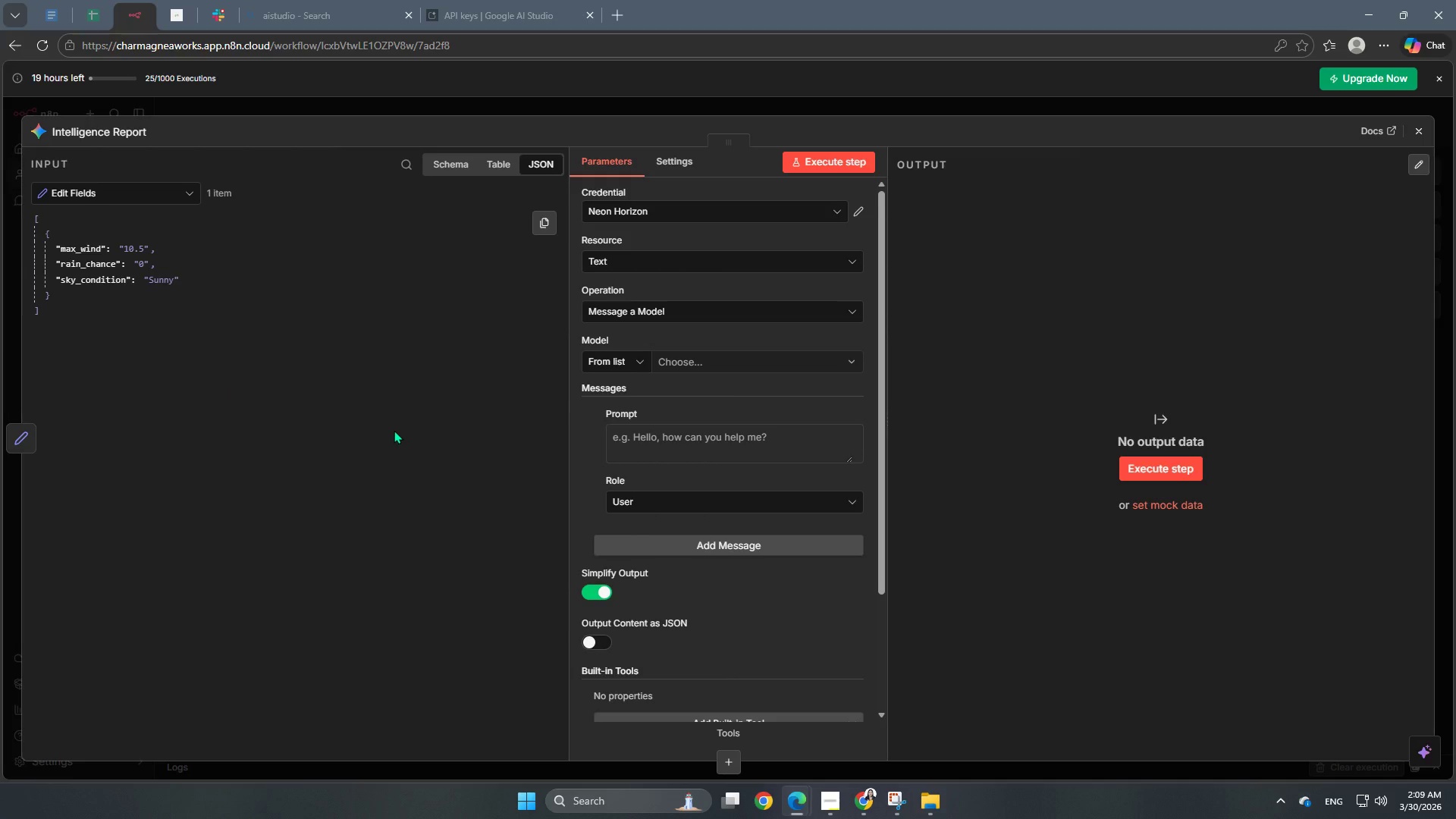 
scroll: coordinate [699, 440], scroll_direction: up, amount: 1.0
 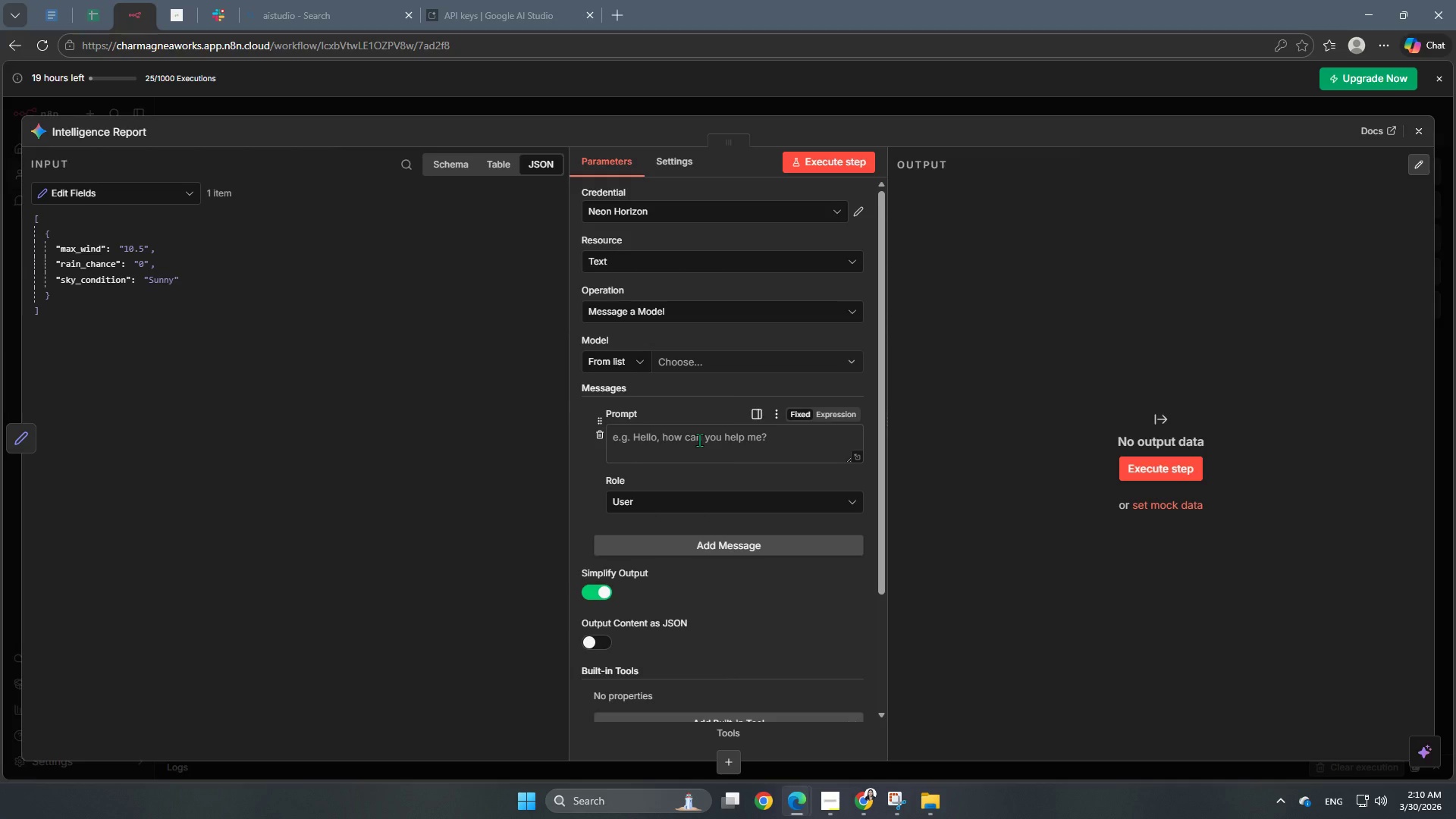 
wait(15.08)
 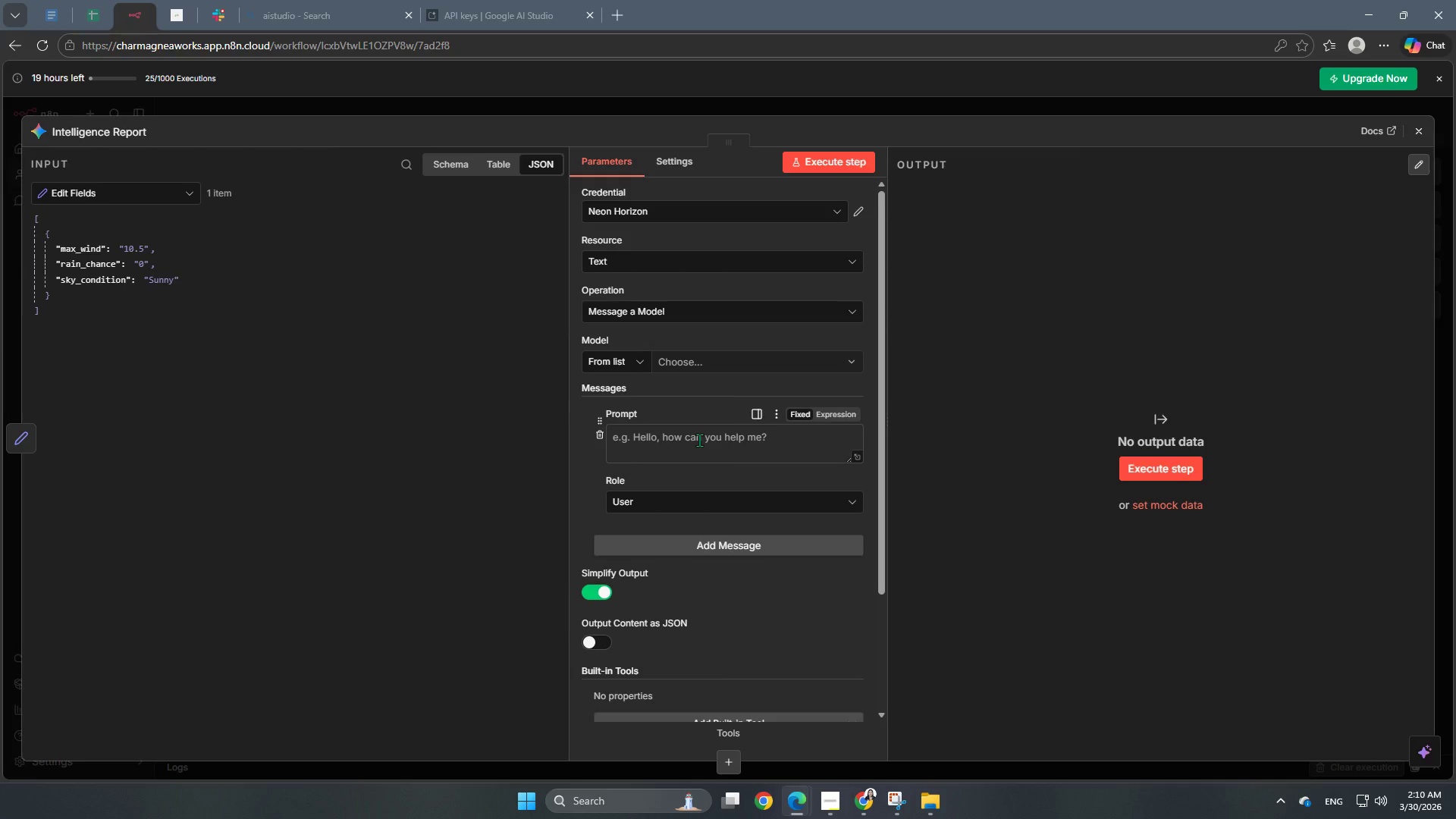 
double_click([644, 316])
 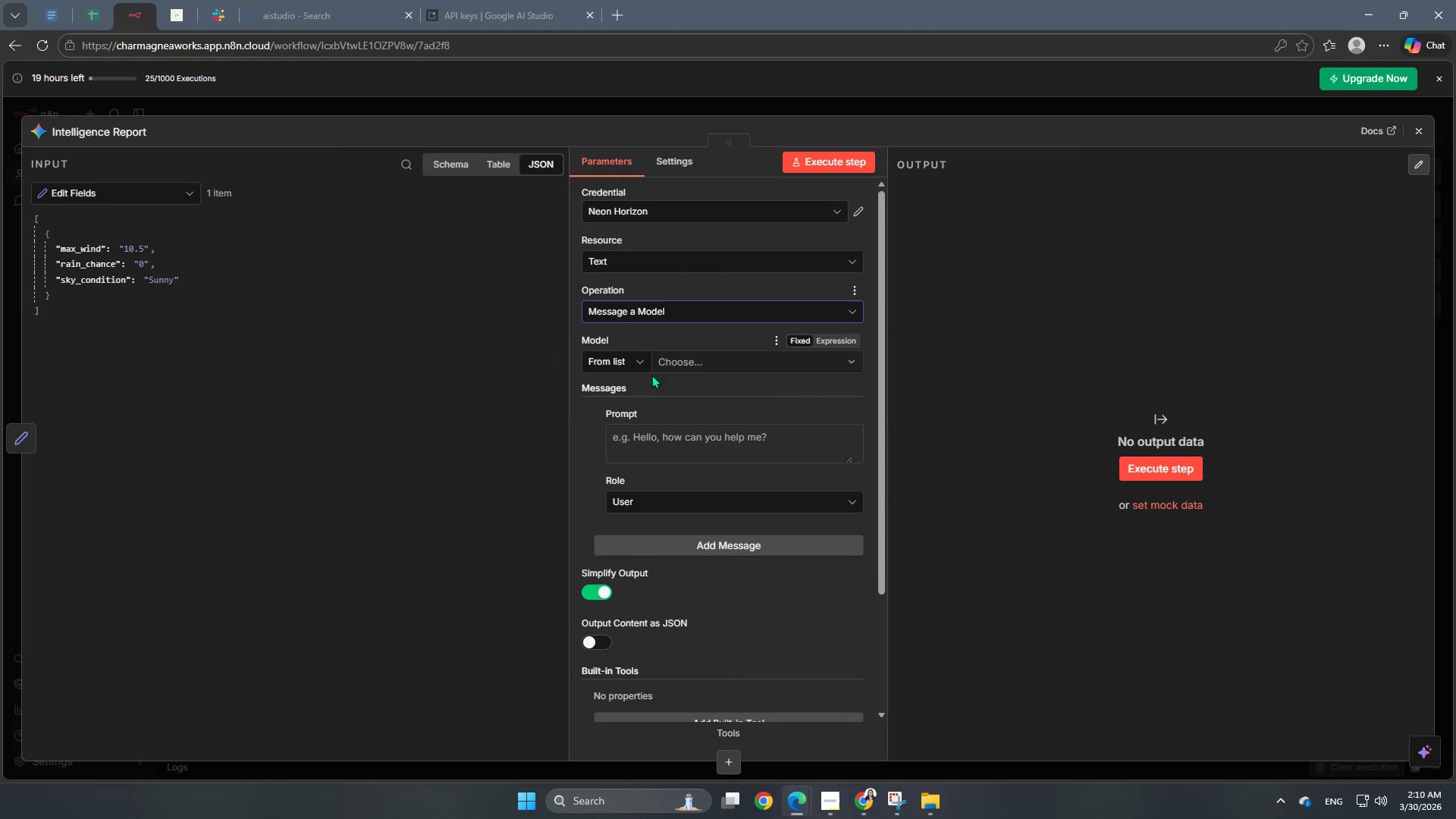 
left_click([686, 363])
 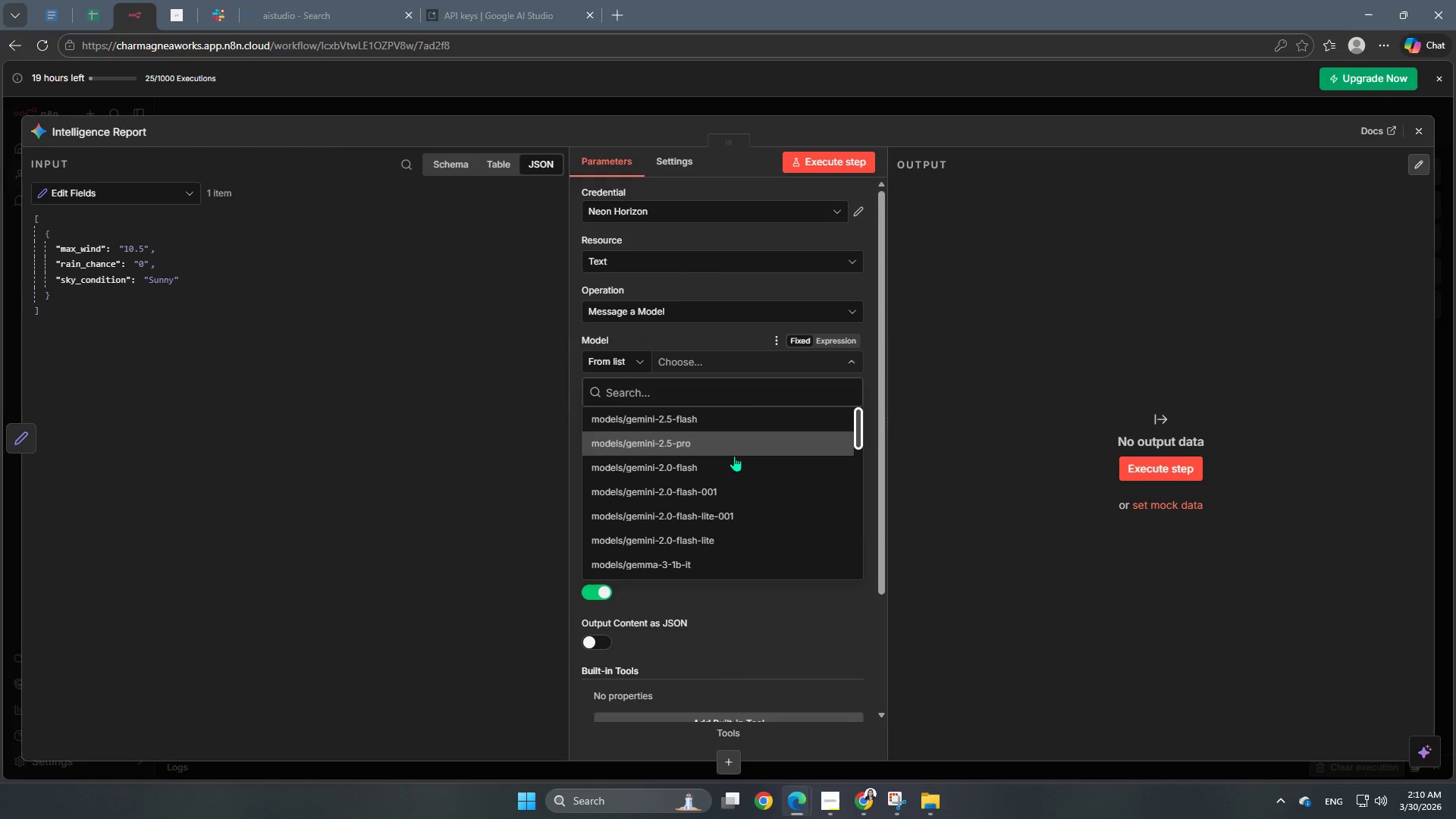 
scroll: coordinate [746, 486], scroll_direction: down, amount: 6.0
 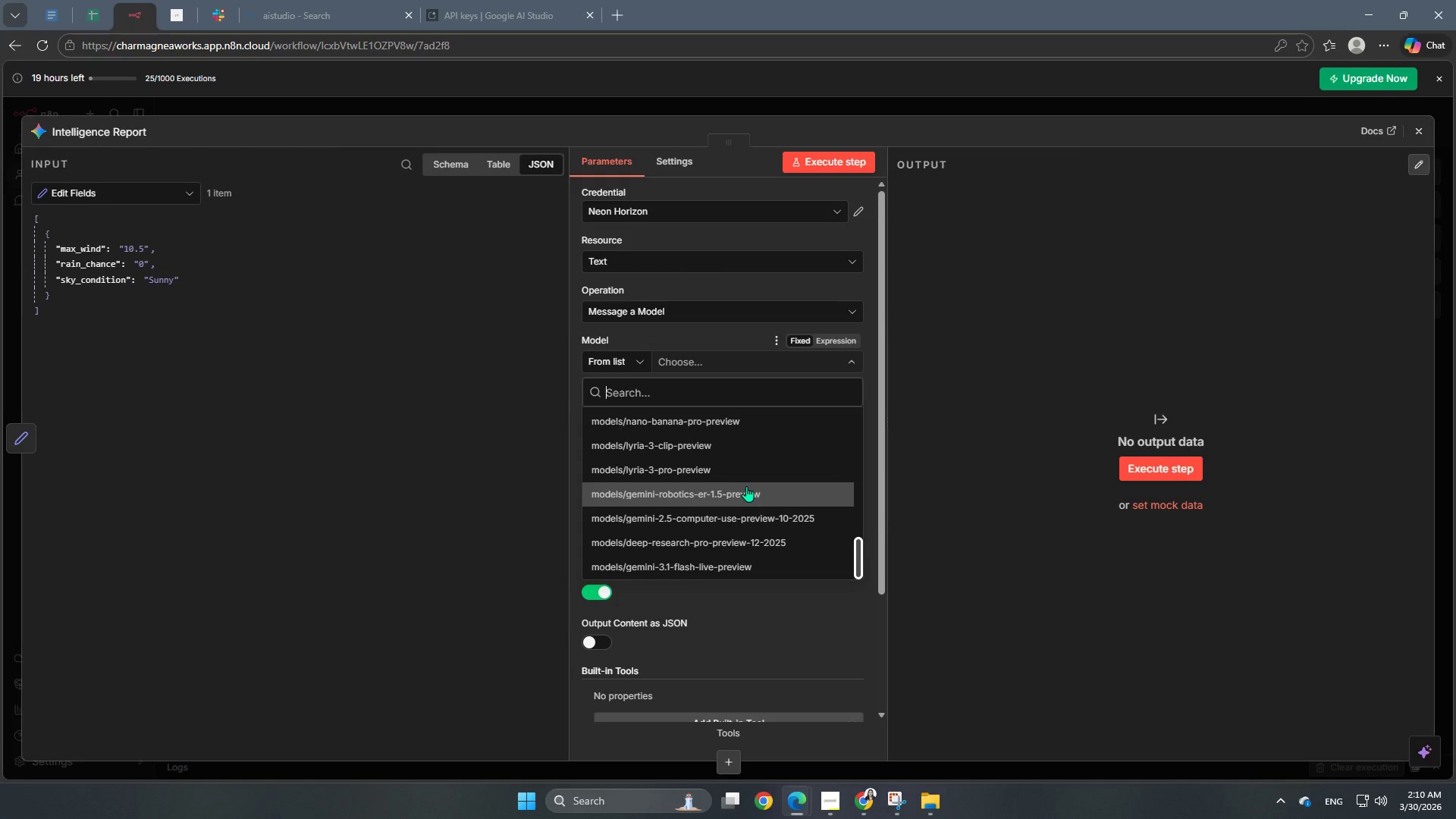 
scroll: coordinate [746, 485], scroll_direction: up, amount: 8.0
 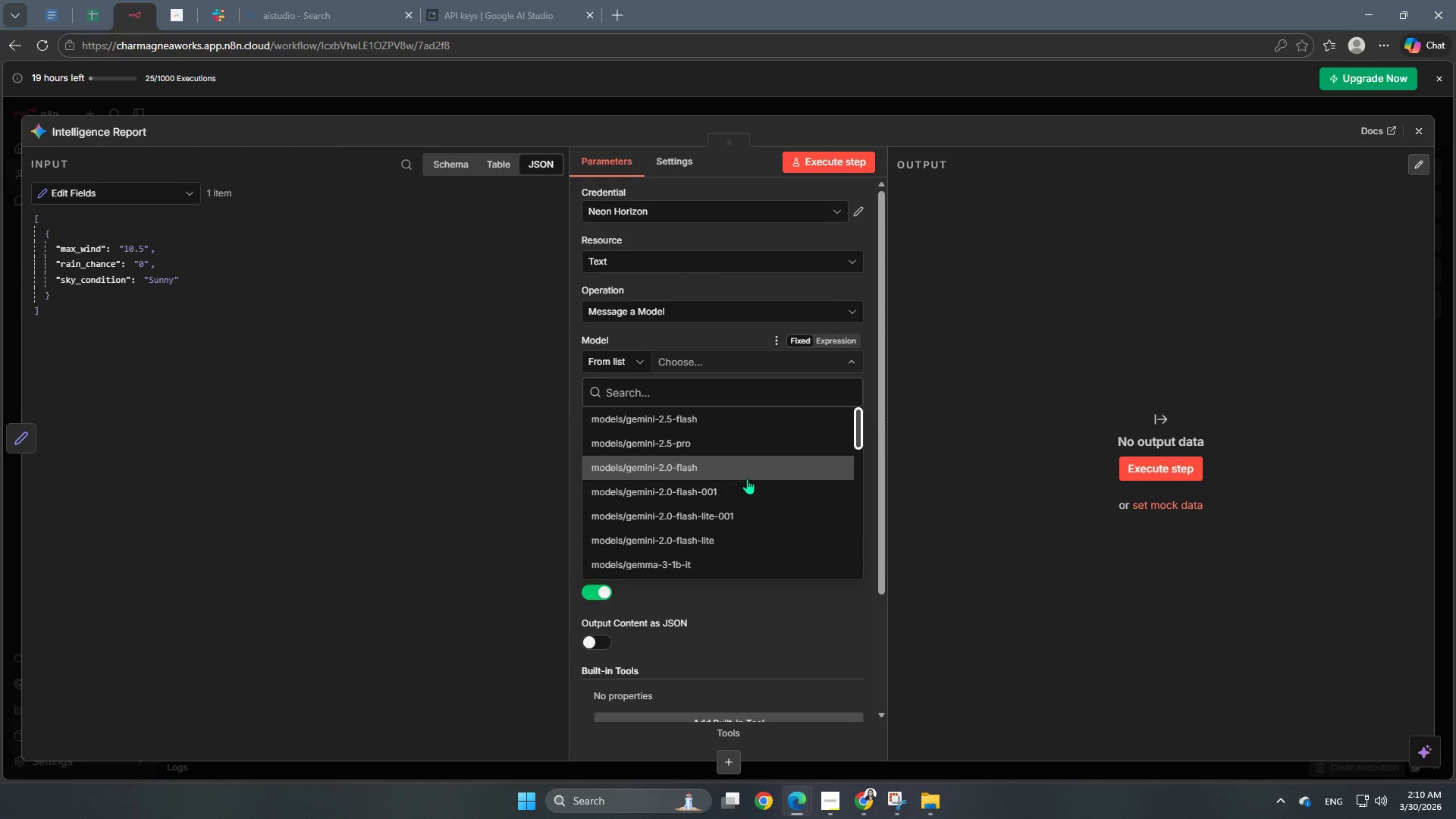 
scroll: coordinate [747, 479], scroll_direction: down, amount: 1.0
 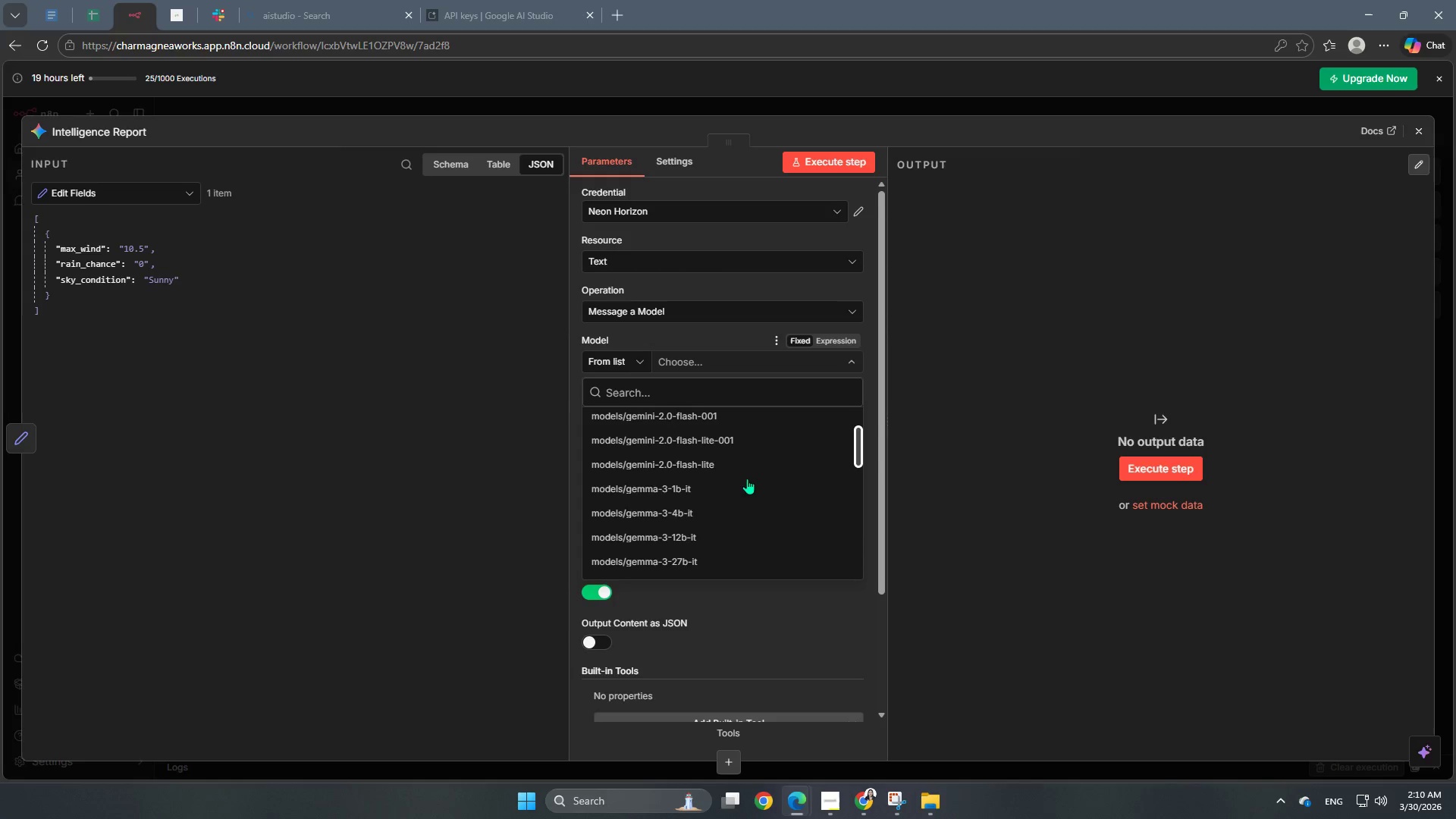 
scroll: coordinate [734, 453], scroll_direction: up, amount: 5.0
 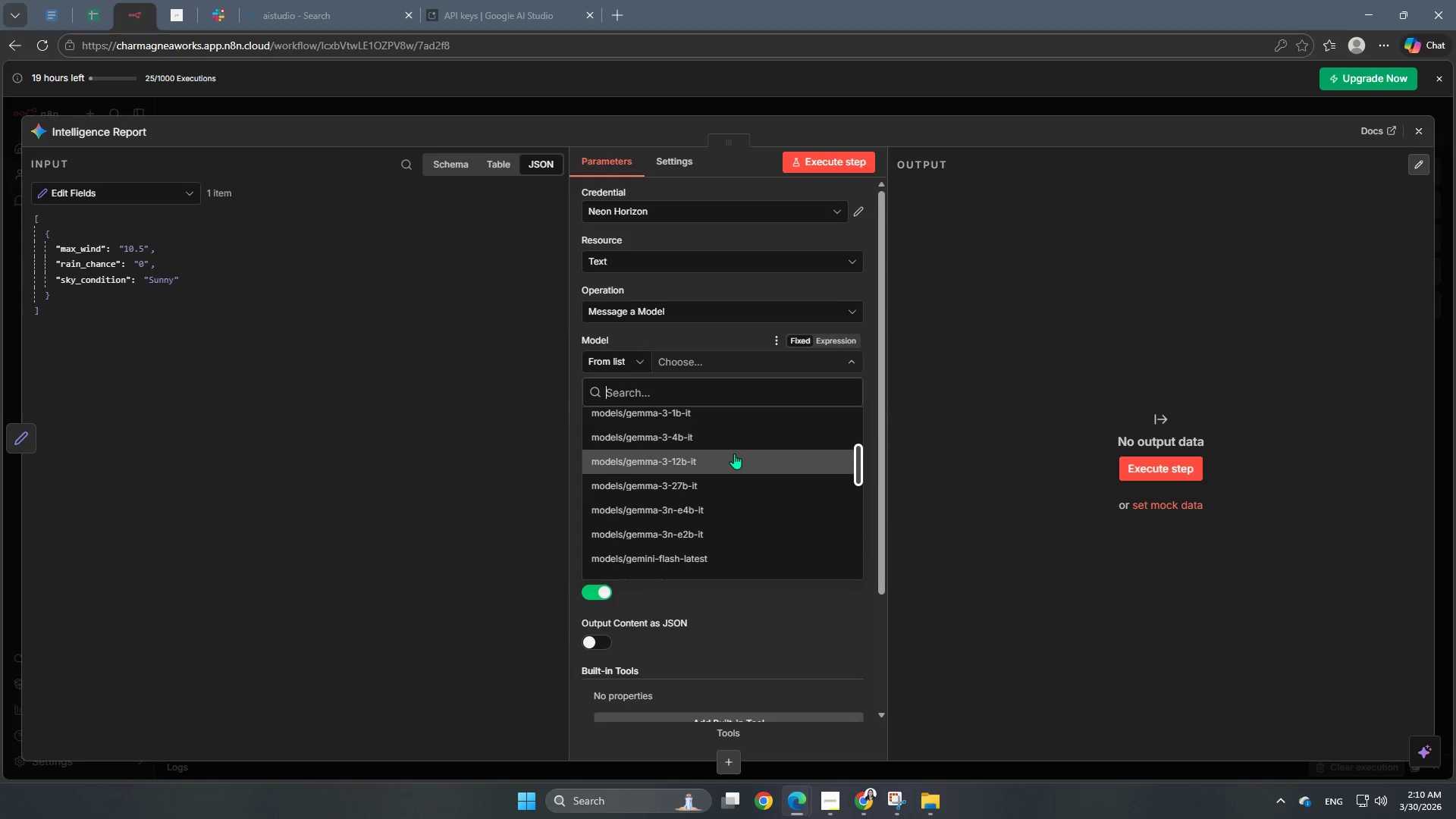 
scroll: coordinate [734, 453], scroll_direction: down, amount: 1.0
 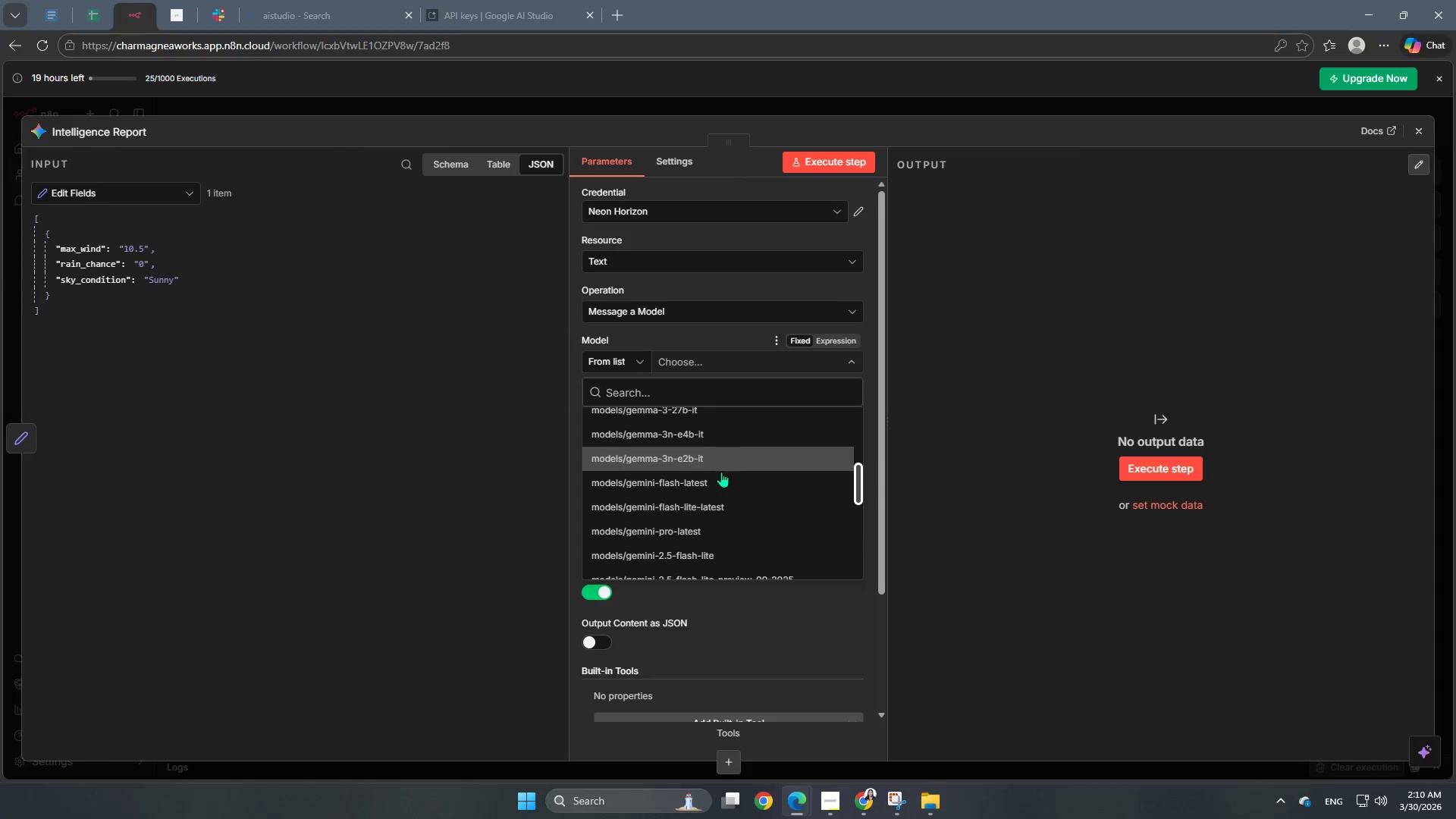 
left_click([717, 480])
 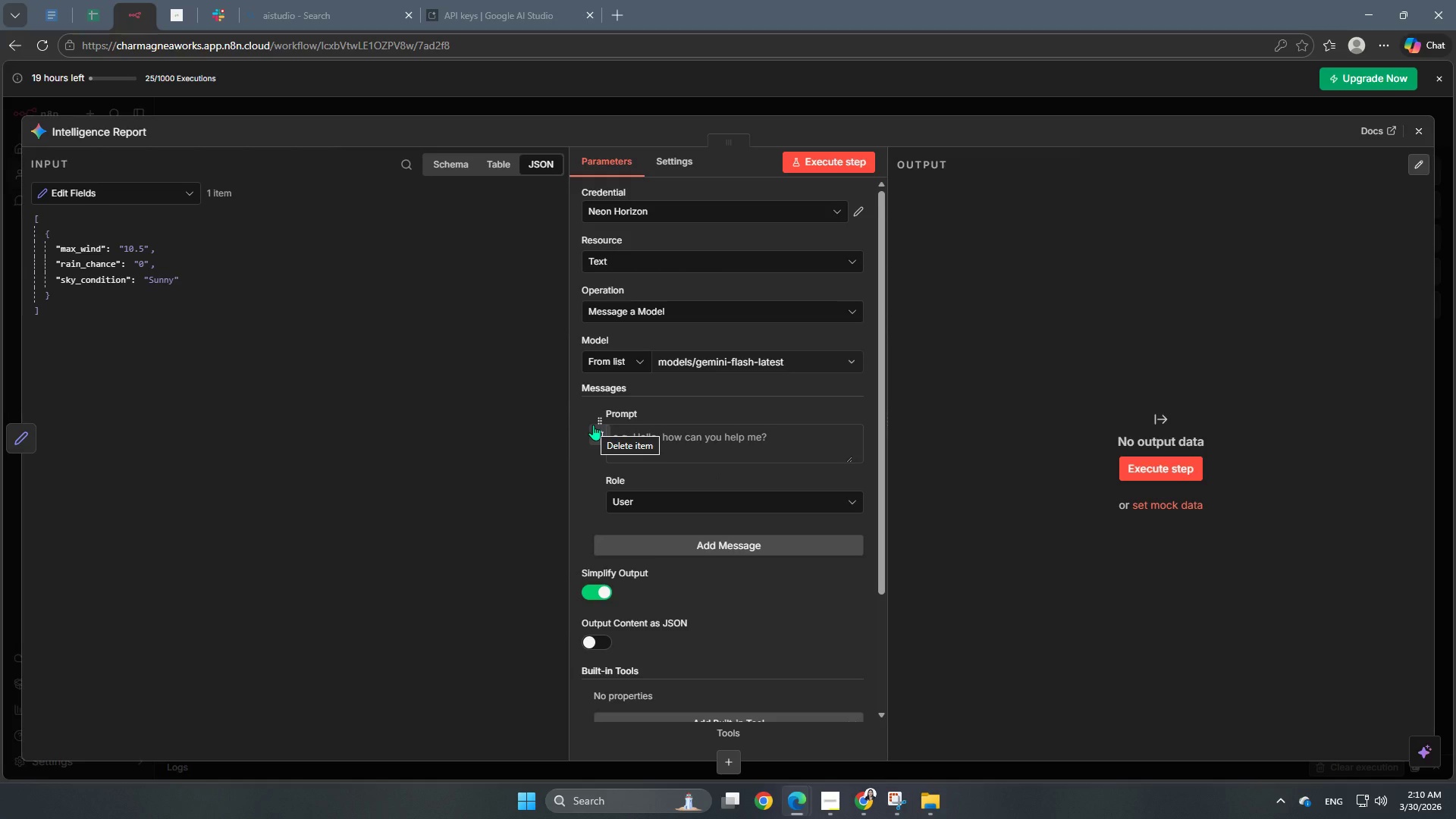 
wait(18.62)
 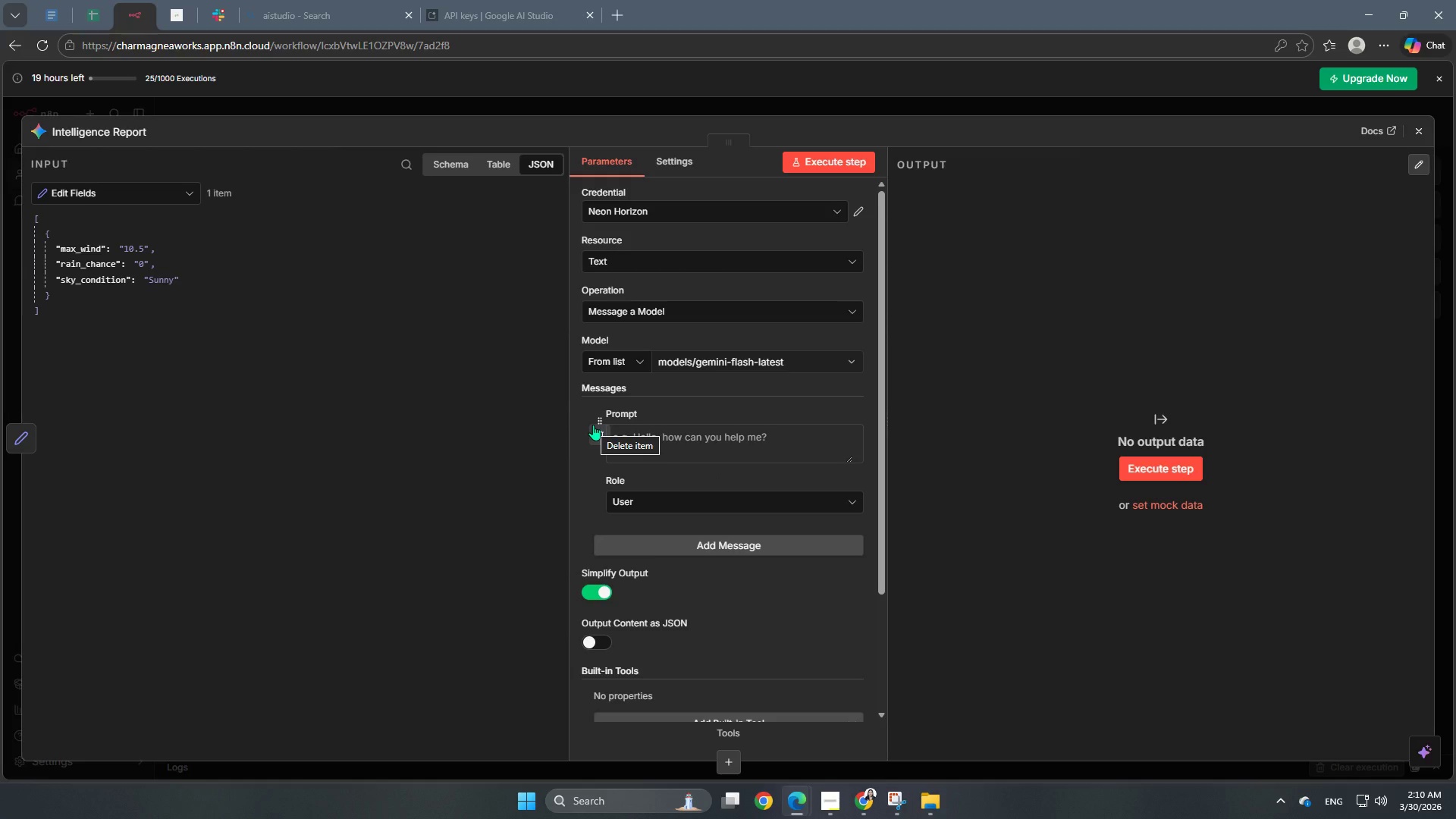 
left_click([663, 438])
 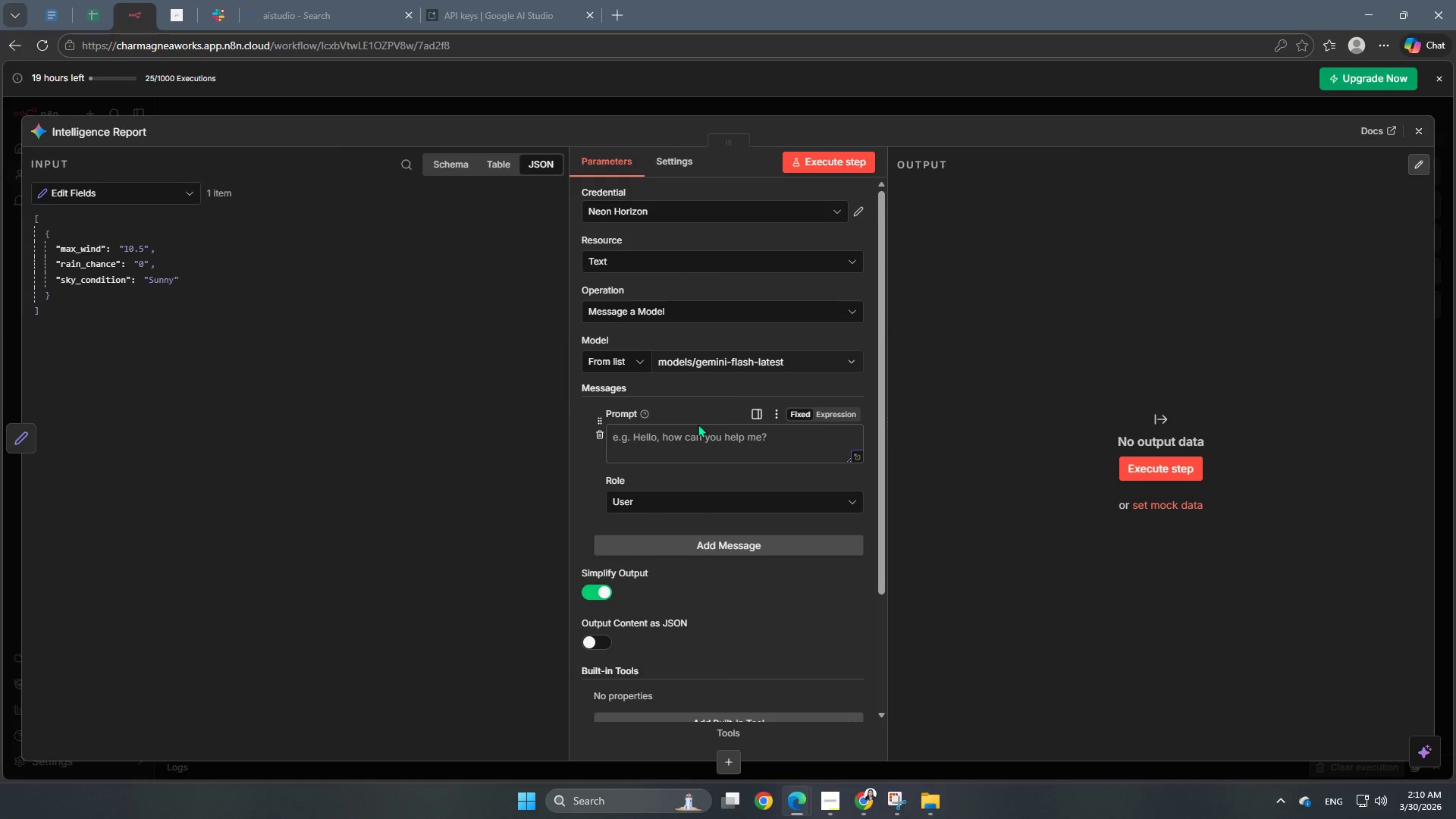 
wait(9.09)
 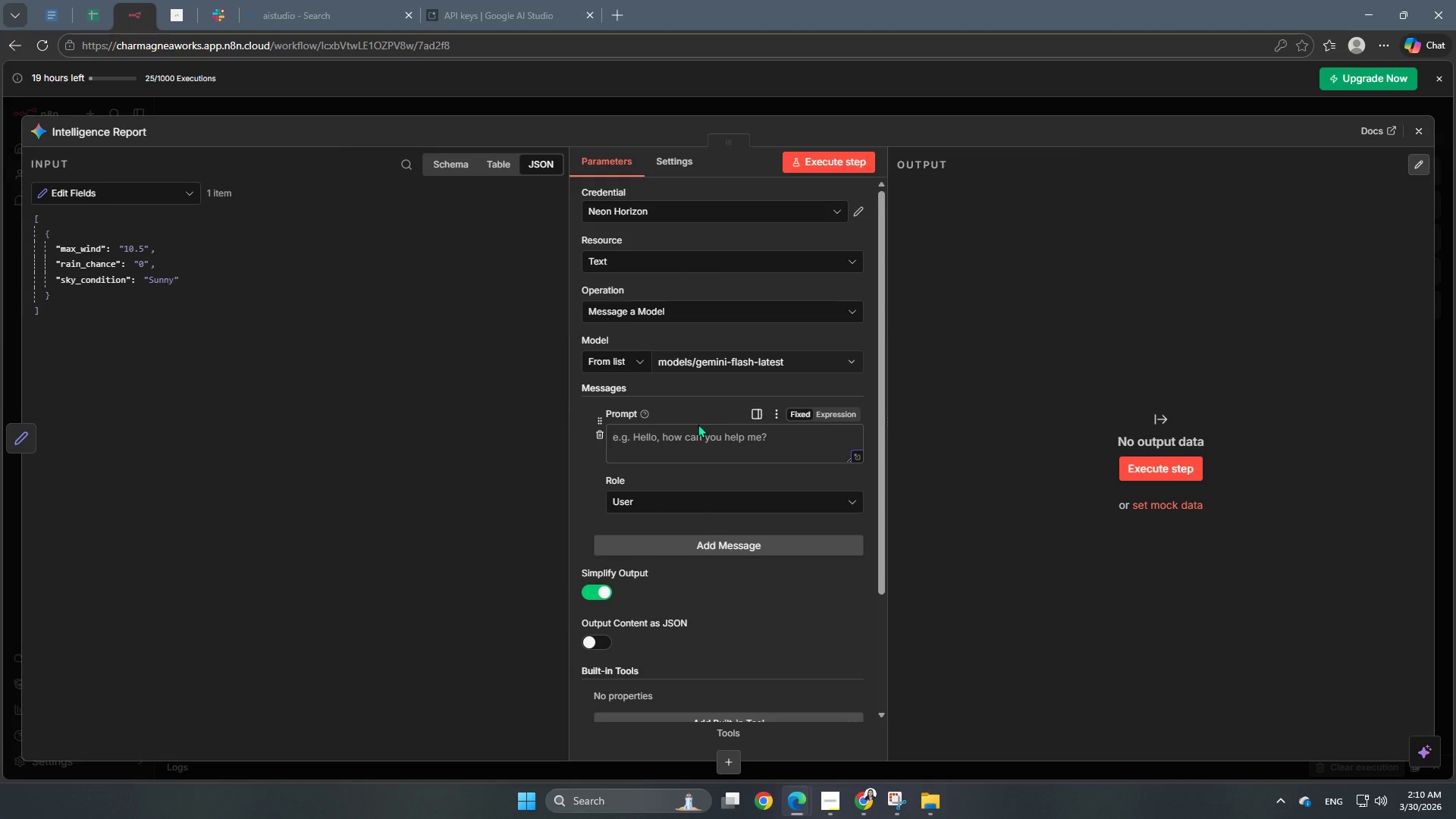 
left_click([833, 414])
 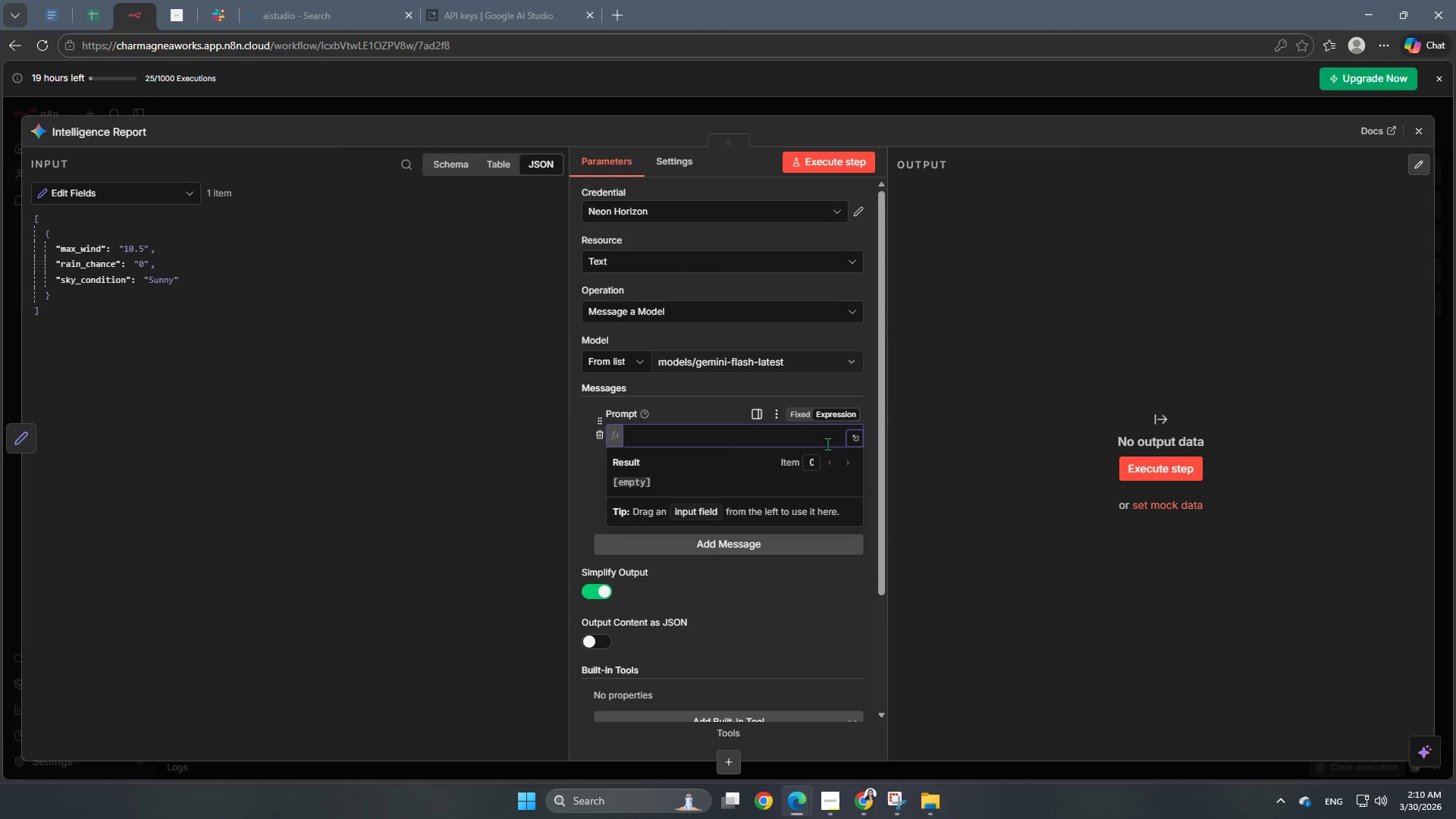 
left_click([856, 438])
 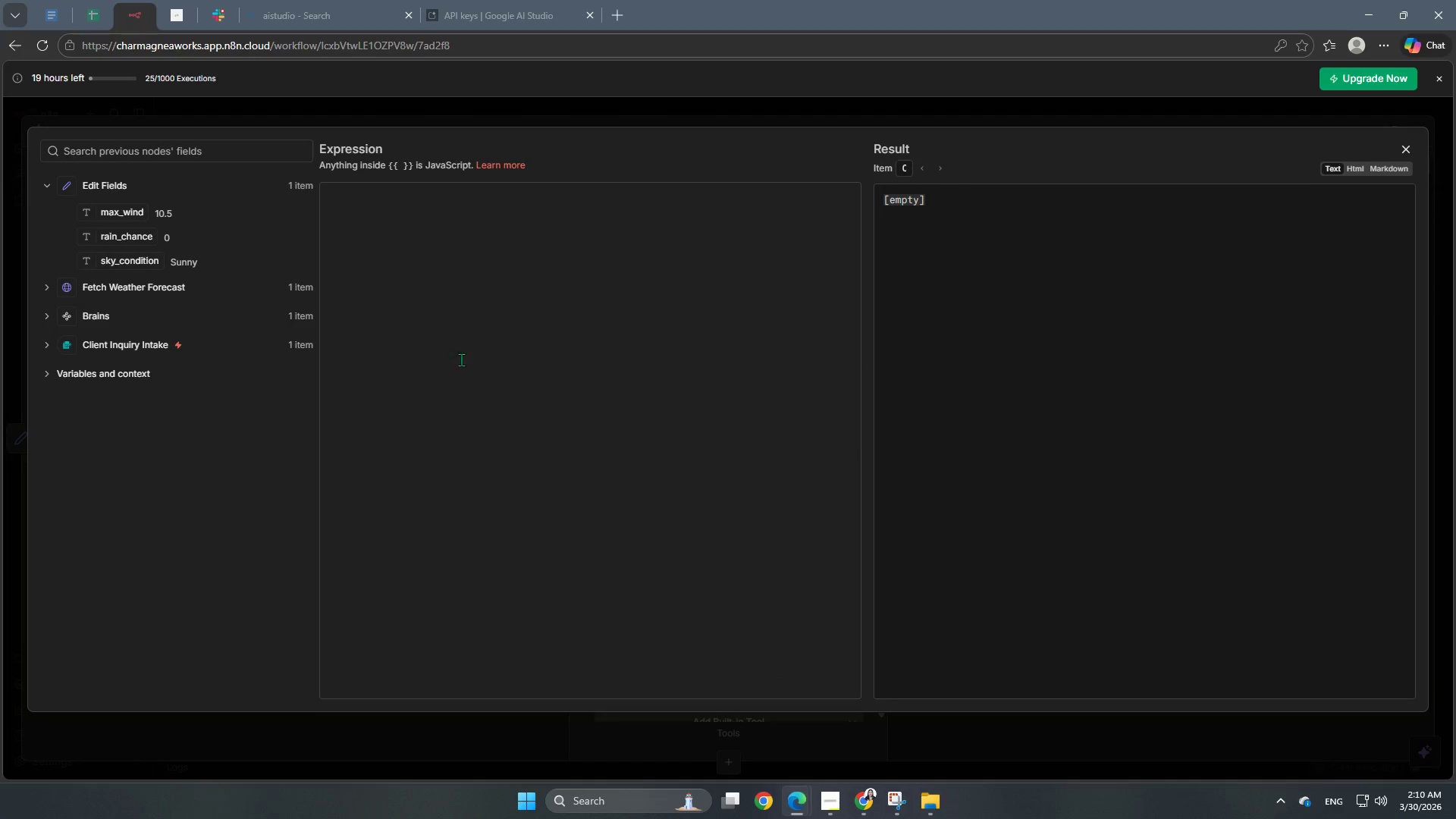 
left_click([451, 233])
 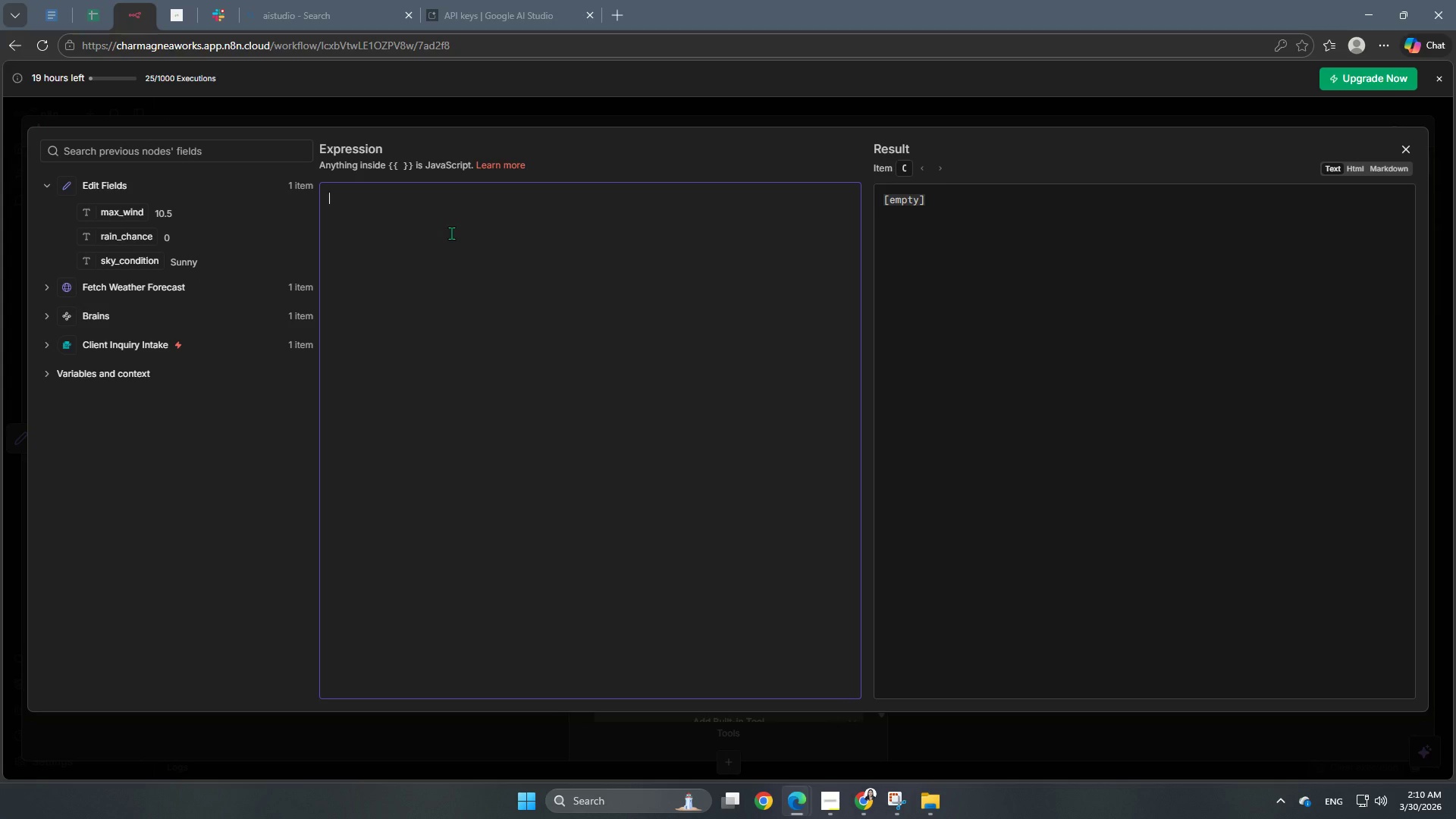 
type(Target Date: )
 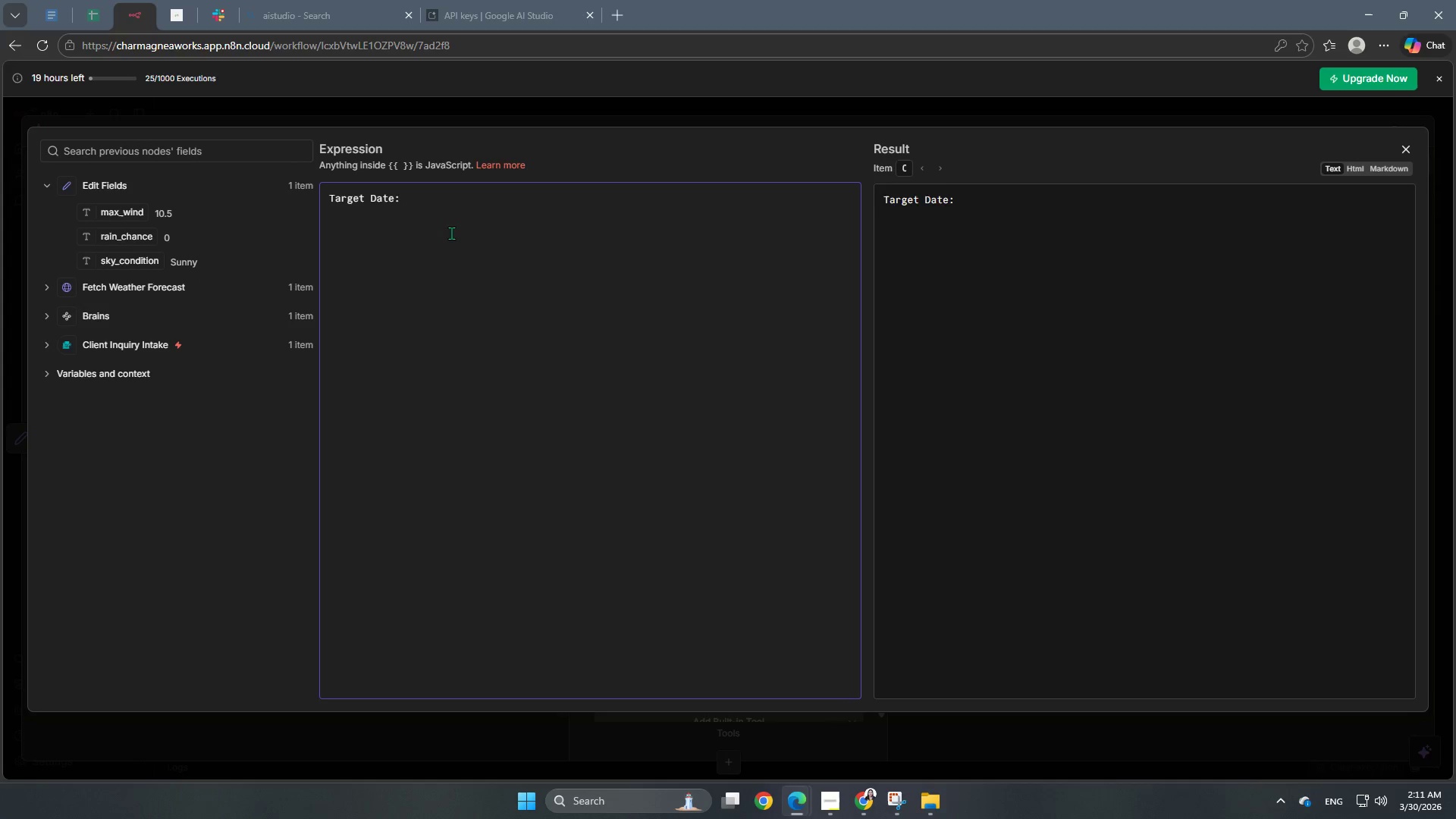 
left_click([130, 190])
 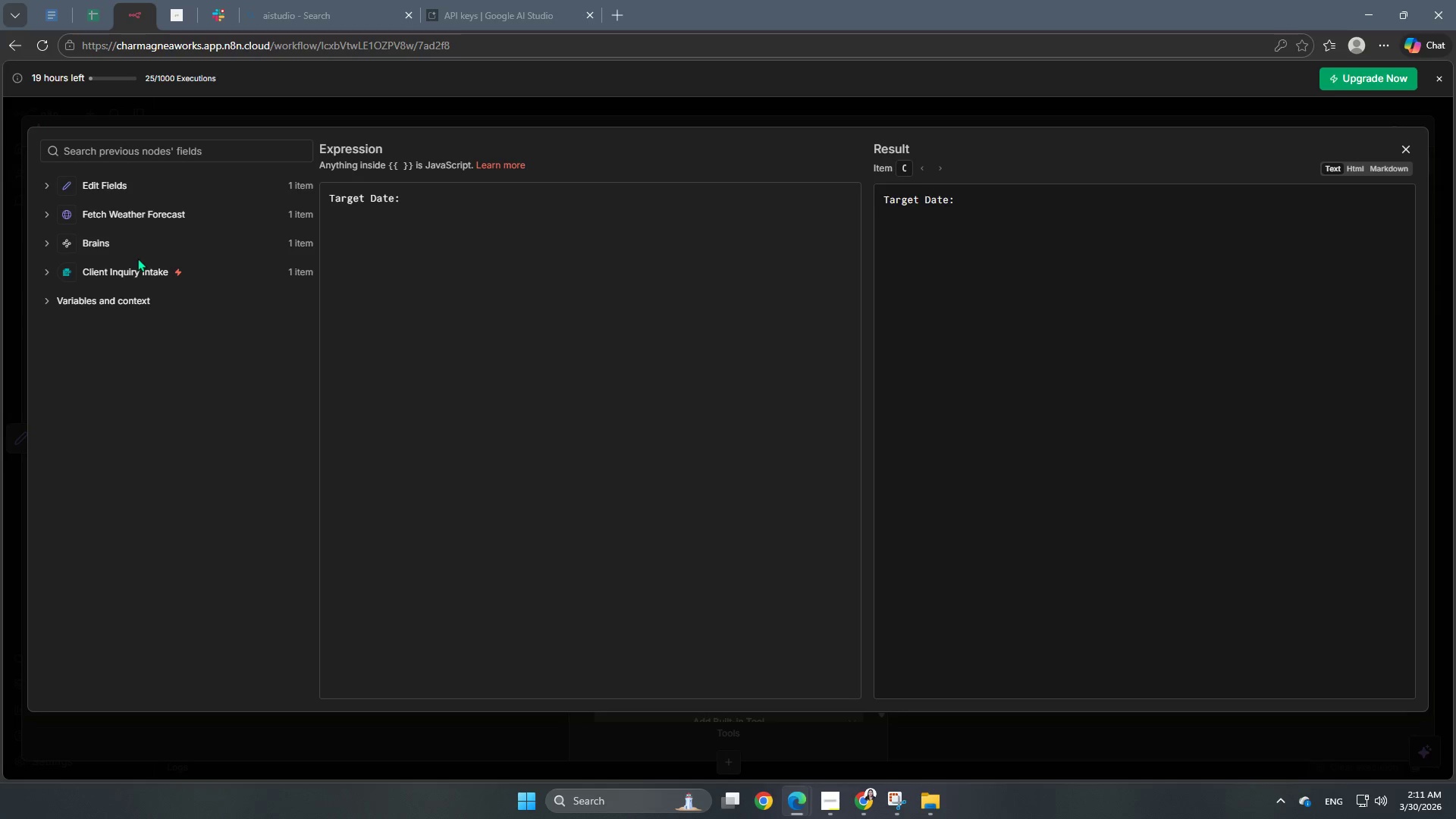 
left_click([134, 243])
 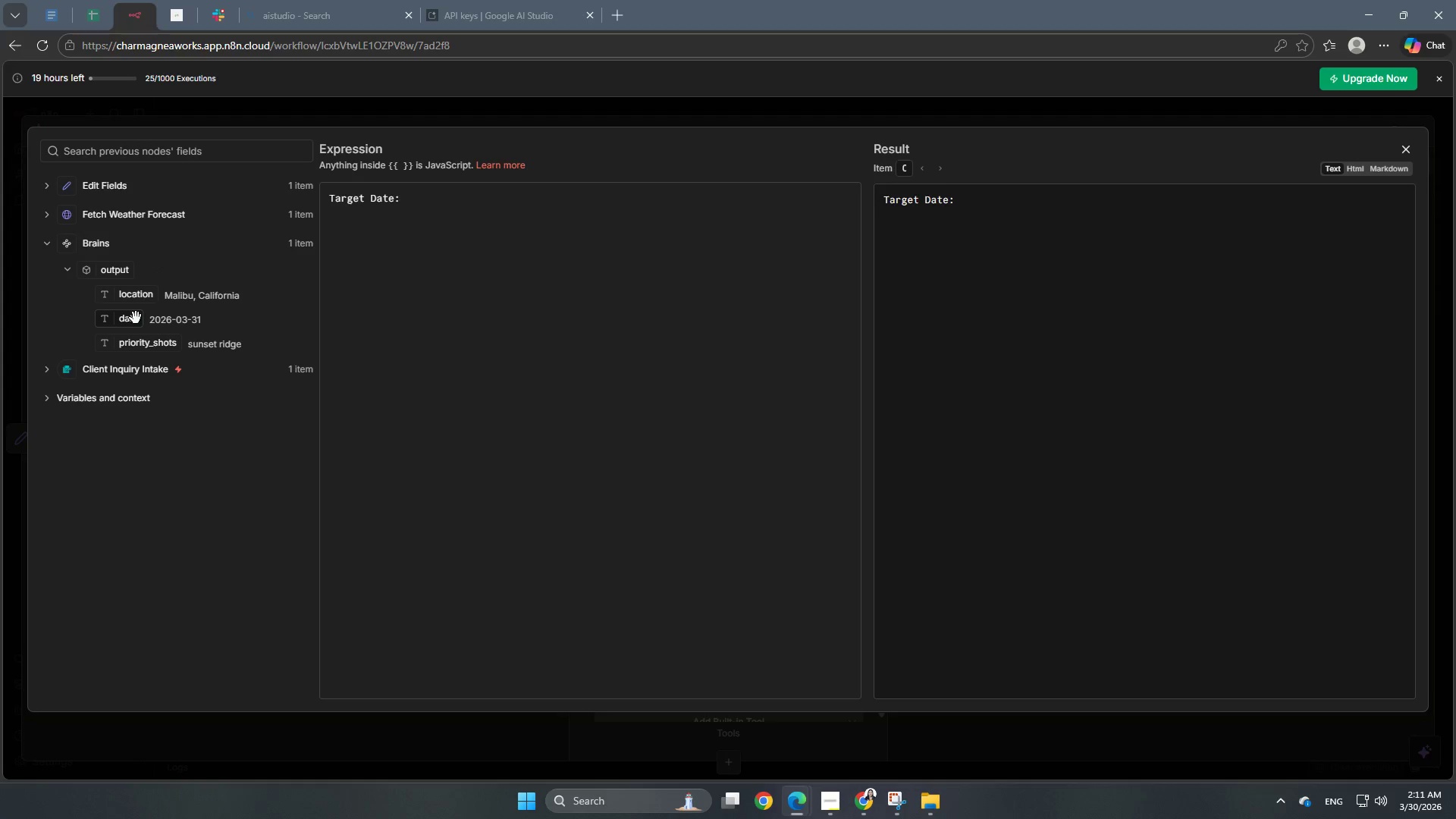 
left_click_drag(start_coordinate=[133, 318], to_coordinate=[419, 195])
 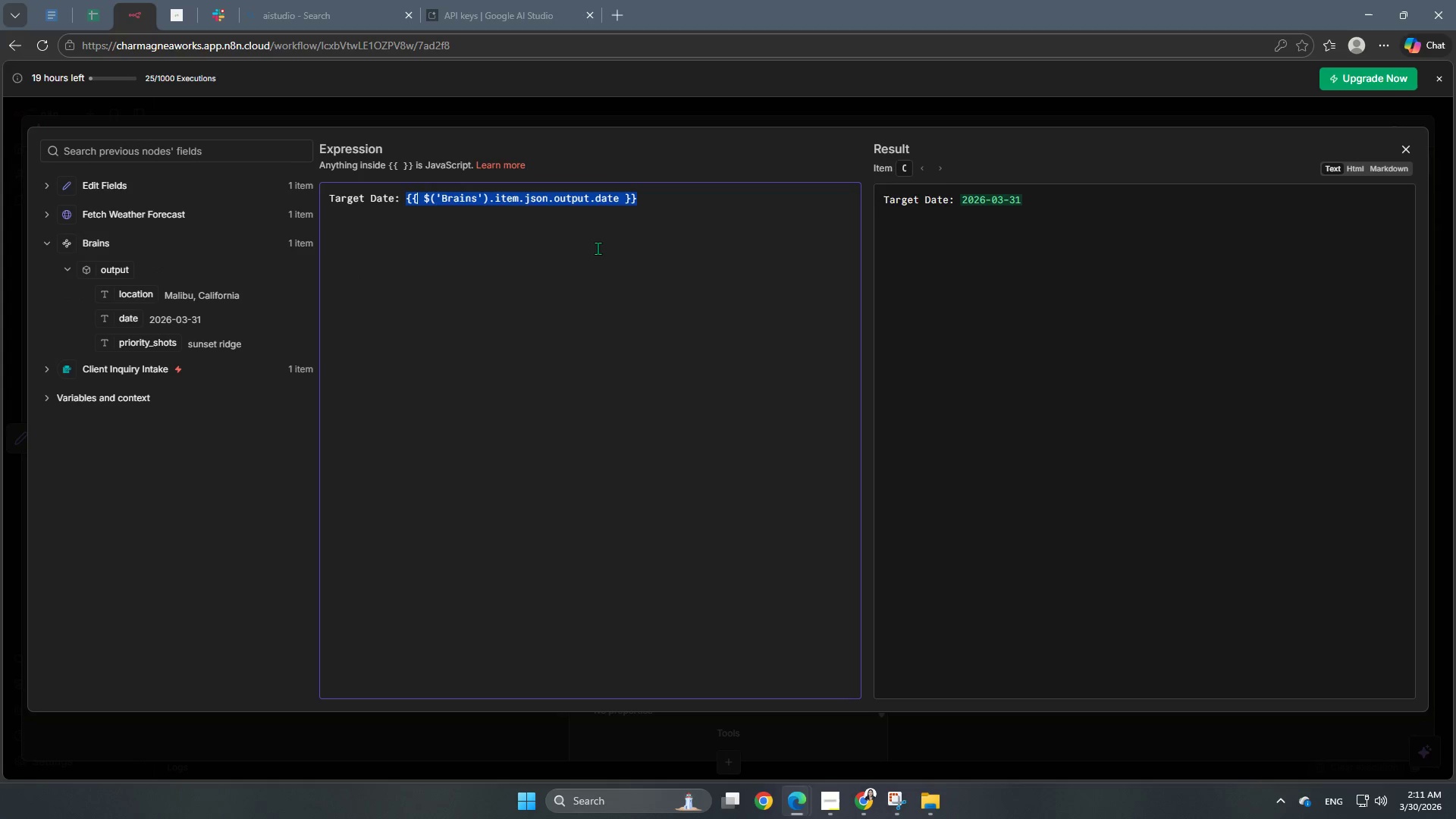 
left_click([679, 202])
 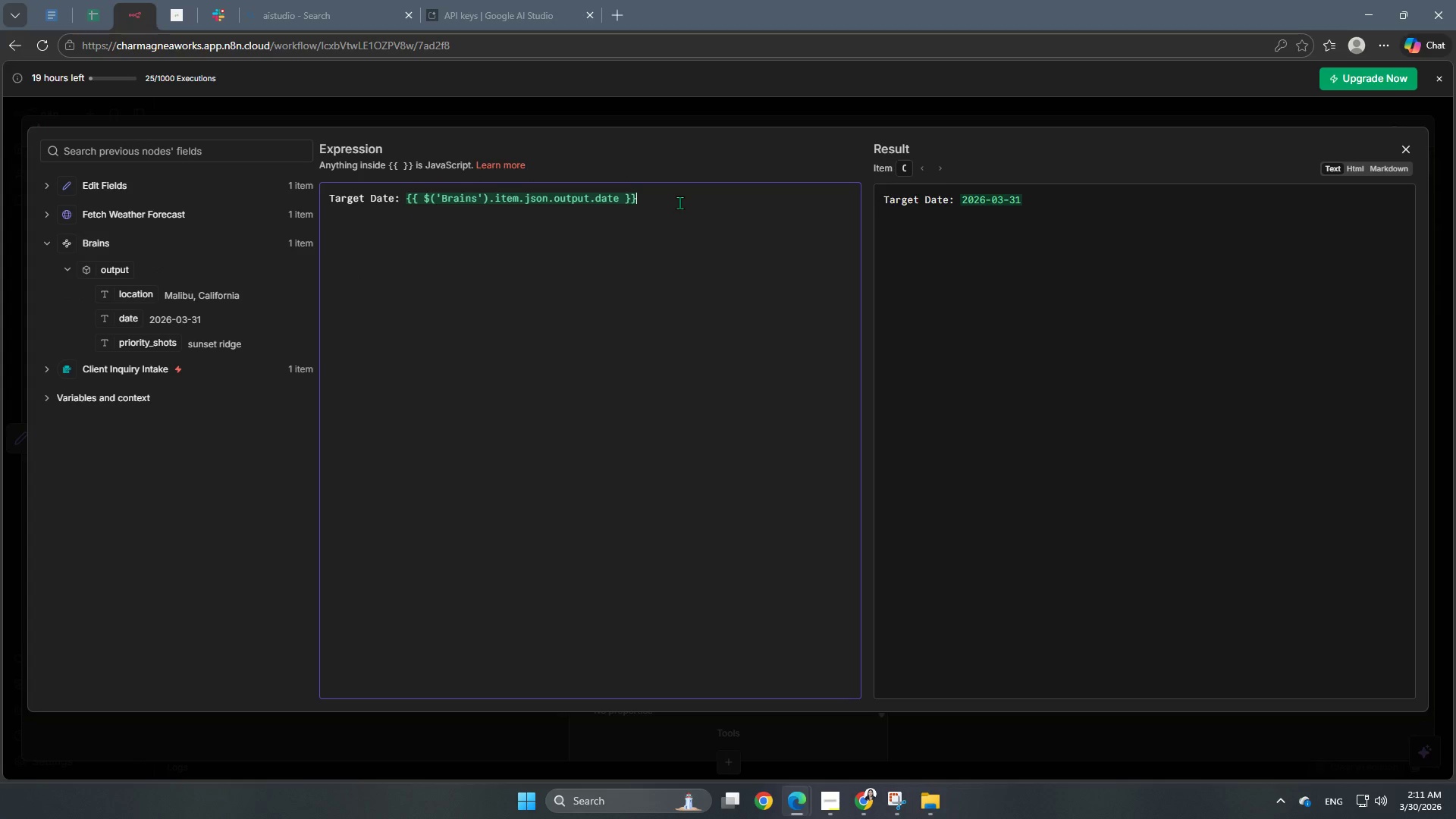 
key(Enter)
 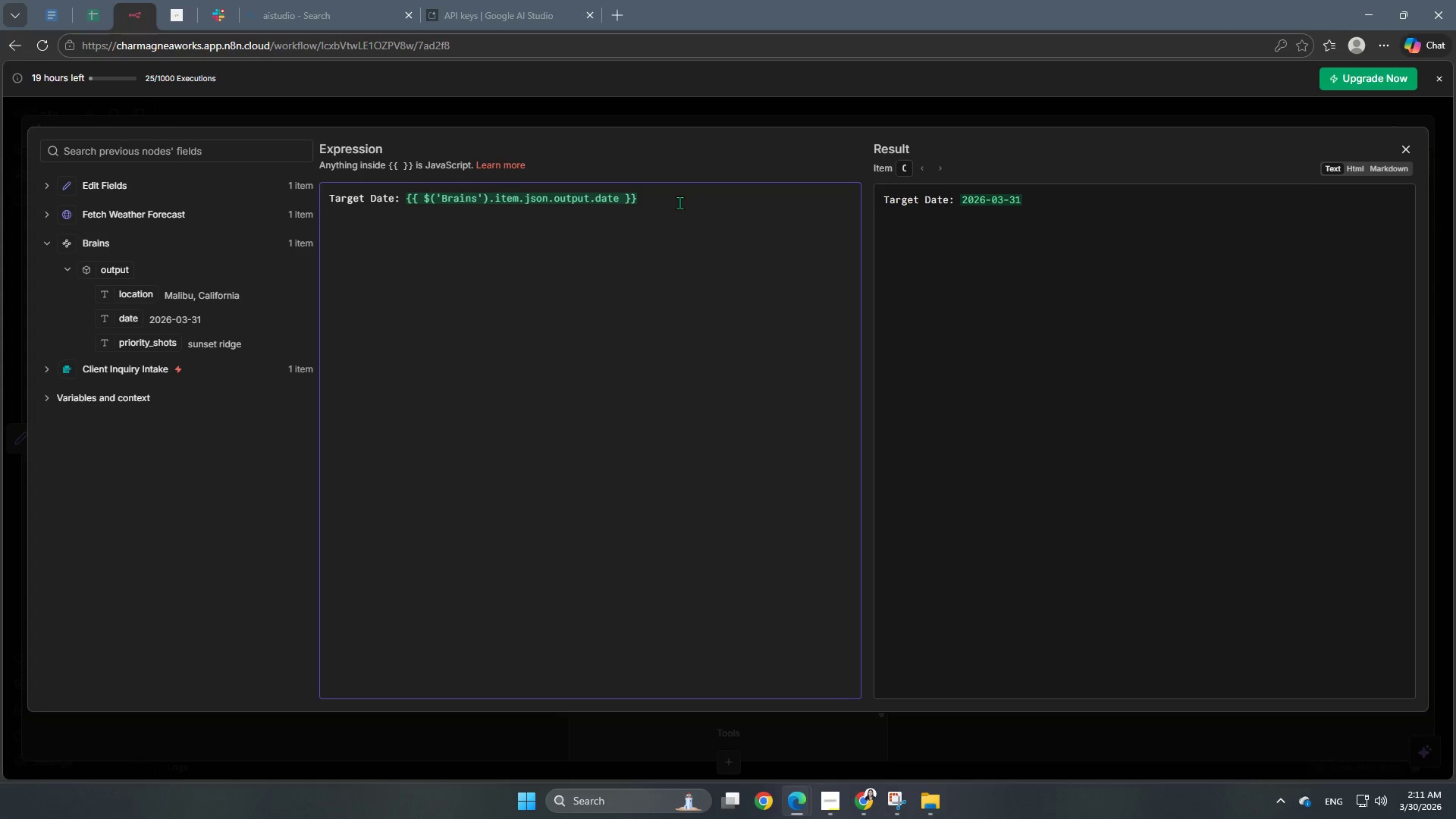 
type(Location: )
 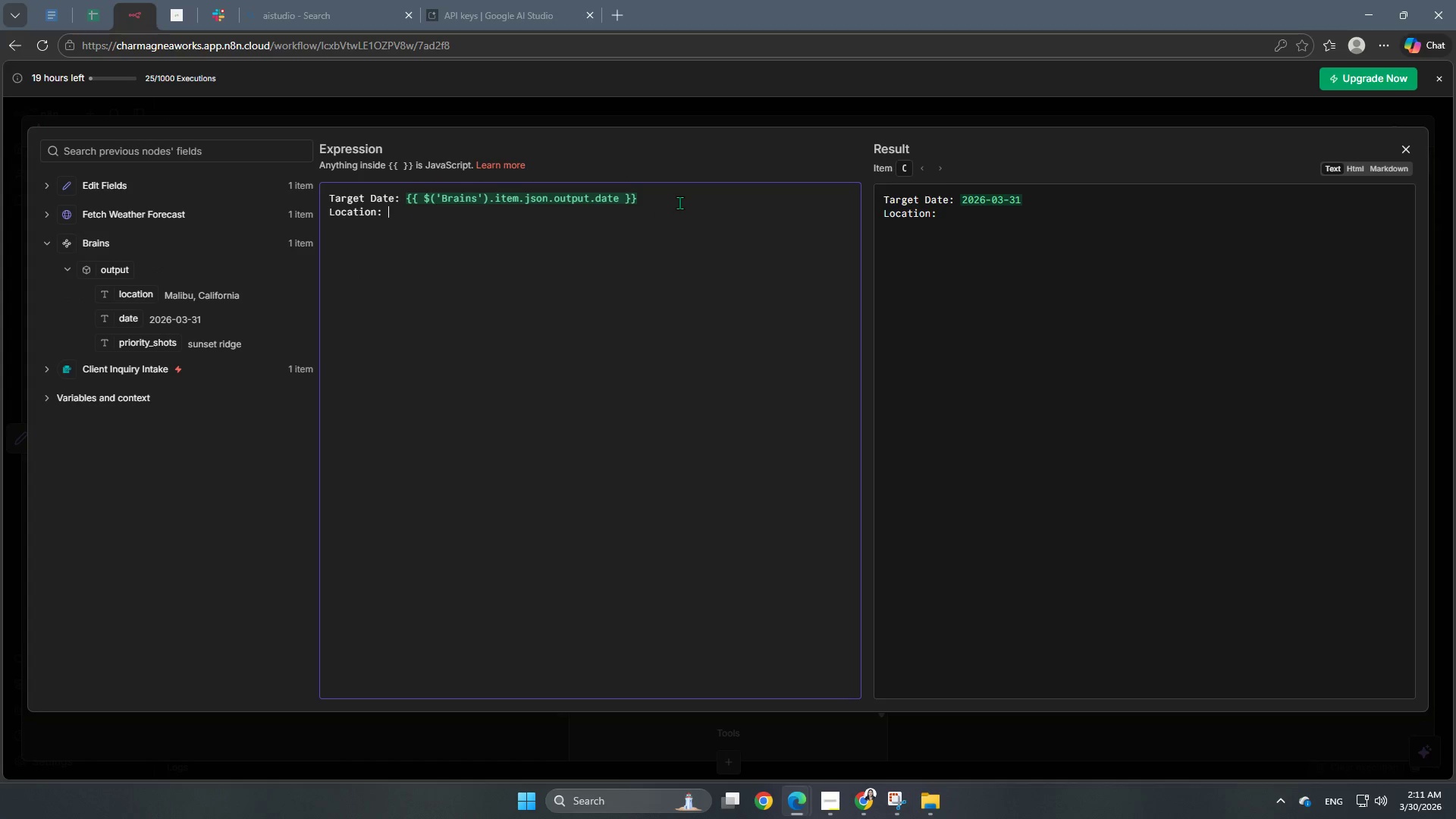 
left_click_drag(start_coordinate=[127, 299], to_coordinate=[445, 211])
 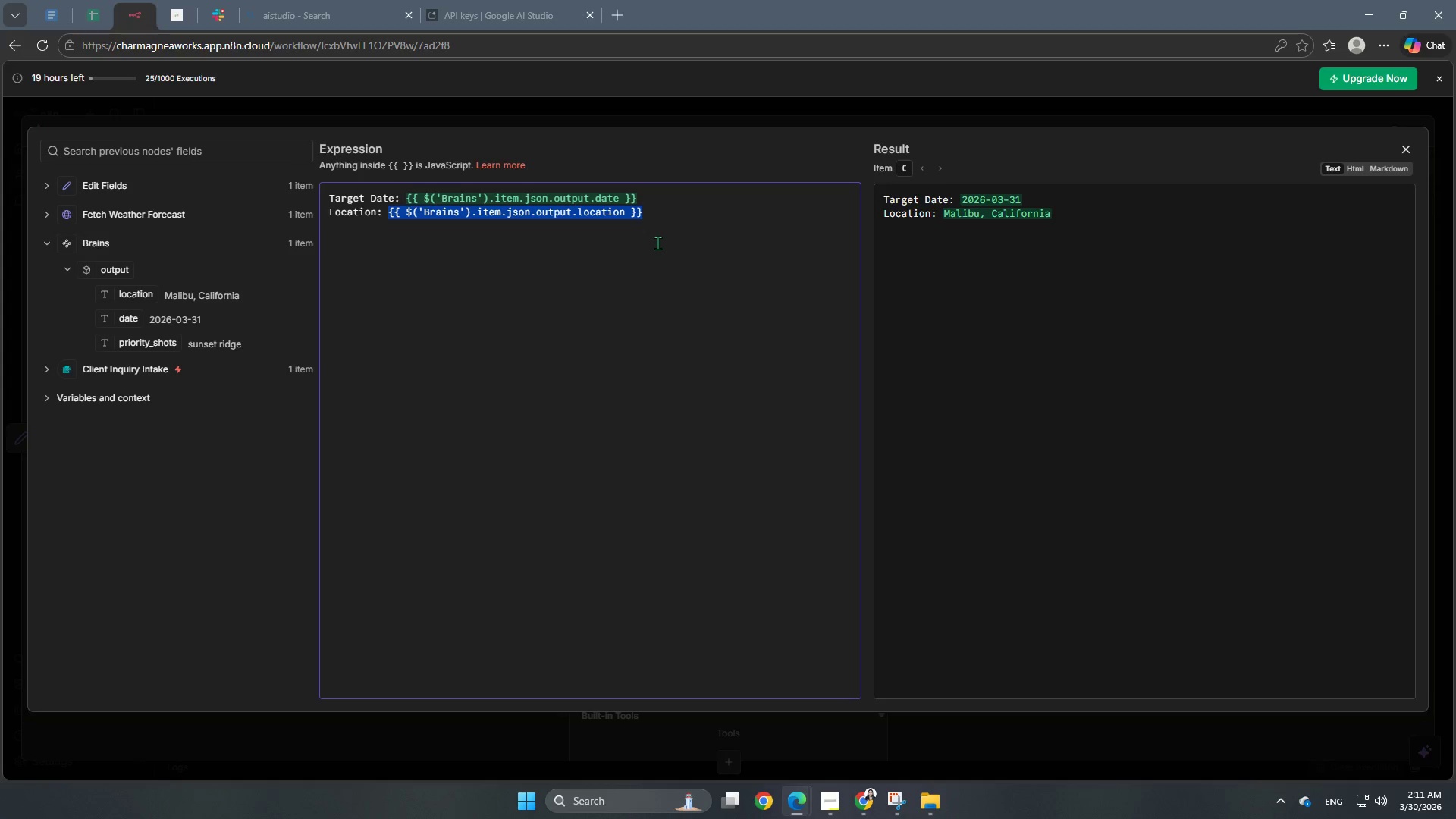 
left_click([687, 218])
 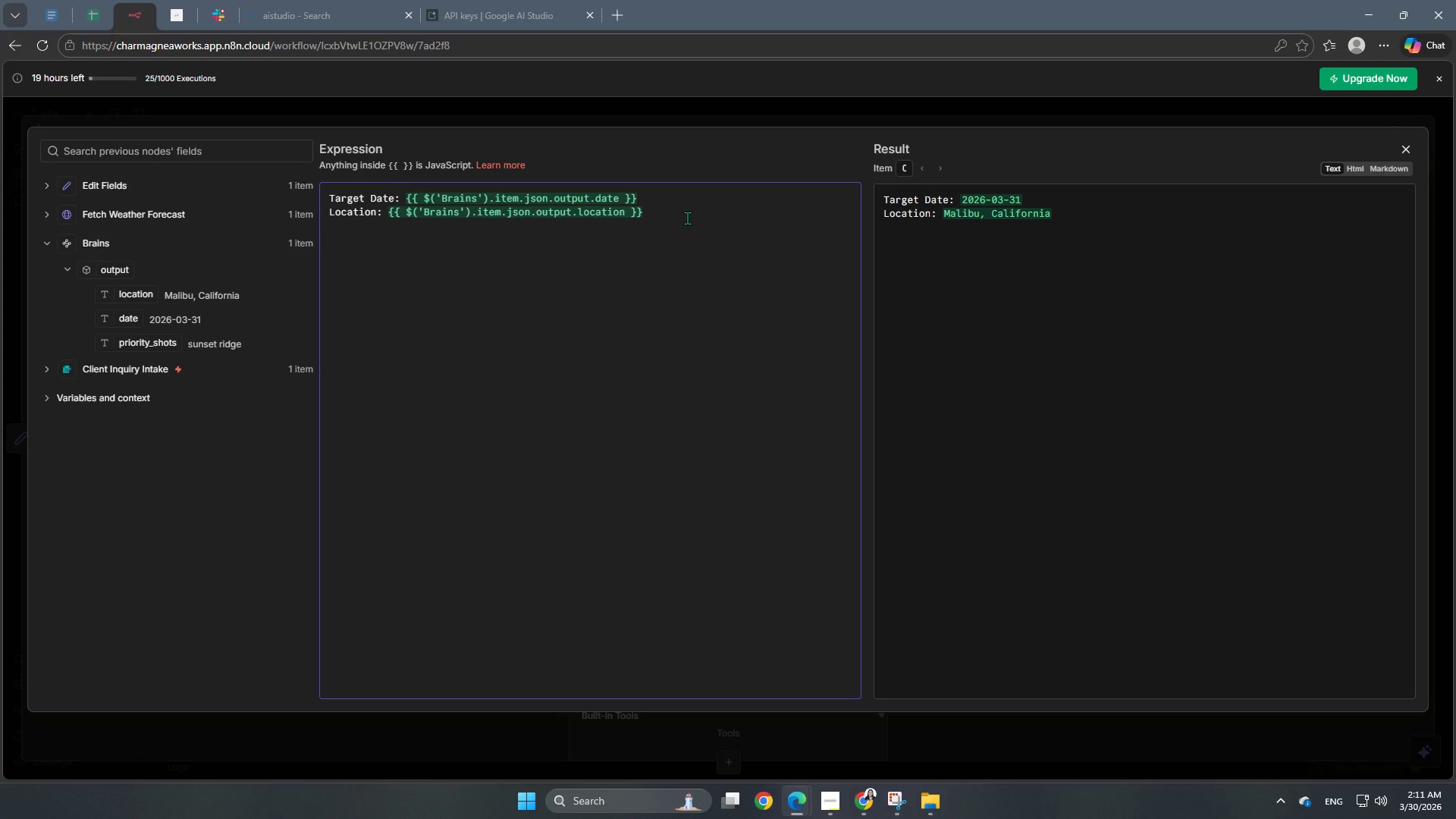 
key(Enter)
 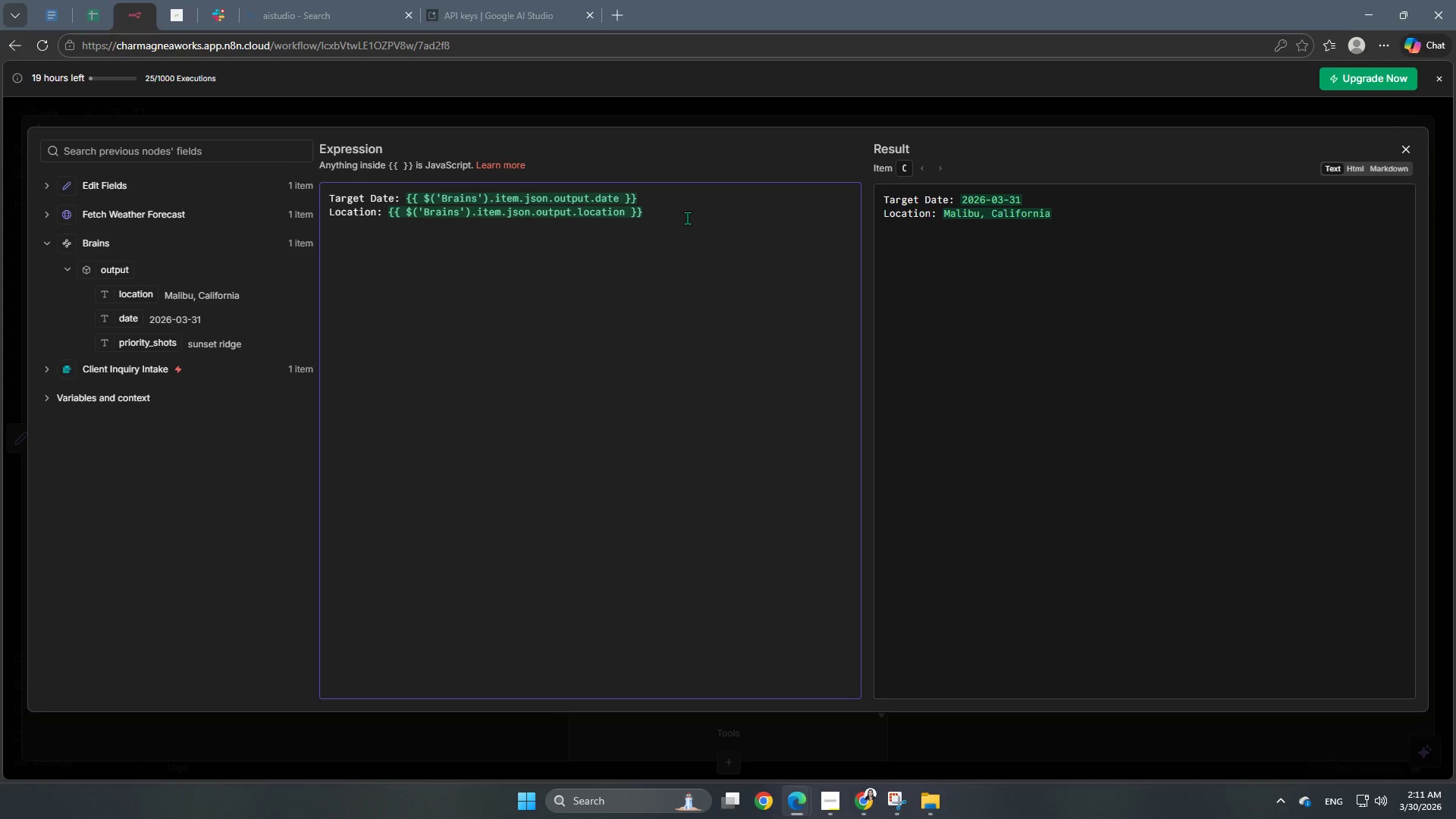 
type(Winde)
key(Backspace)
type( Speed: )
 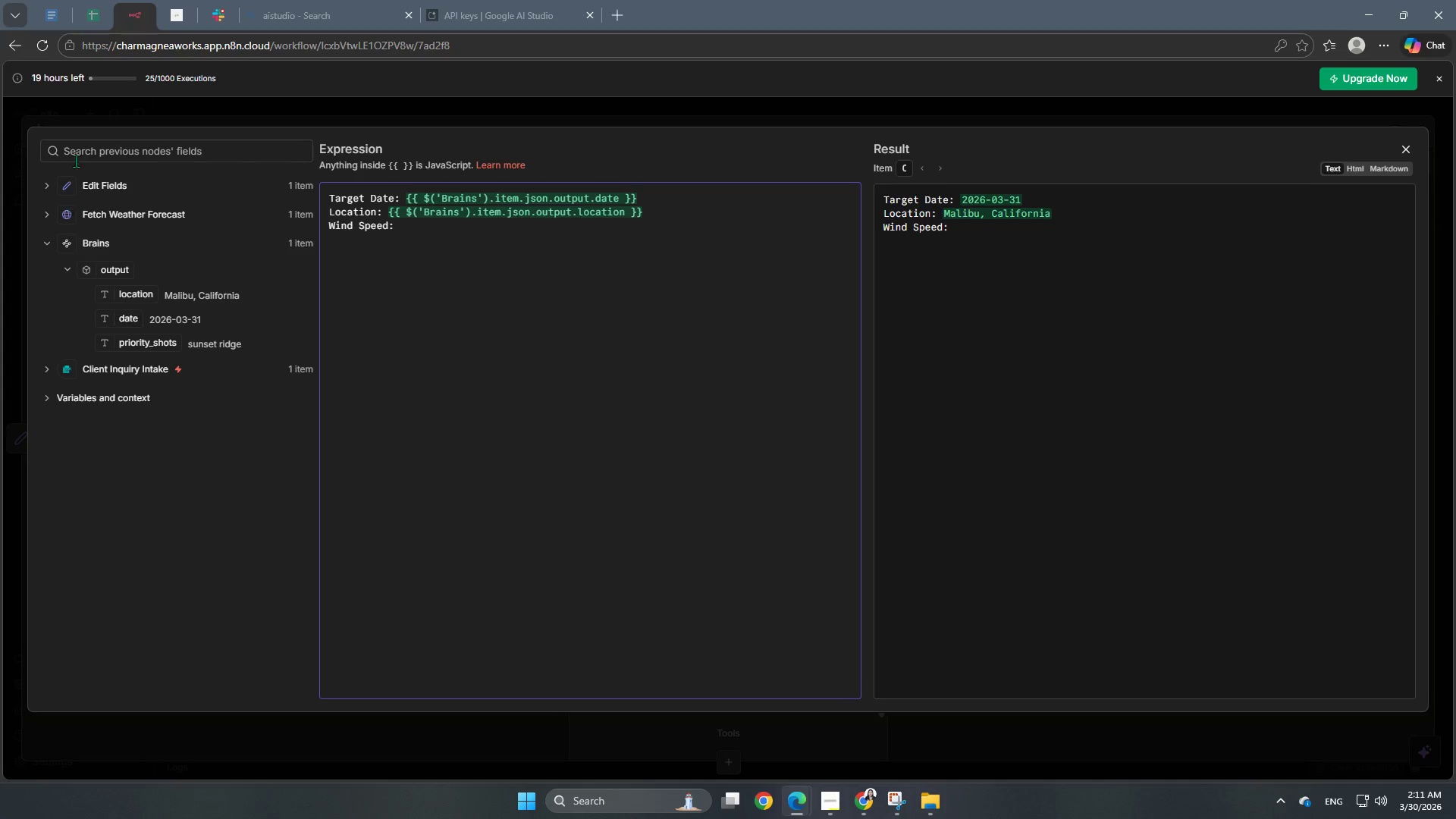 
left_click([92, 184])
 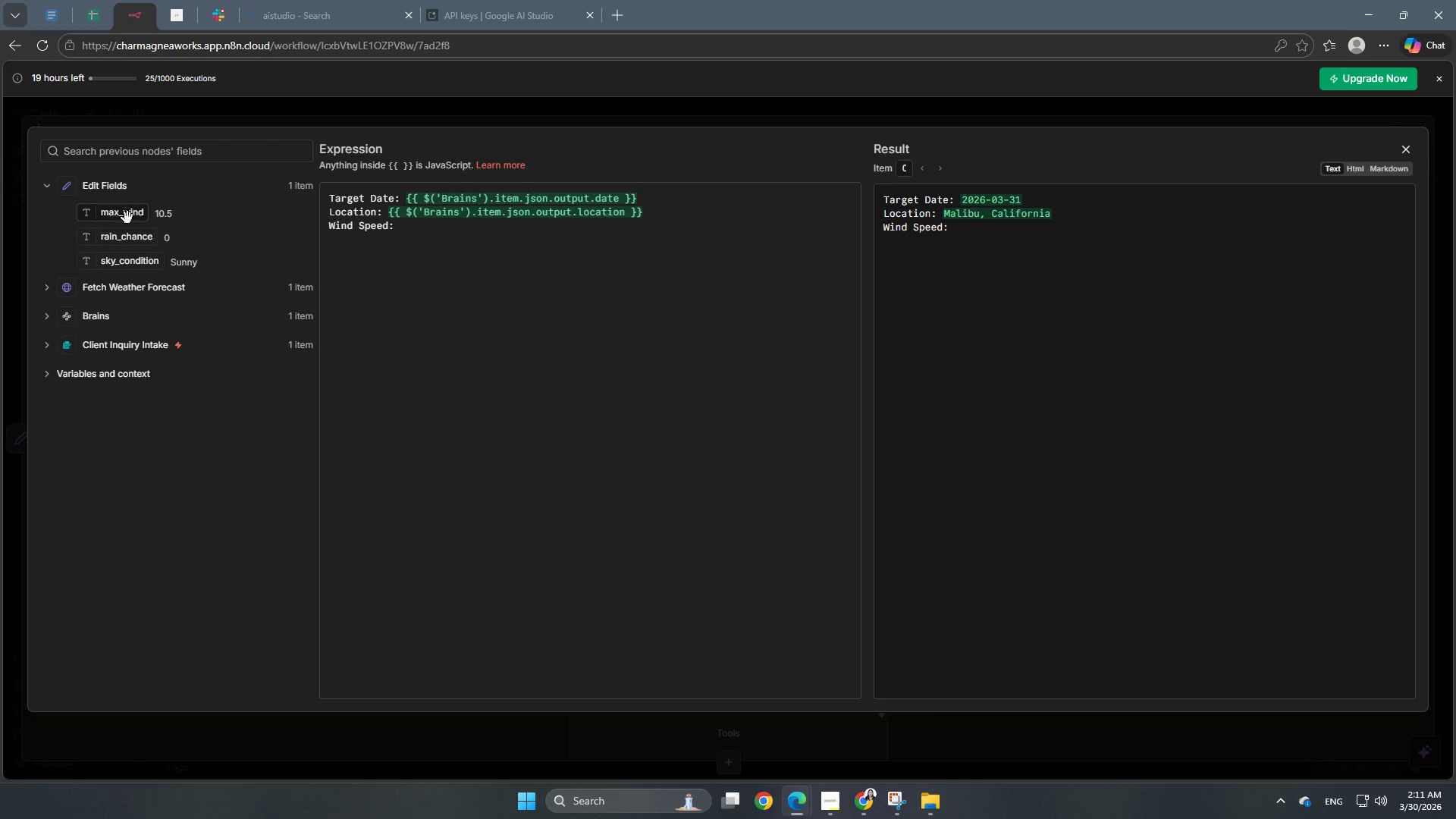 
left_click_drag(start_coordinate=[127, 213], to_coordinate=[409, 228])
 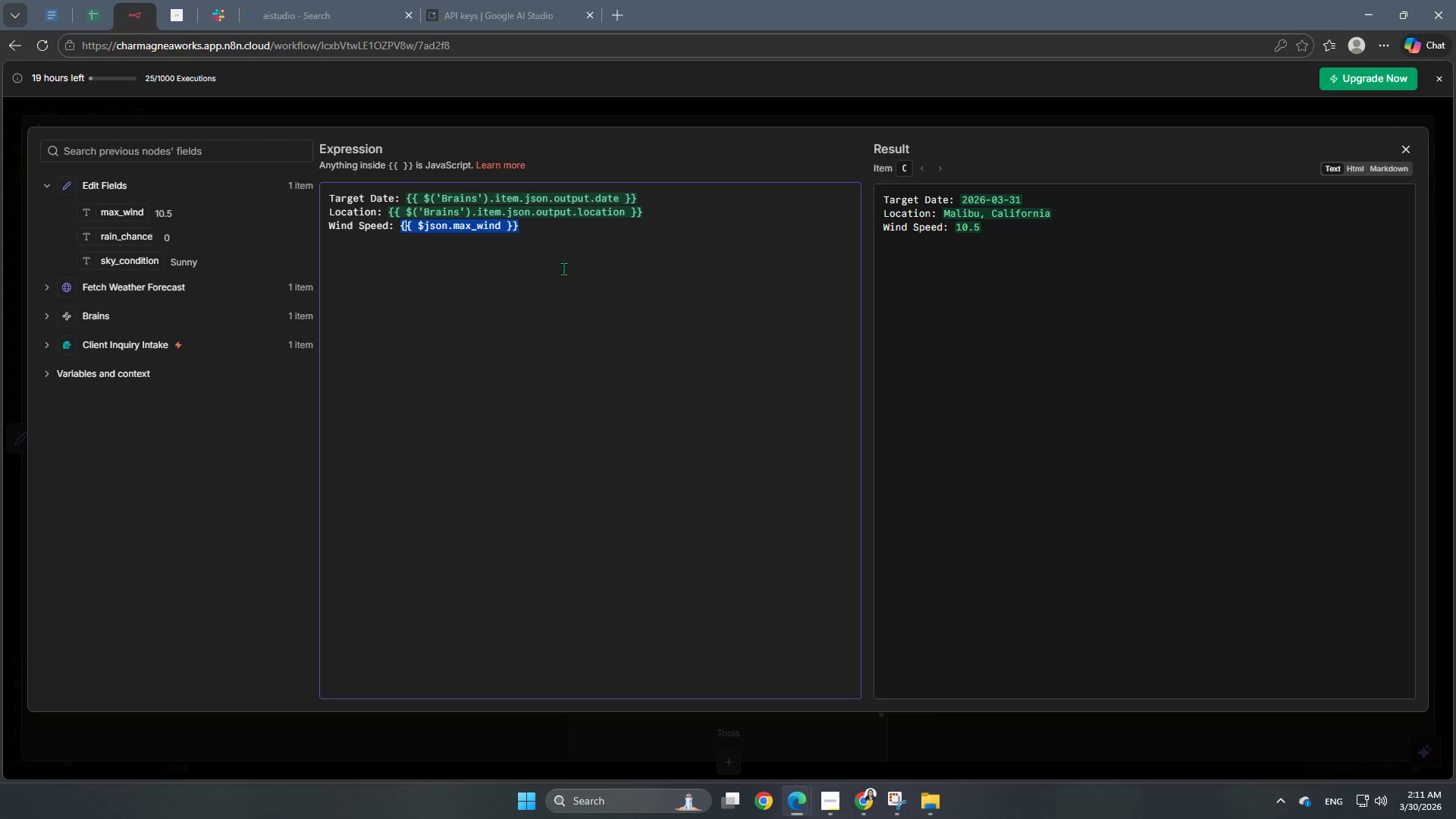 
left_click([573, 230])
 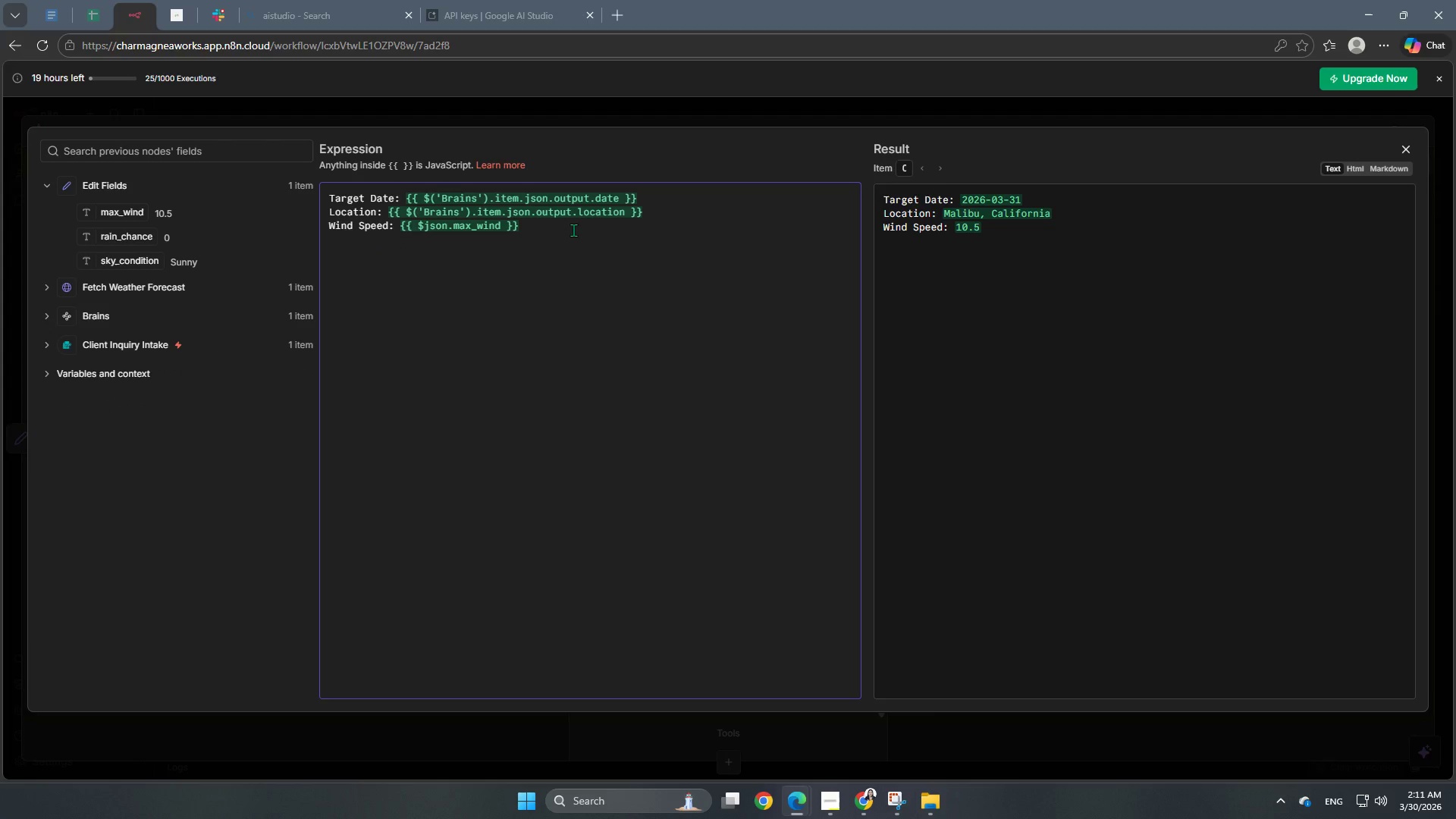 
key(Enter)
 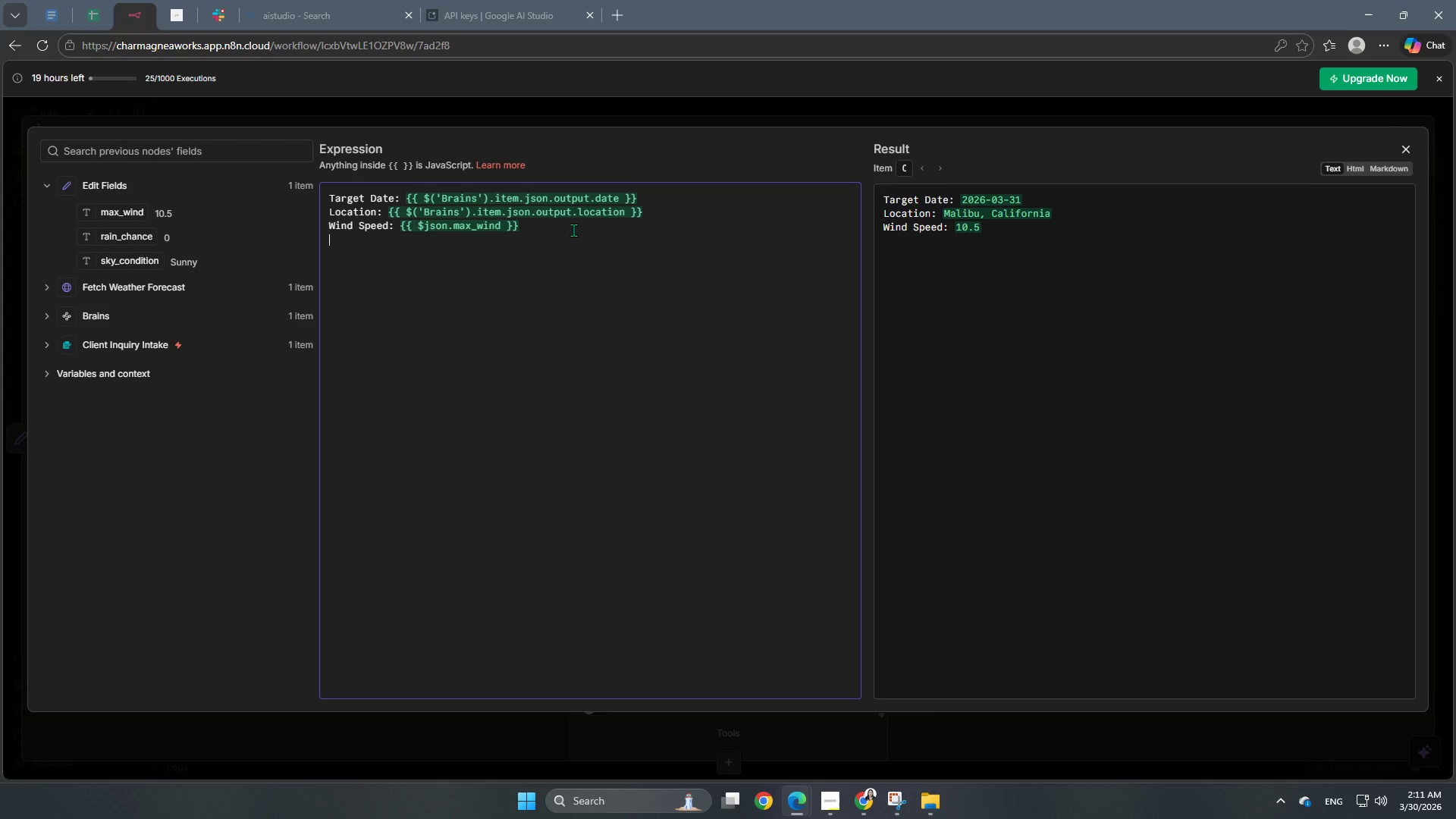 
type(Rain Probability: )
 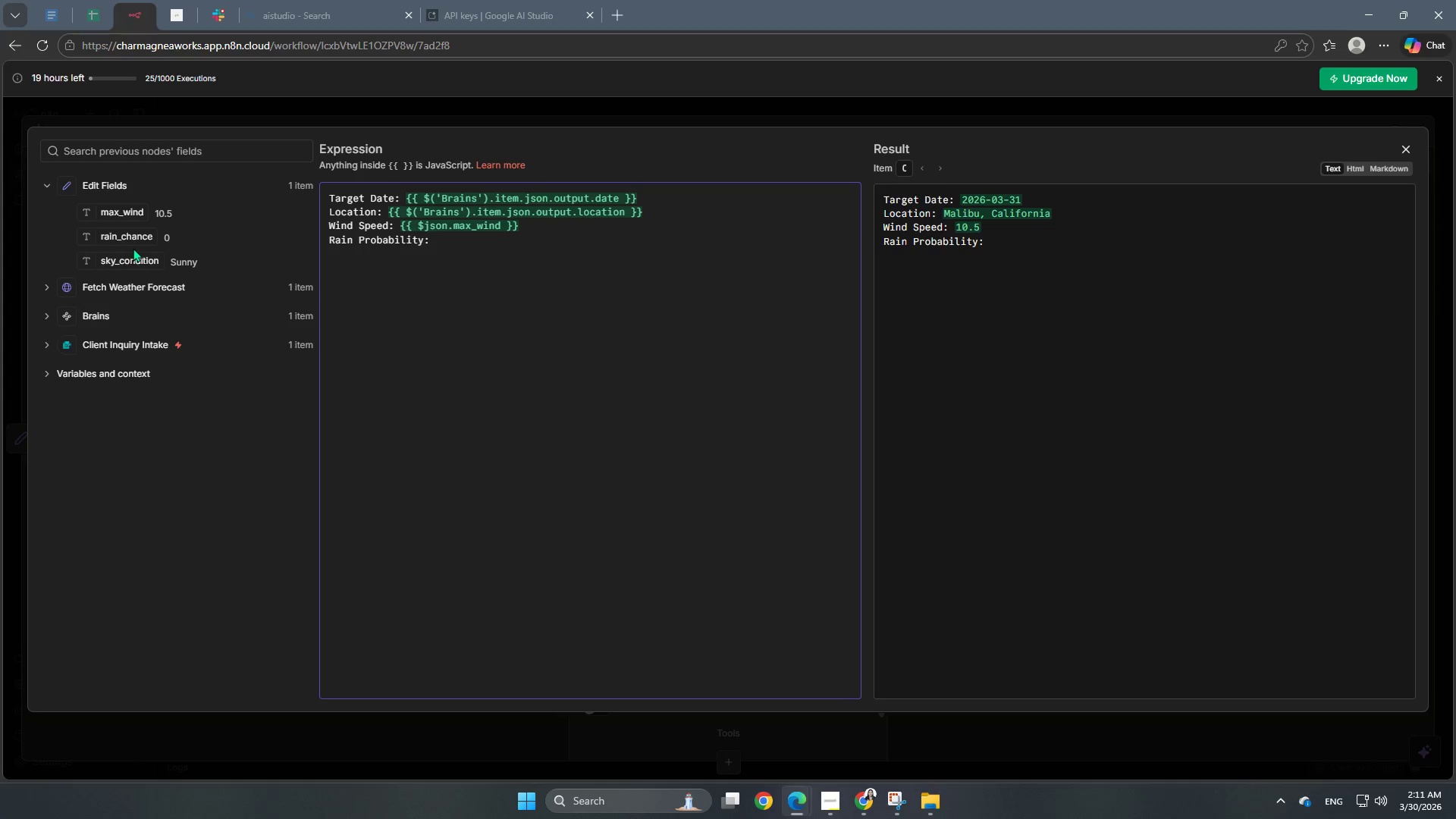 
left_click_drag(start_coordinate=[142, 240], to_coordinate=[460, 237])
 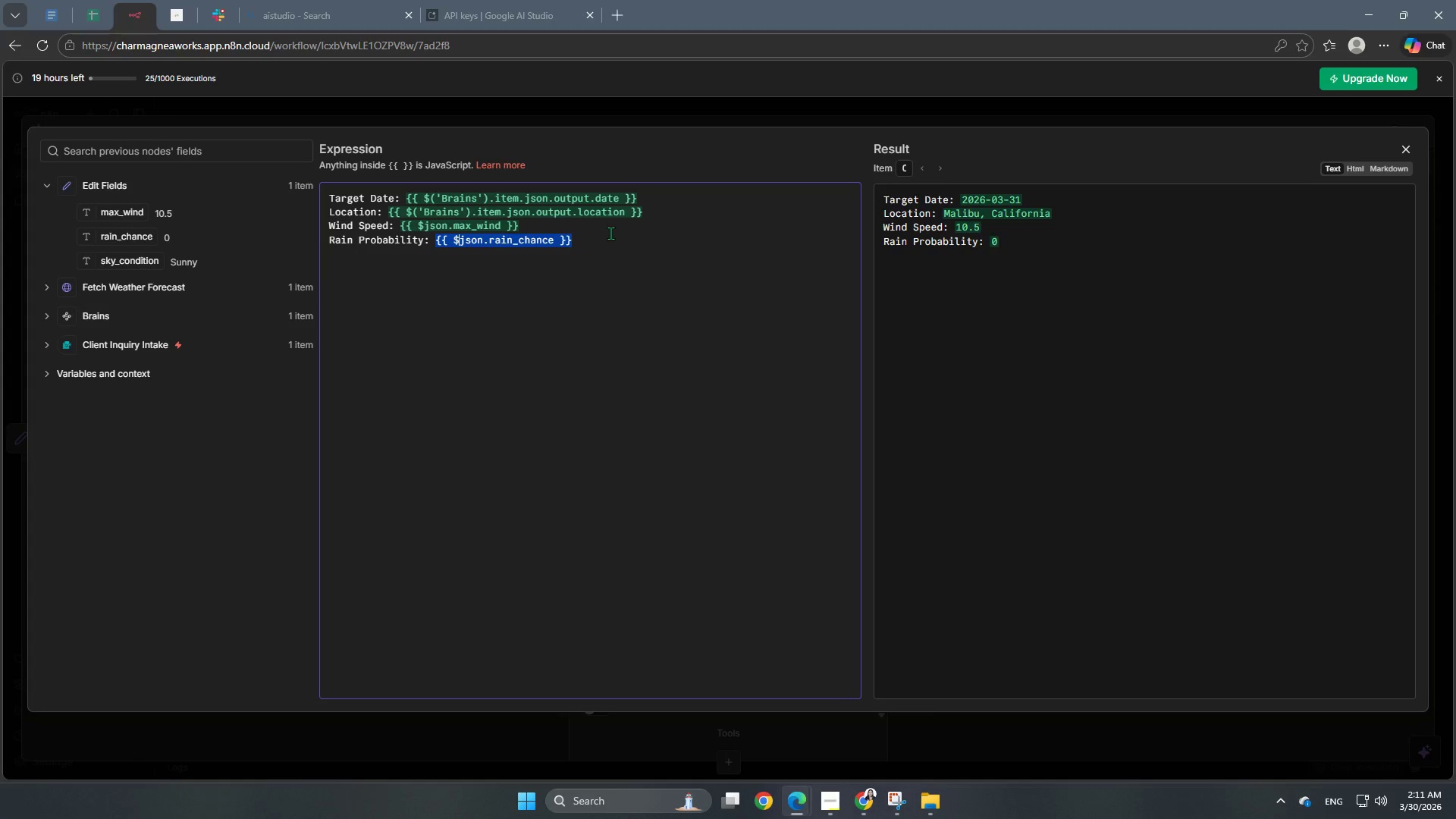 
left_click([608, 248])
 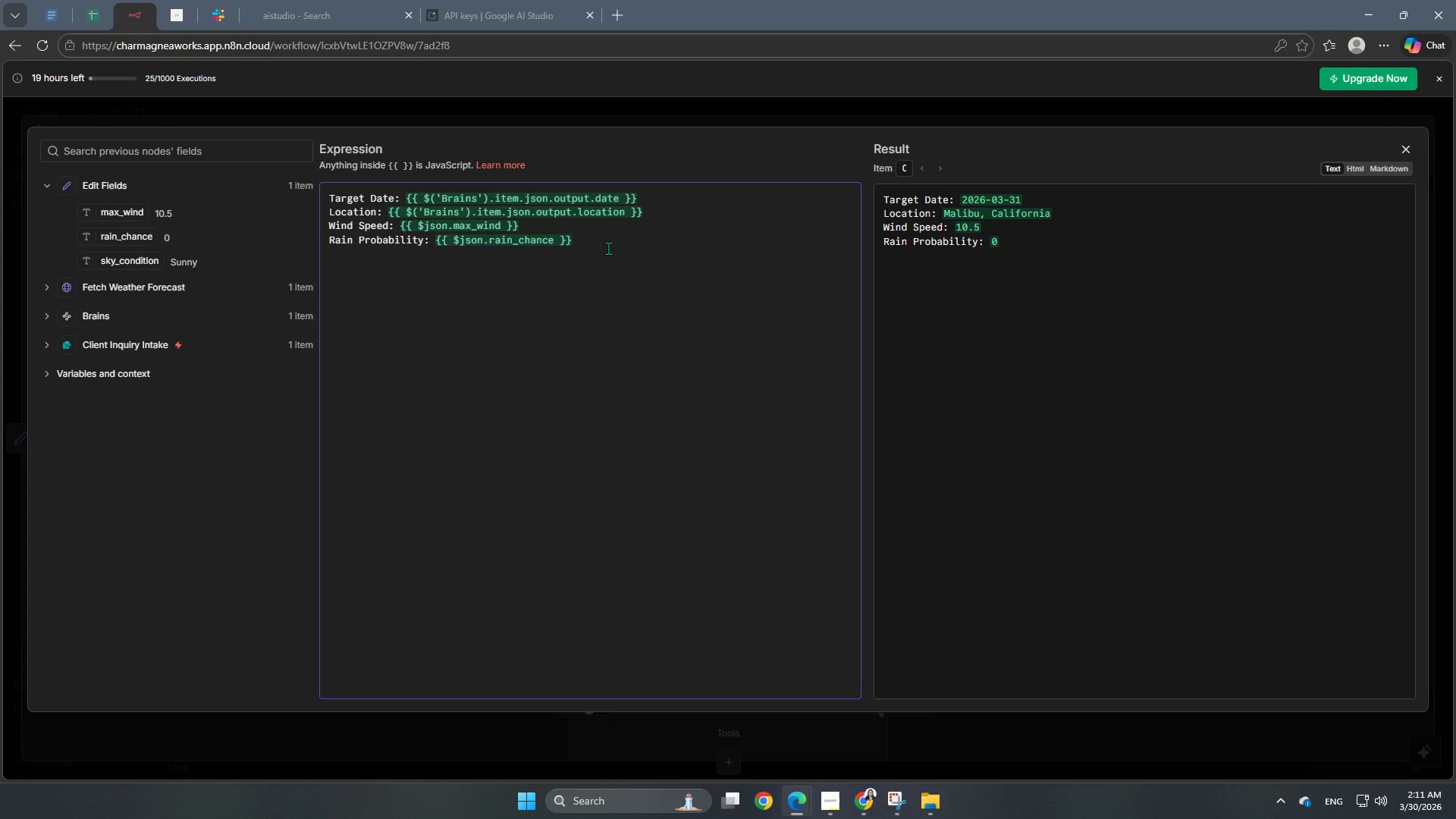 
key(Enter)
 